 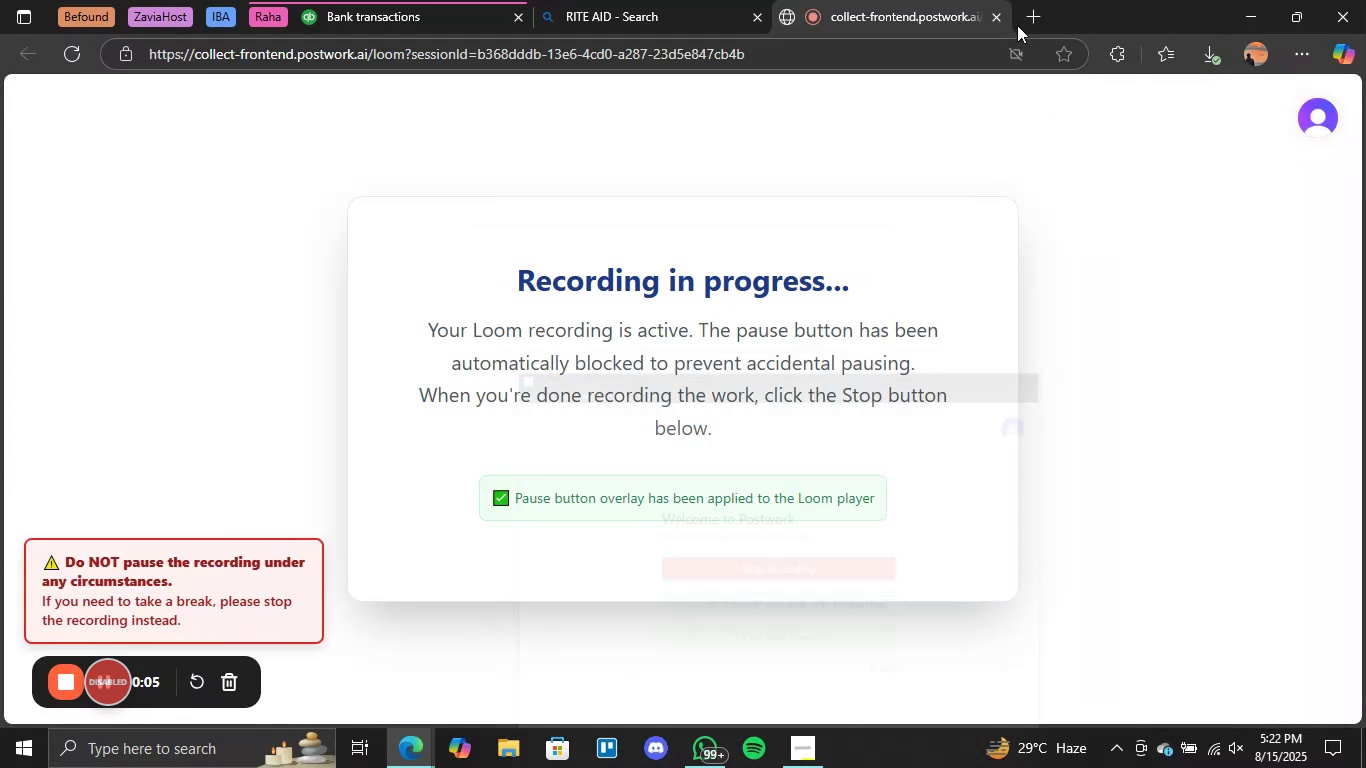 
left_click([447, 3])
 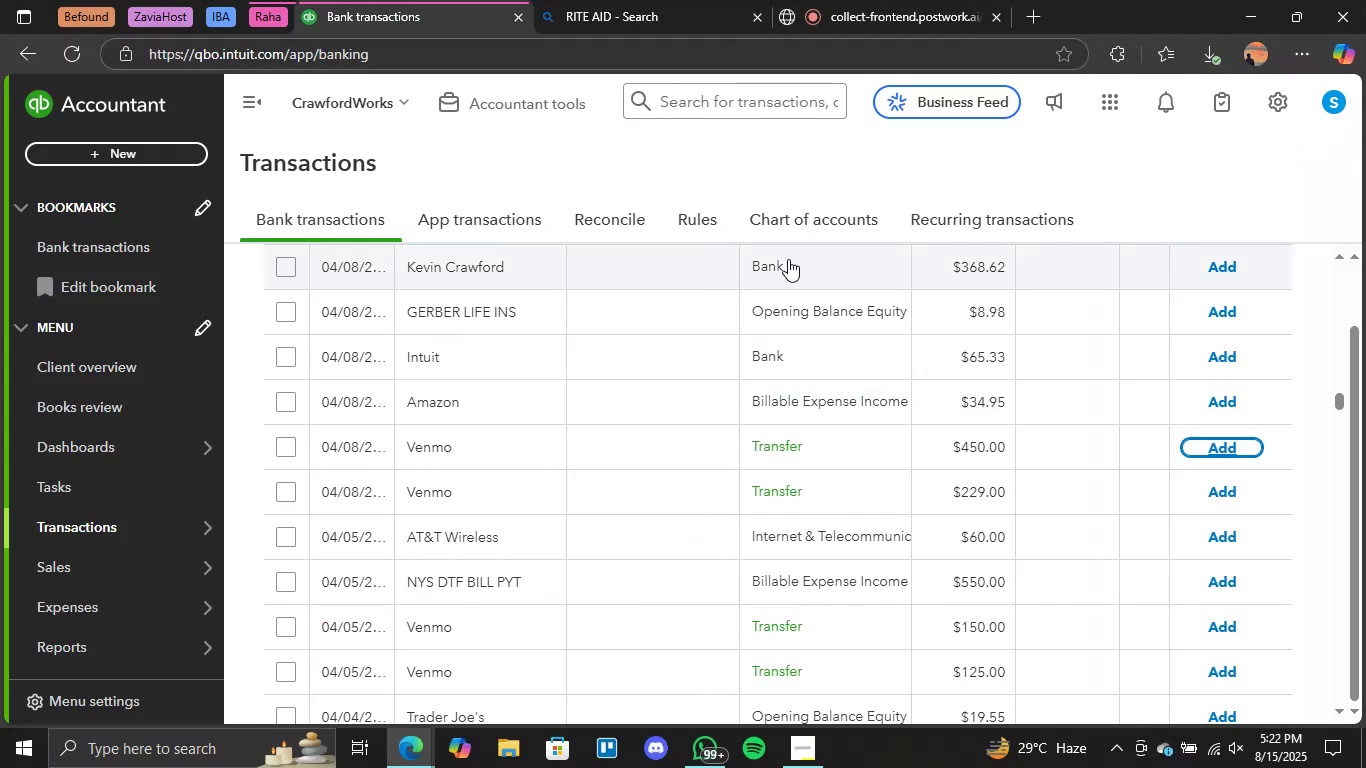 
left_click([1229, 449])
 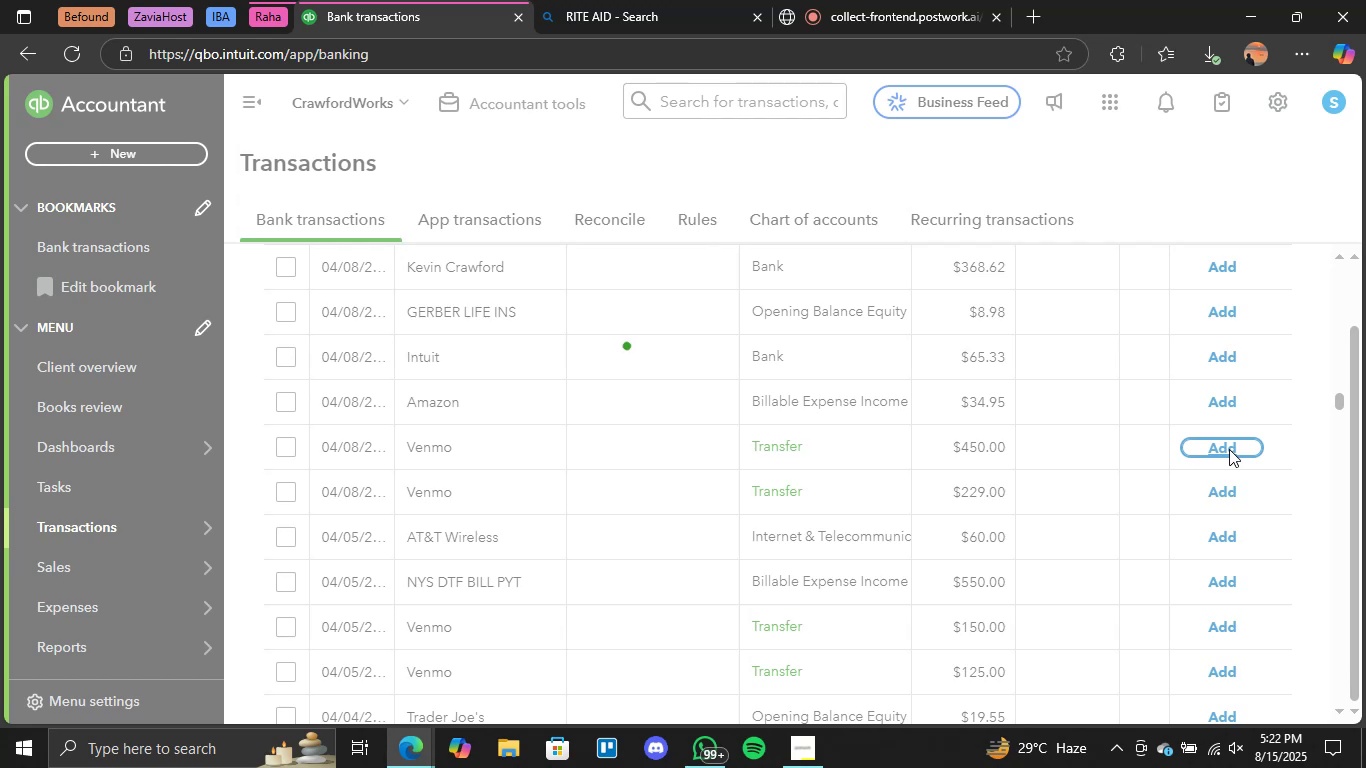 
wait(18.34)
 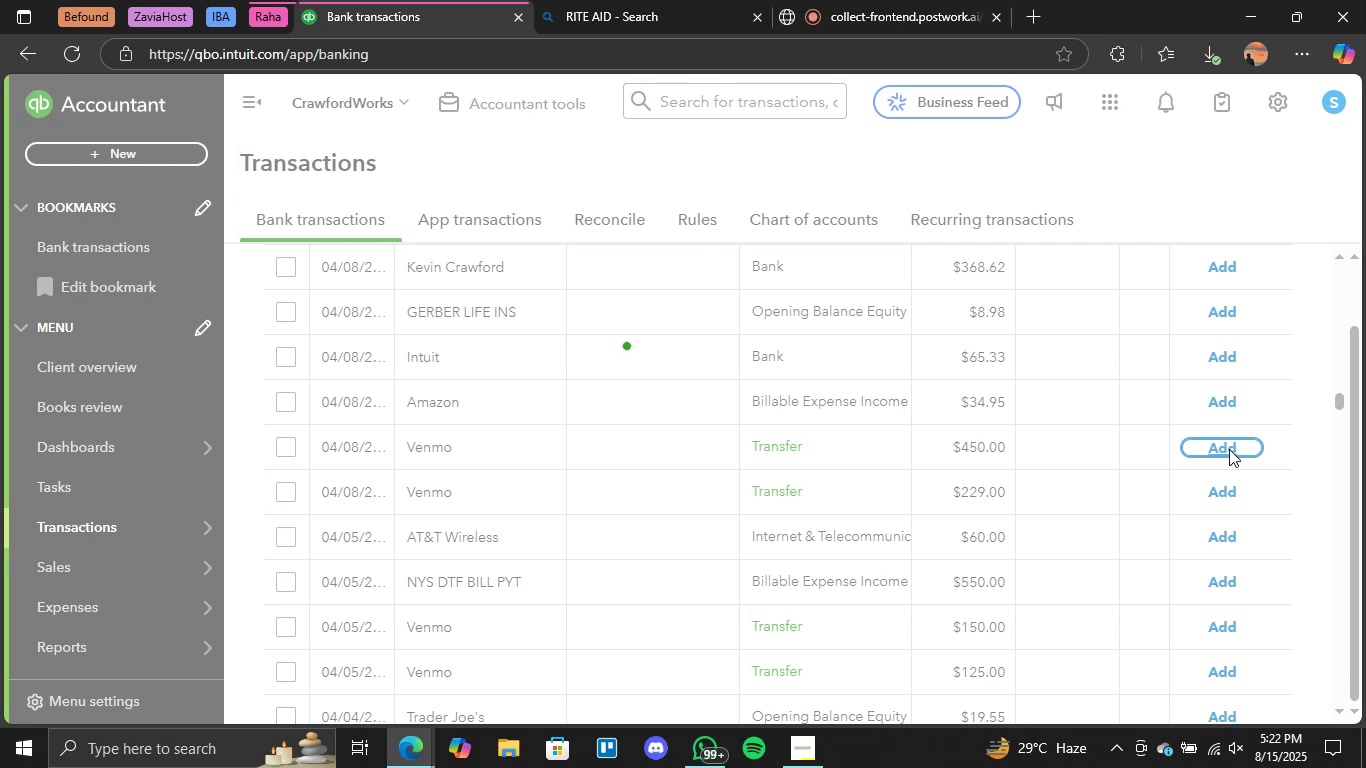 
left_click([1229, 449])
 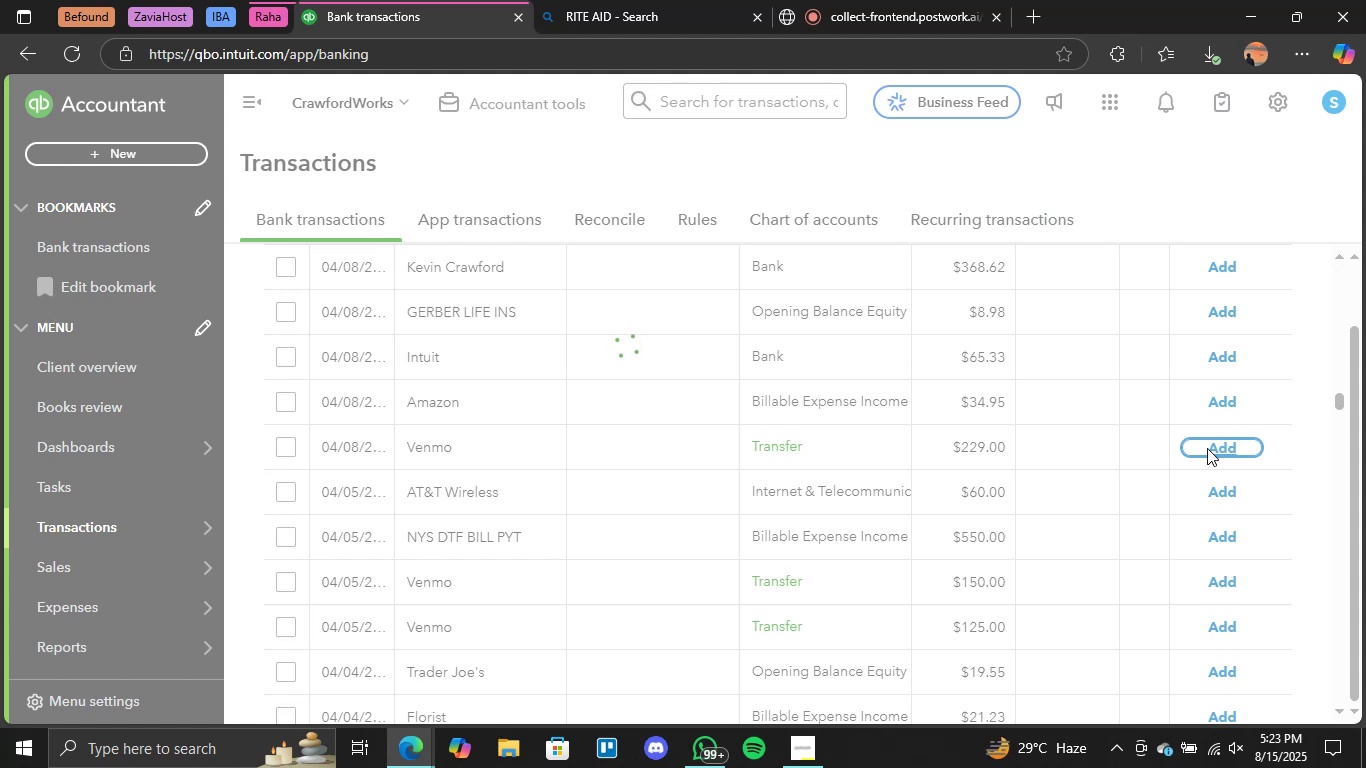 
wait(33.97)
 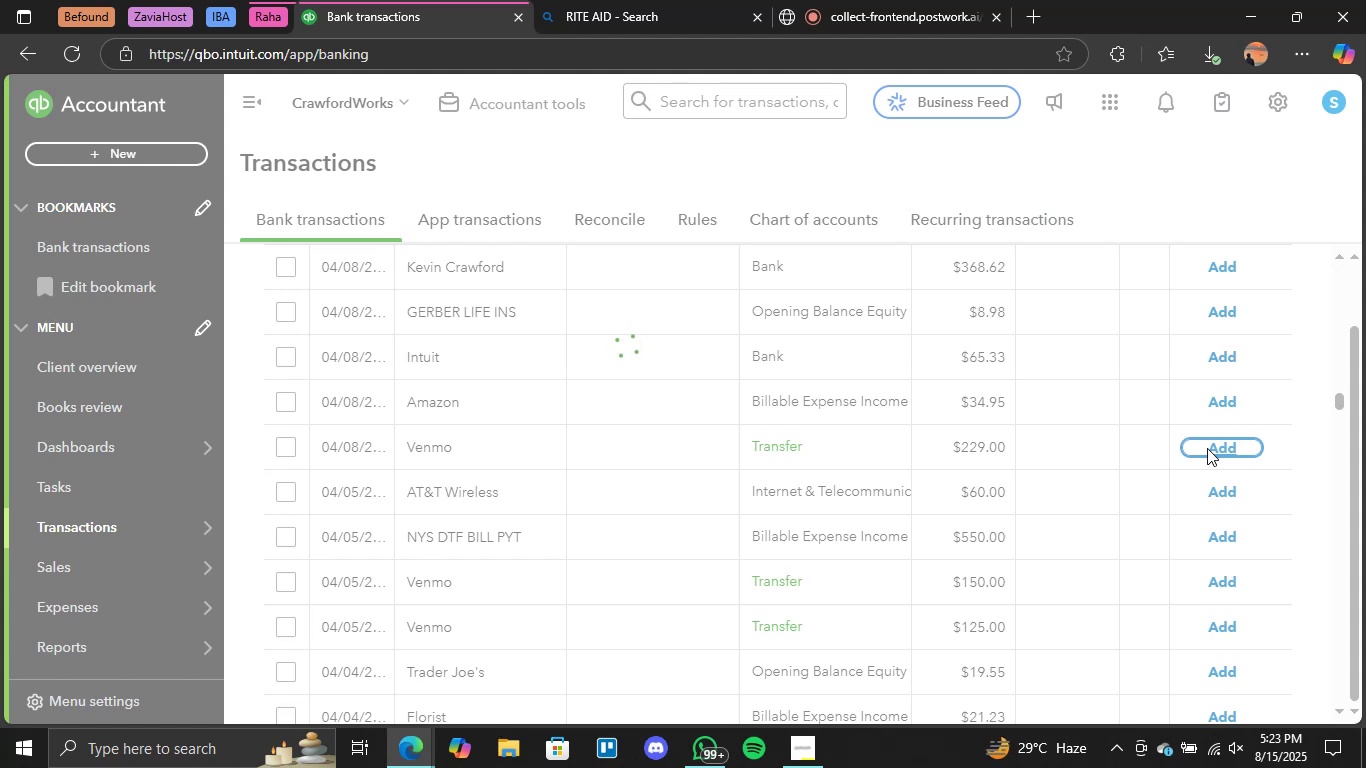 
left_click([766, 223])
 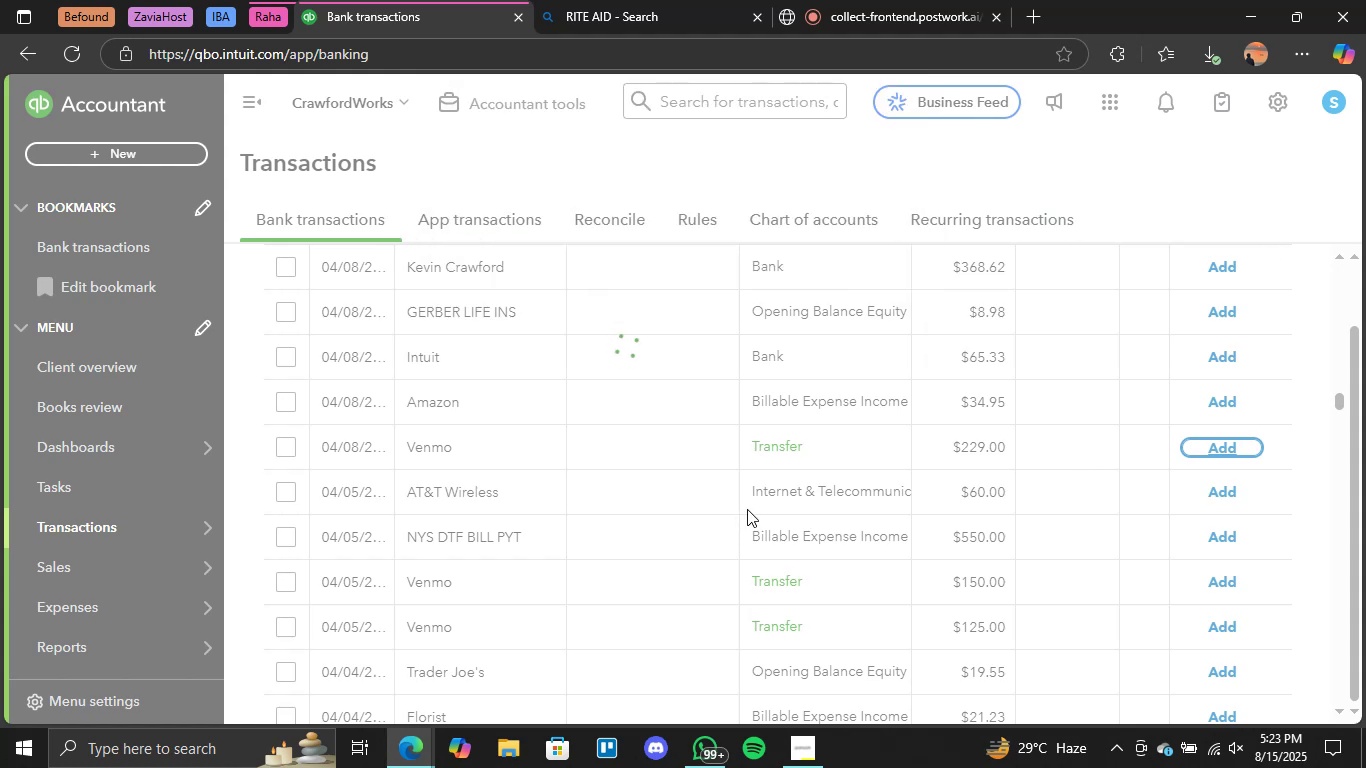 
scroll: coordinate [753, 501], scroll_direction: none, amount: 0.0
 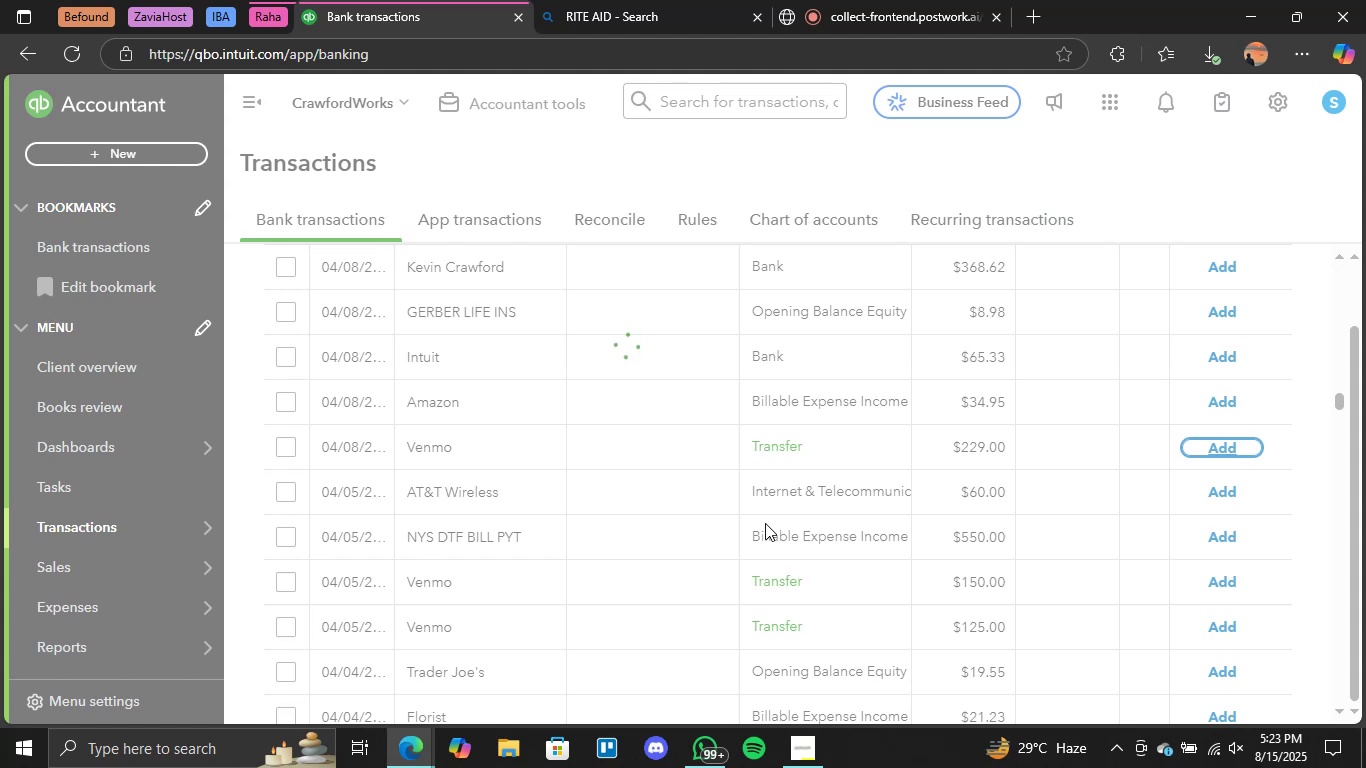 
wait(11.01)
 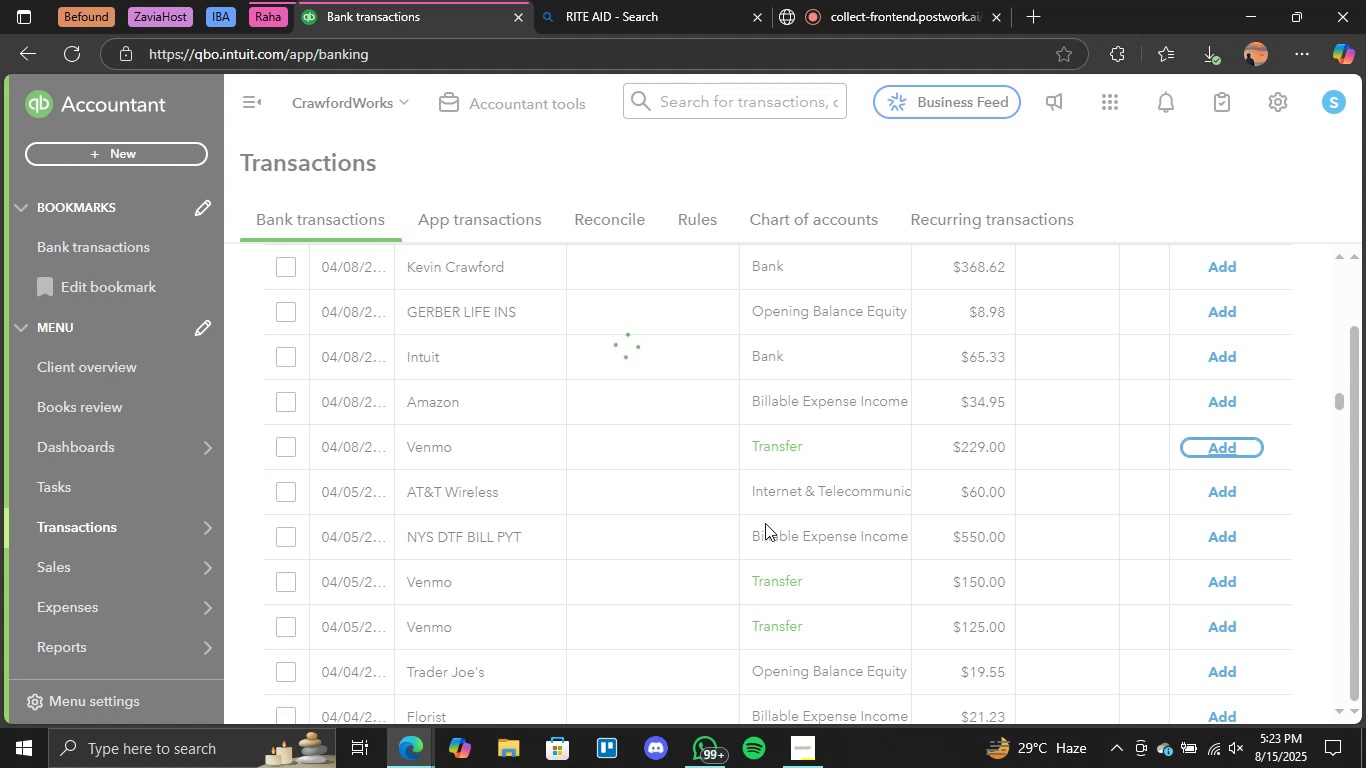 
scroll: coordinate [769, 500], scroll_direction: down, amount: 2.0
 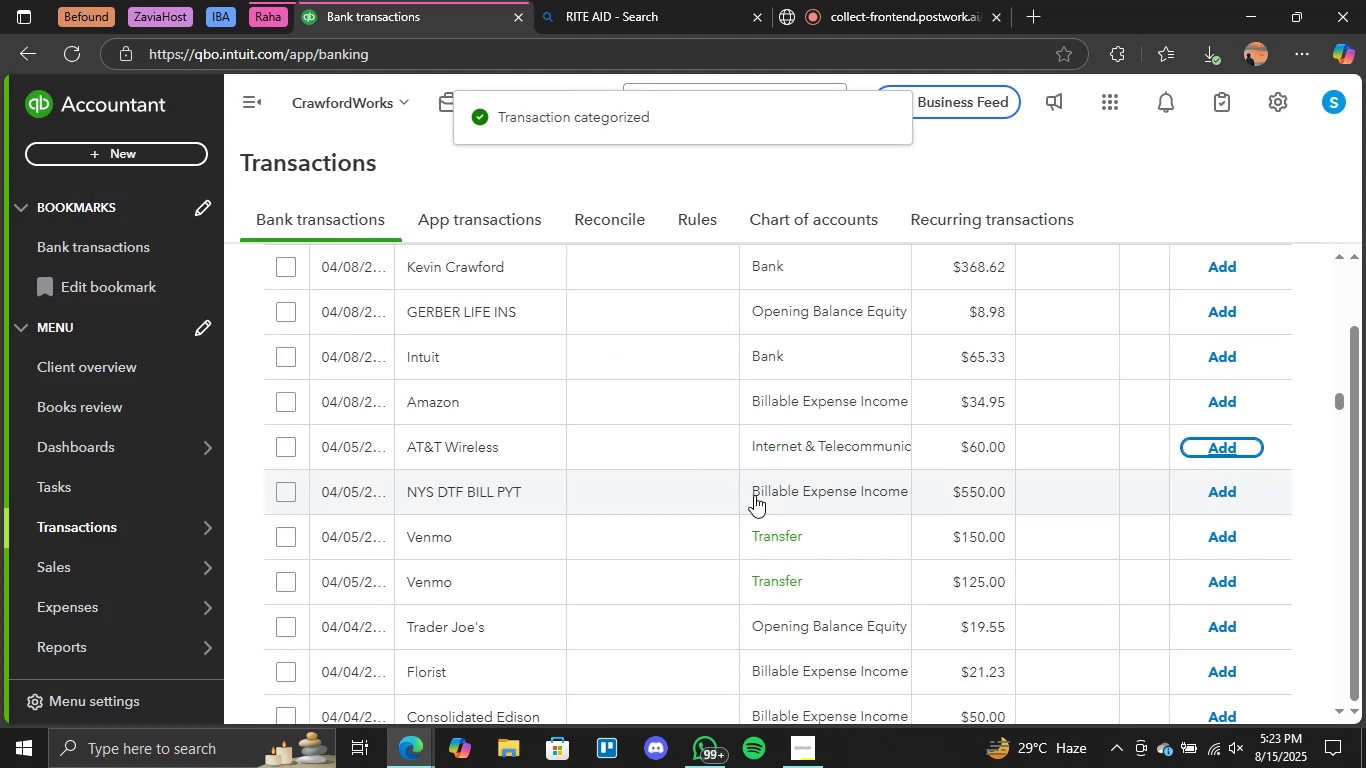 
wait(14.07)
 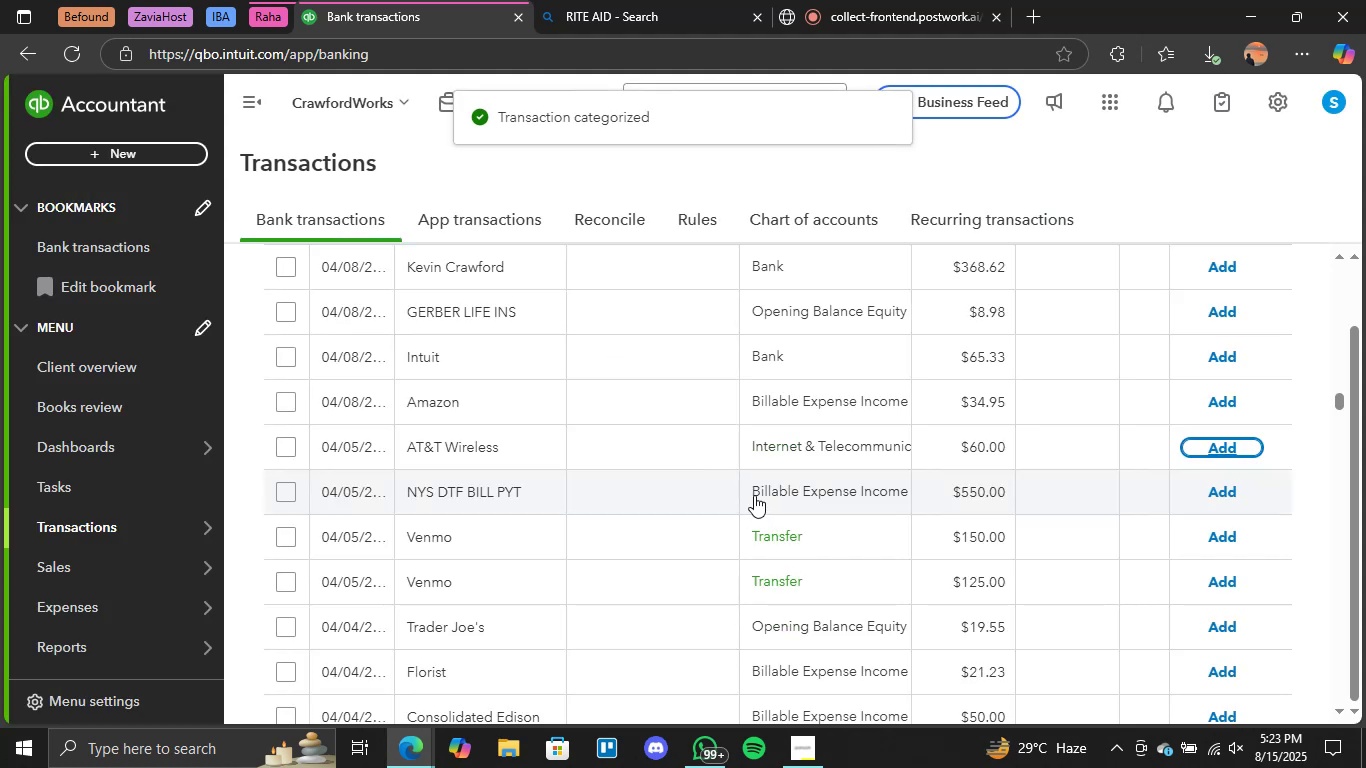 
scroll: coordinate [943, 478], scroll_direction: down, amount: 5.0
 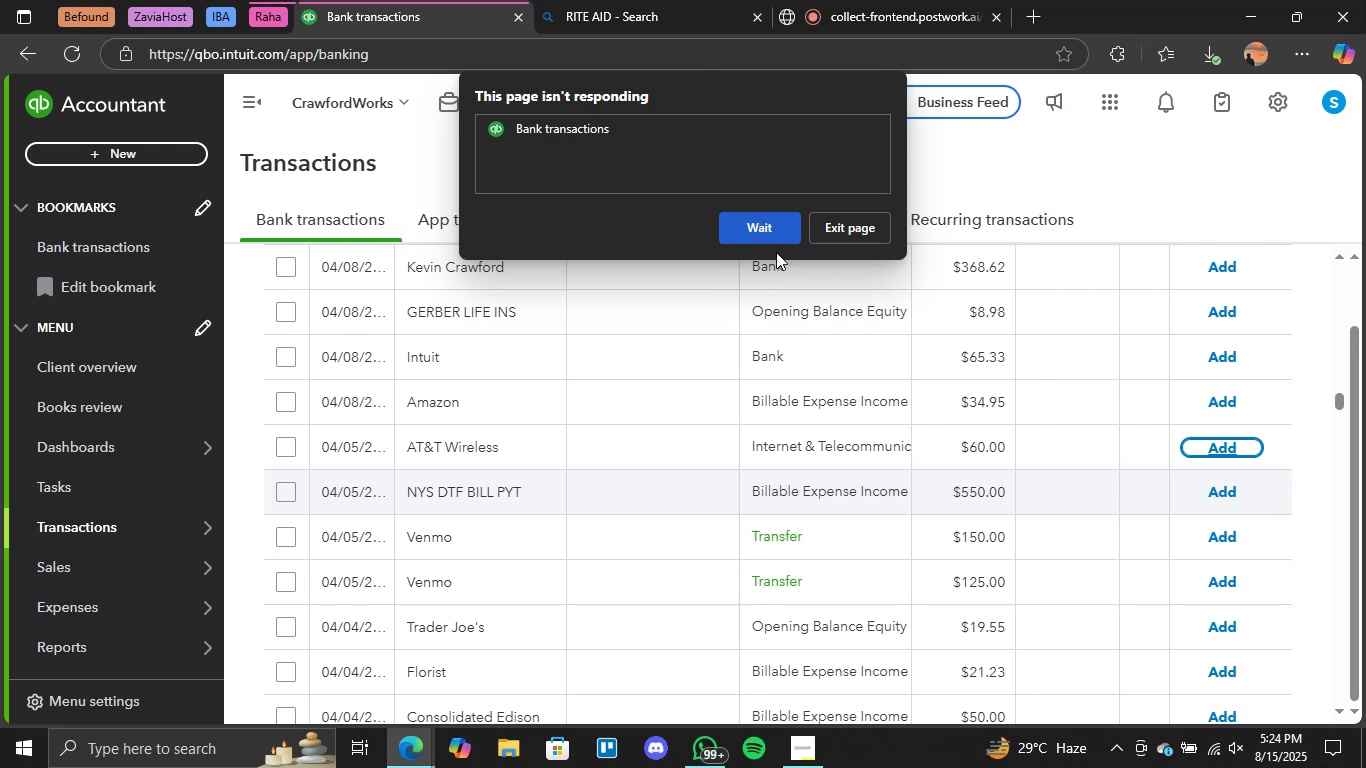 
left_click([780, 229])
 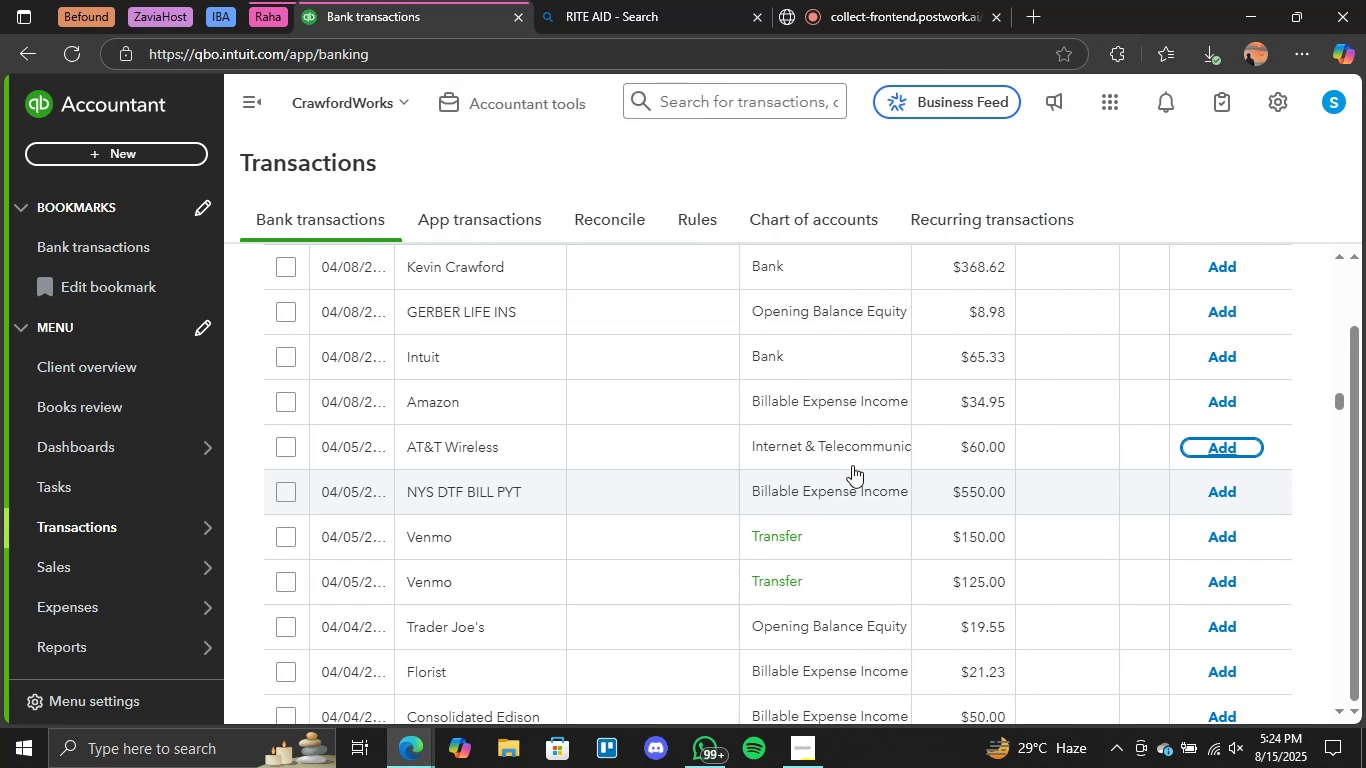 
scroll: coordinate [853, 466], scroll_direction: none, amount: 0.0
 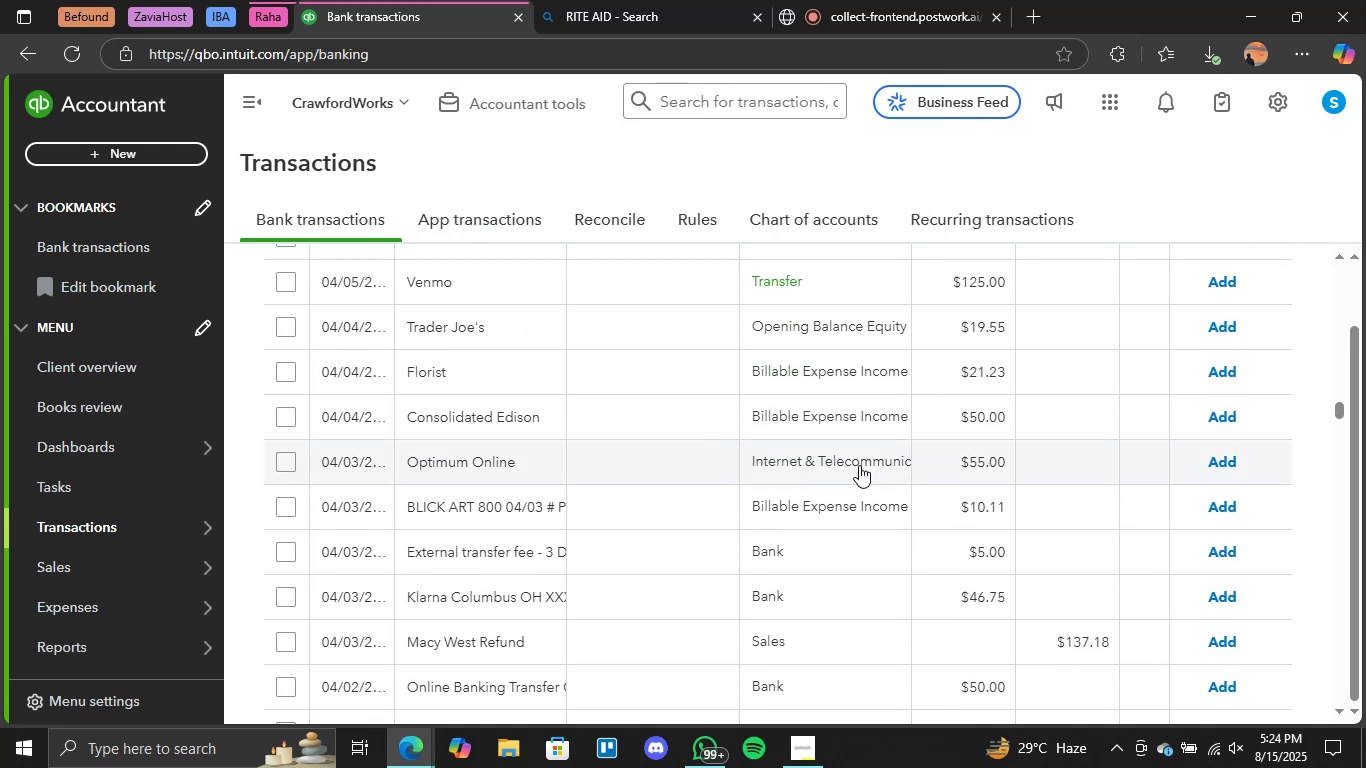 
scroll: coordinate [980, 408], scroll_direction: up, amount: 1.0
 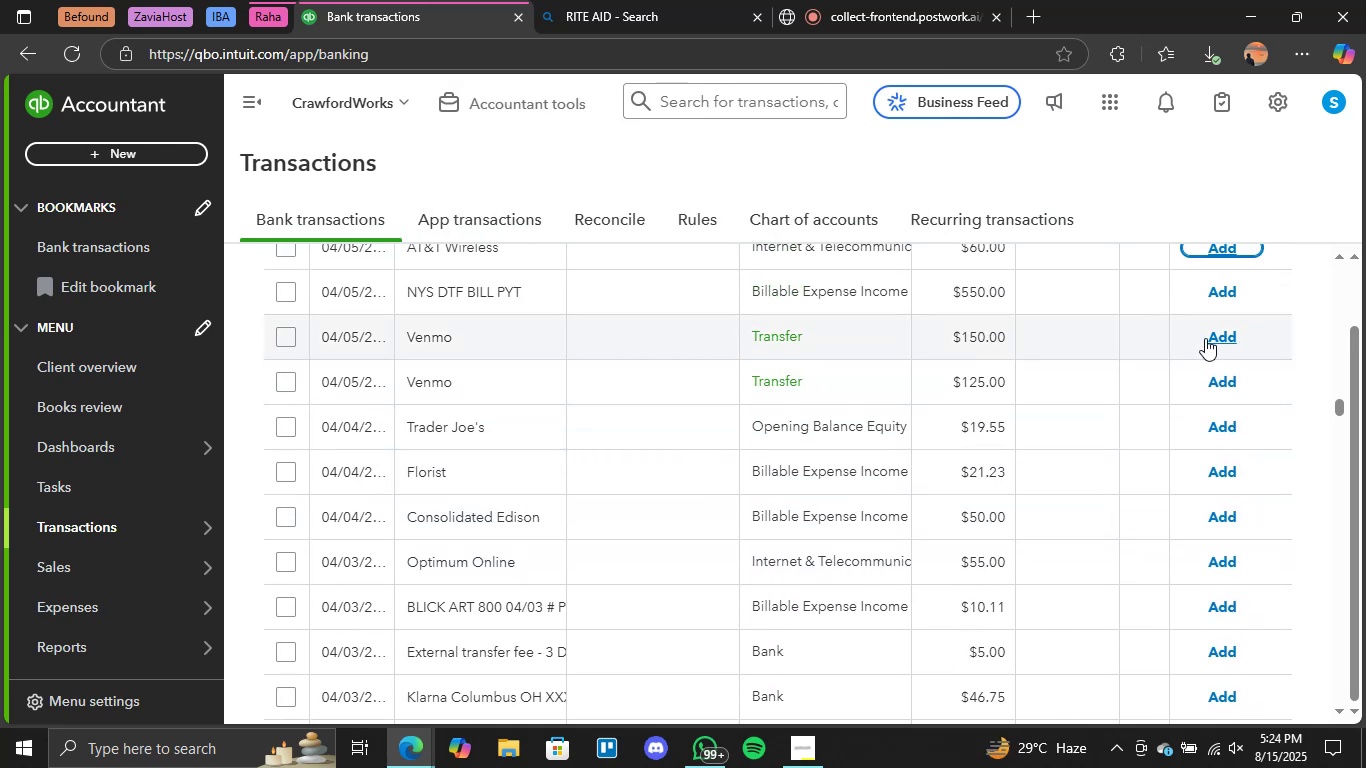 
left_click([1221, 339])
 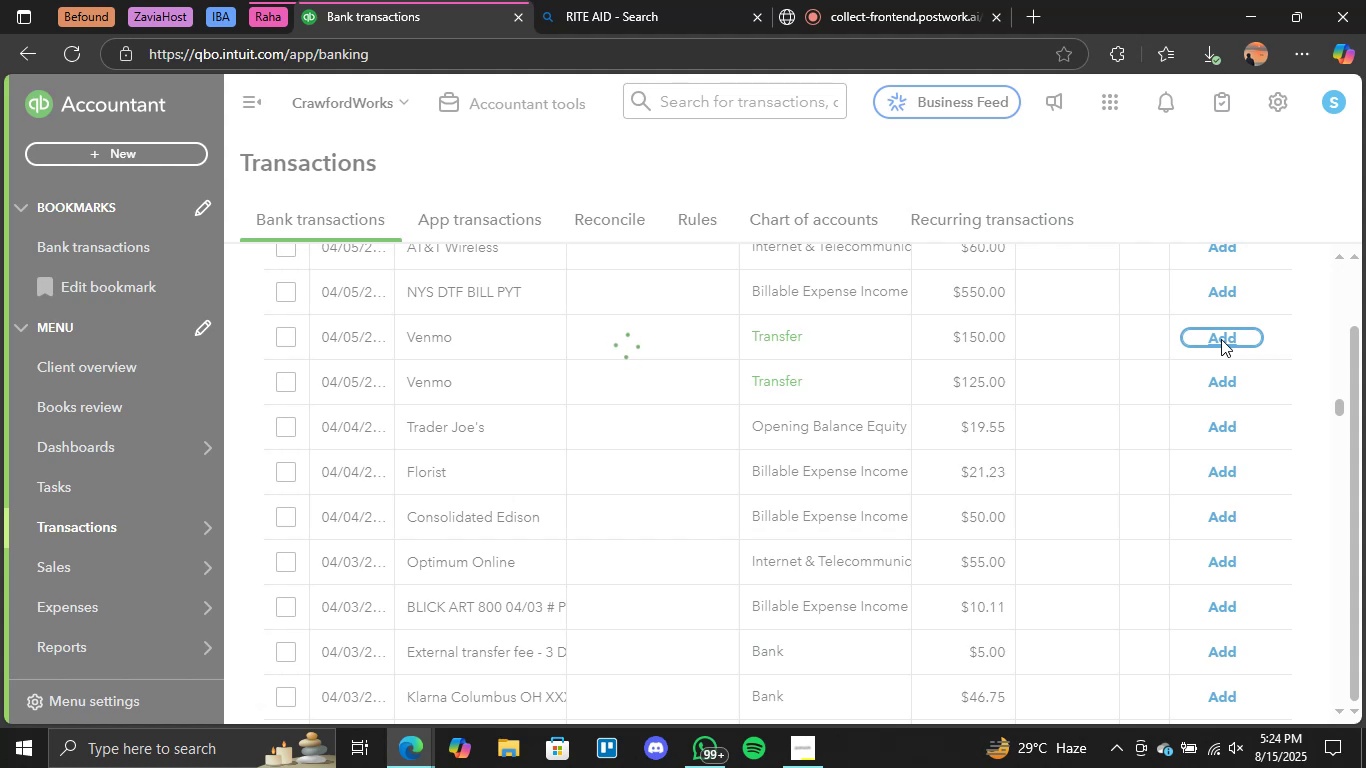 
wait(14.48)
 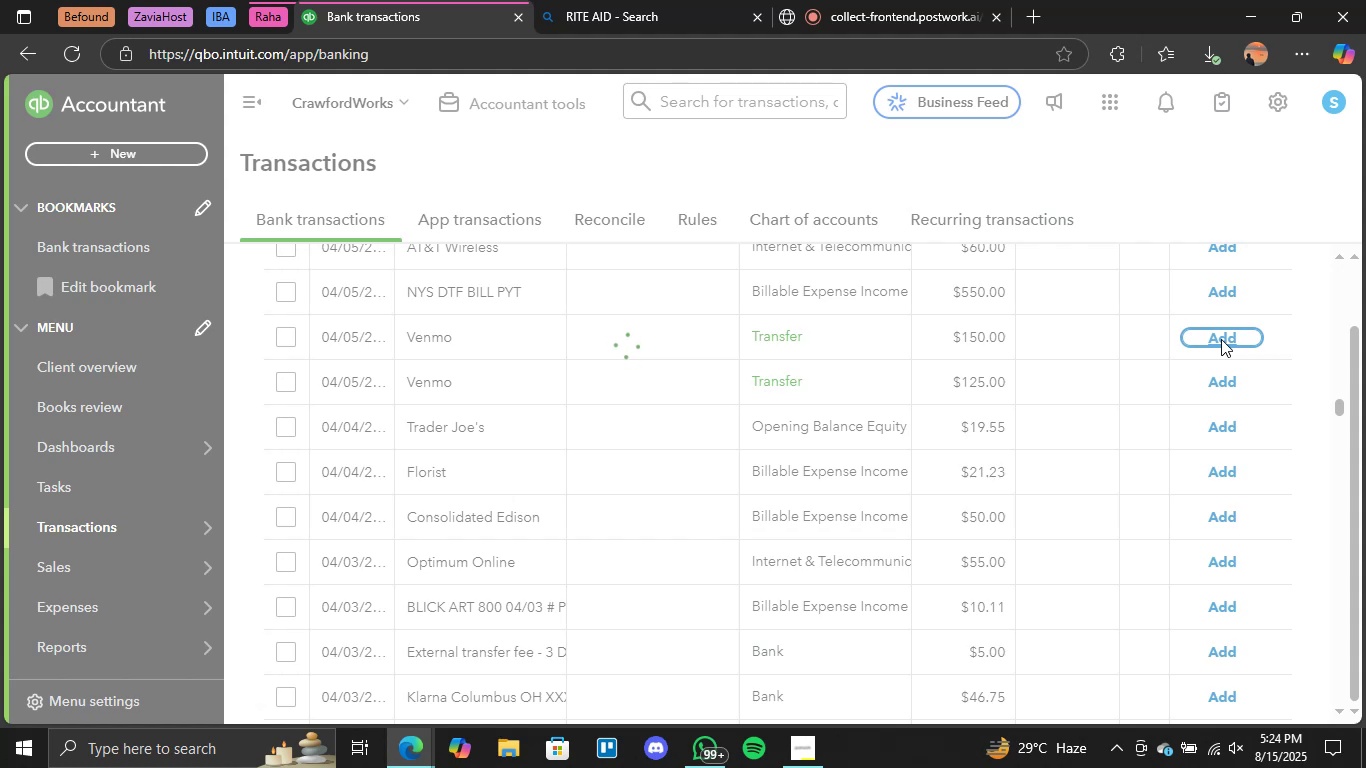 
left_click([1215, 339])
 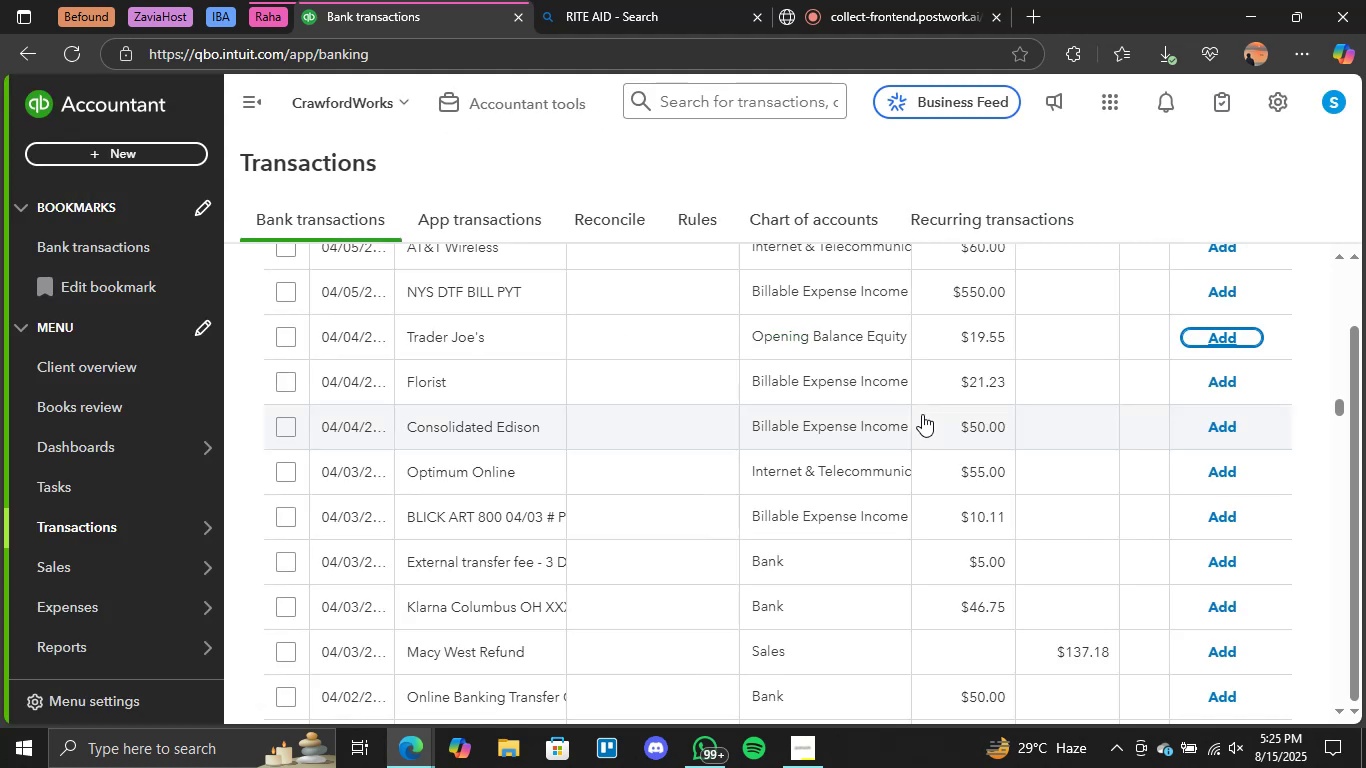 
wait(63.5)
 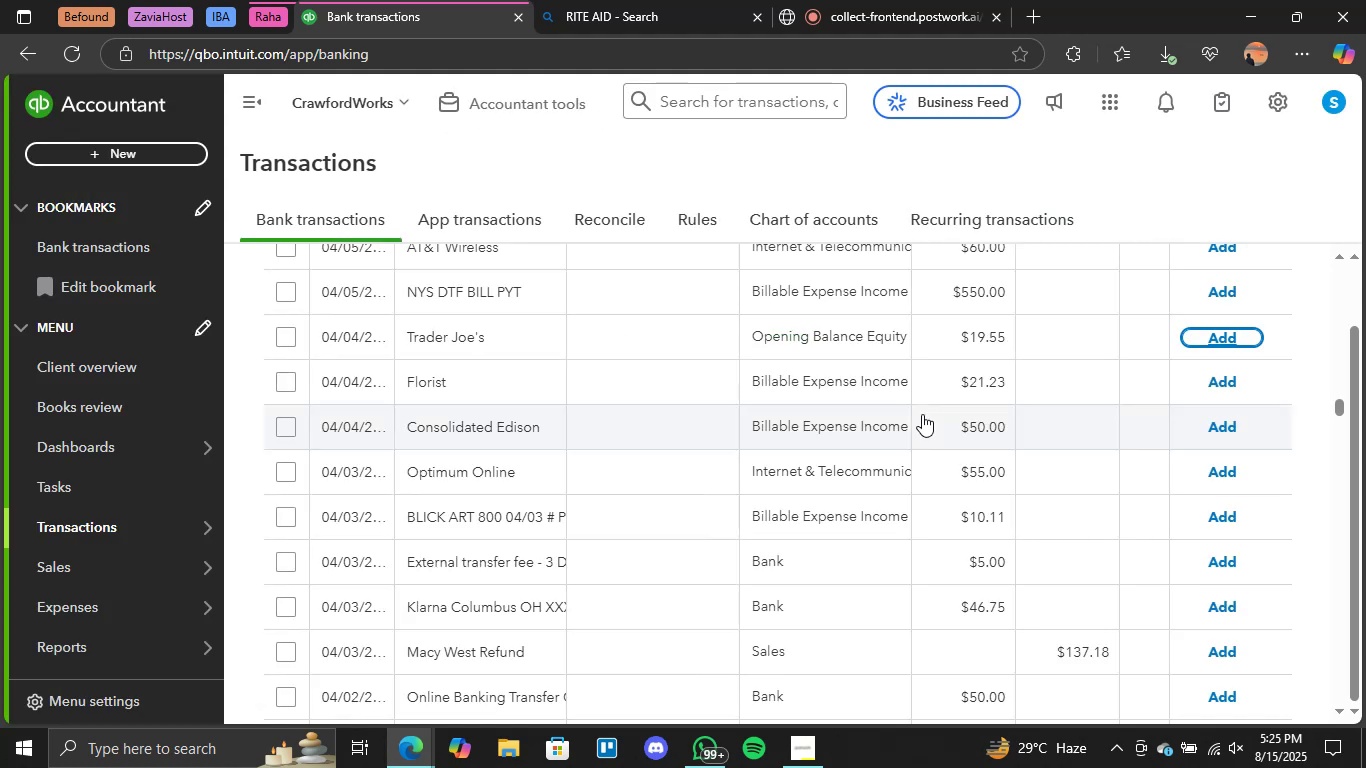 
scroll: coordinate [960, 562], scroll_direction: down, amount: 2.0
 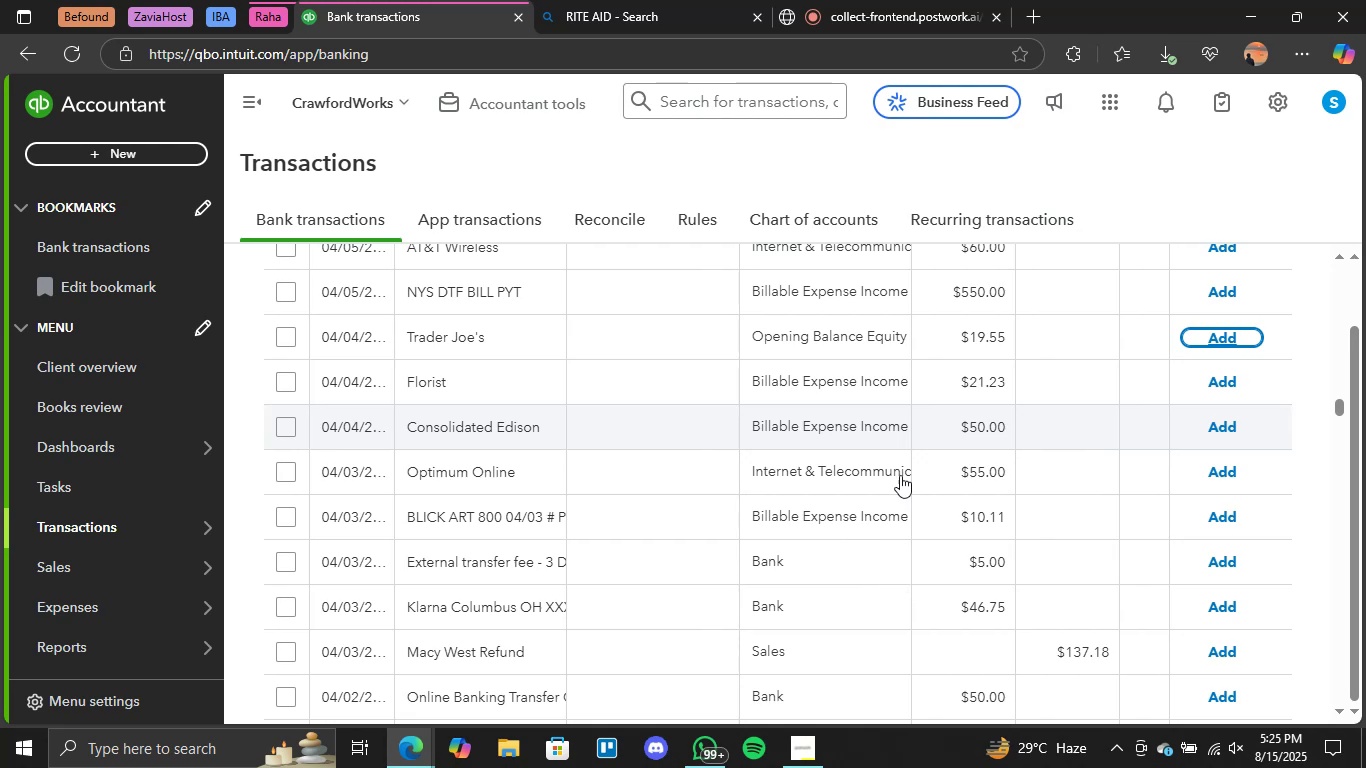 
wait(13.14)
 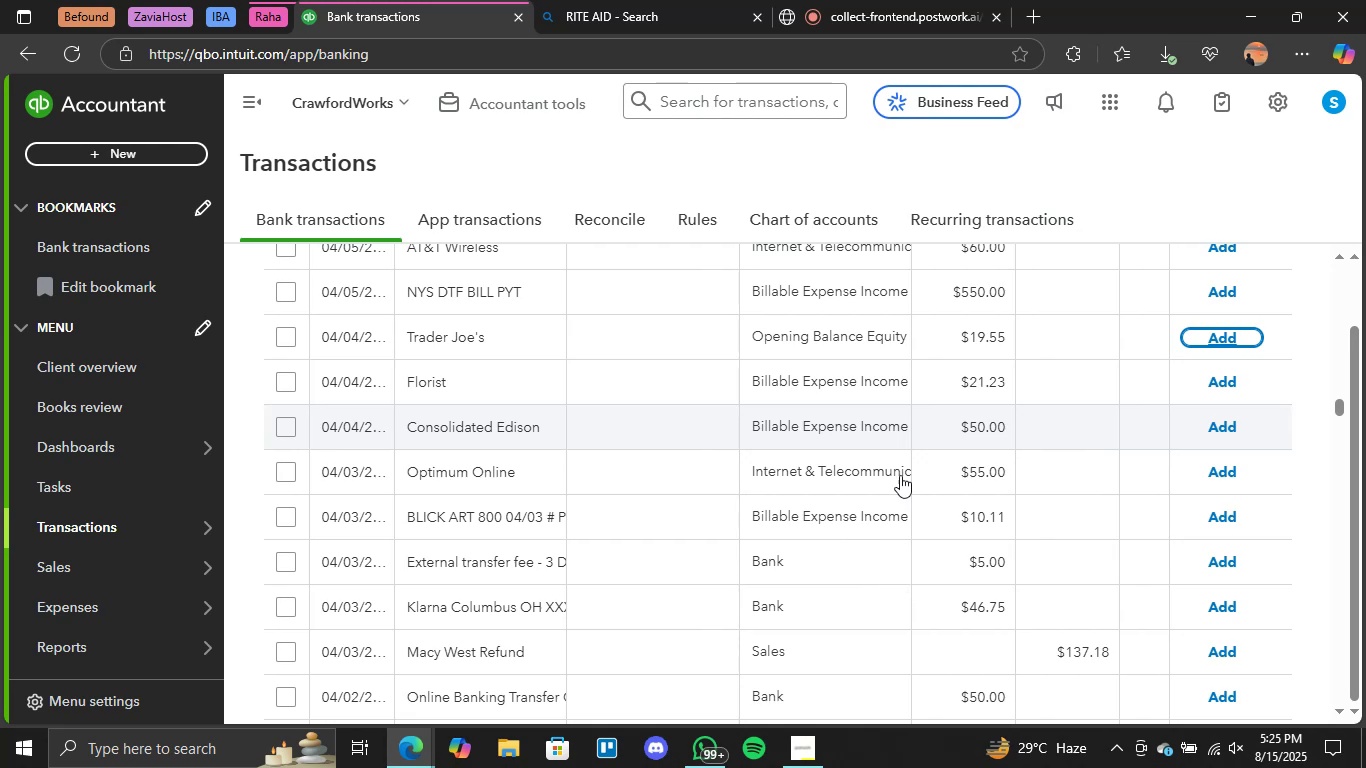 
scroll: coordinate [955, 519], scroll_direction: down, amount: 3.0
 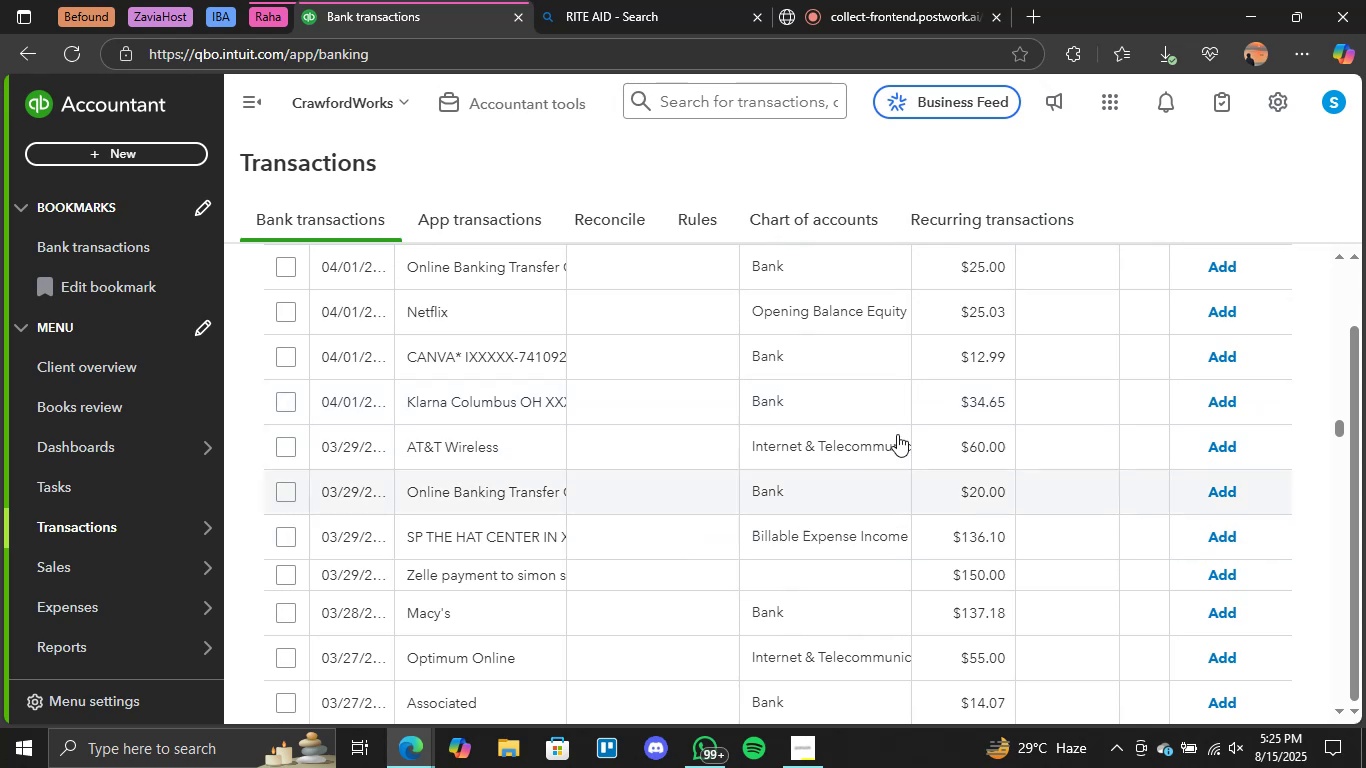 
scroll: coordinate [925, 492], scroll_direction: up, amount: 34.0
 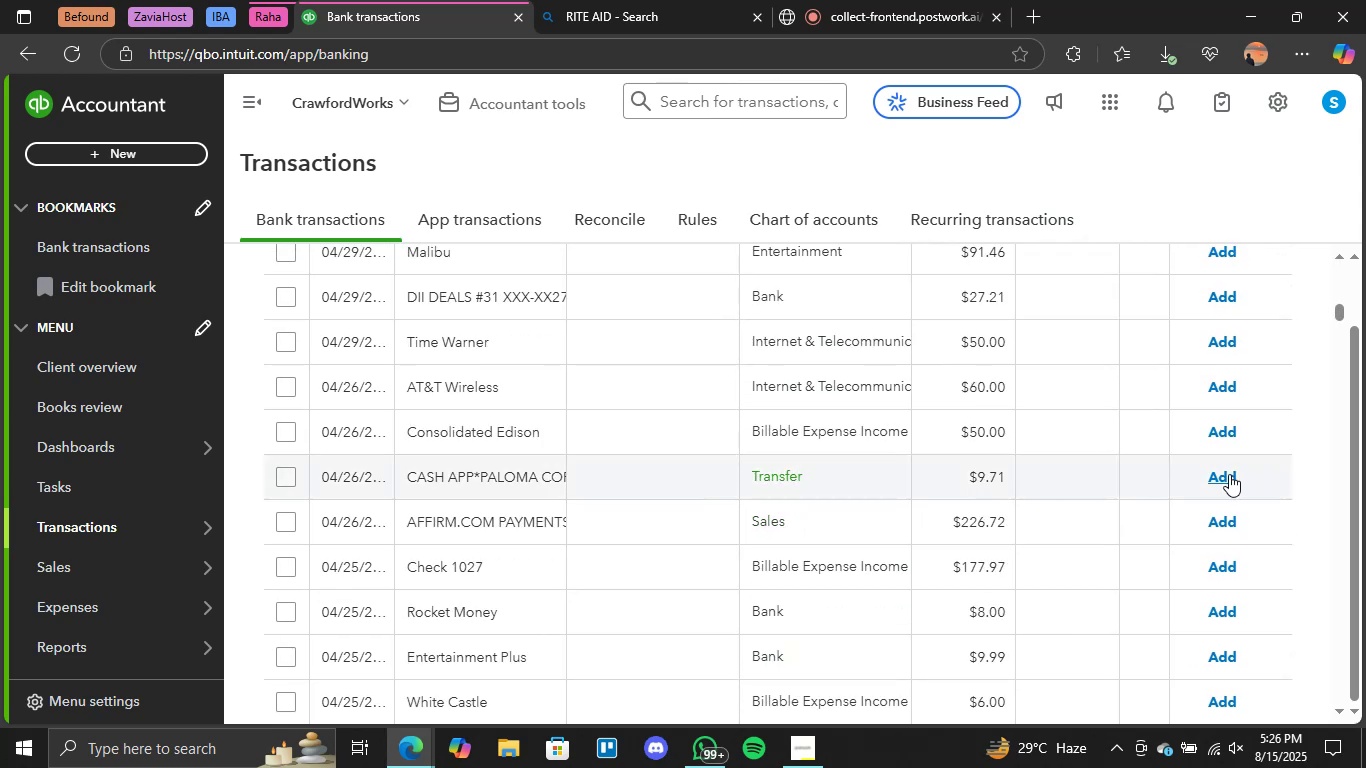 
left_click([1229, 474])
 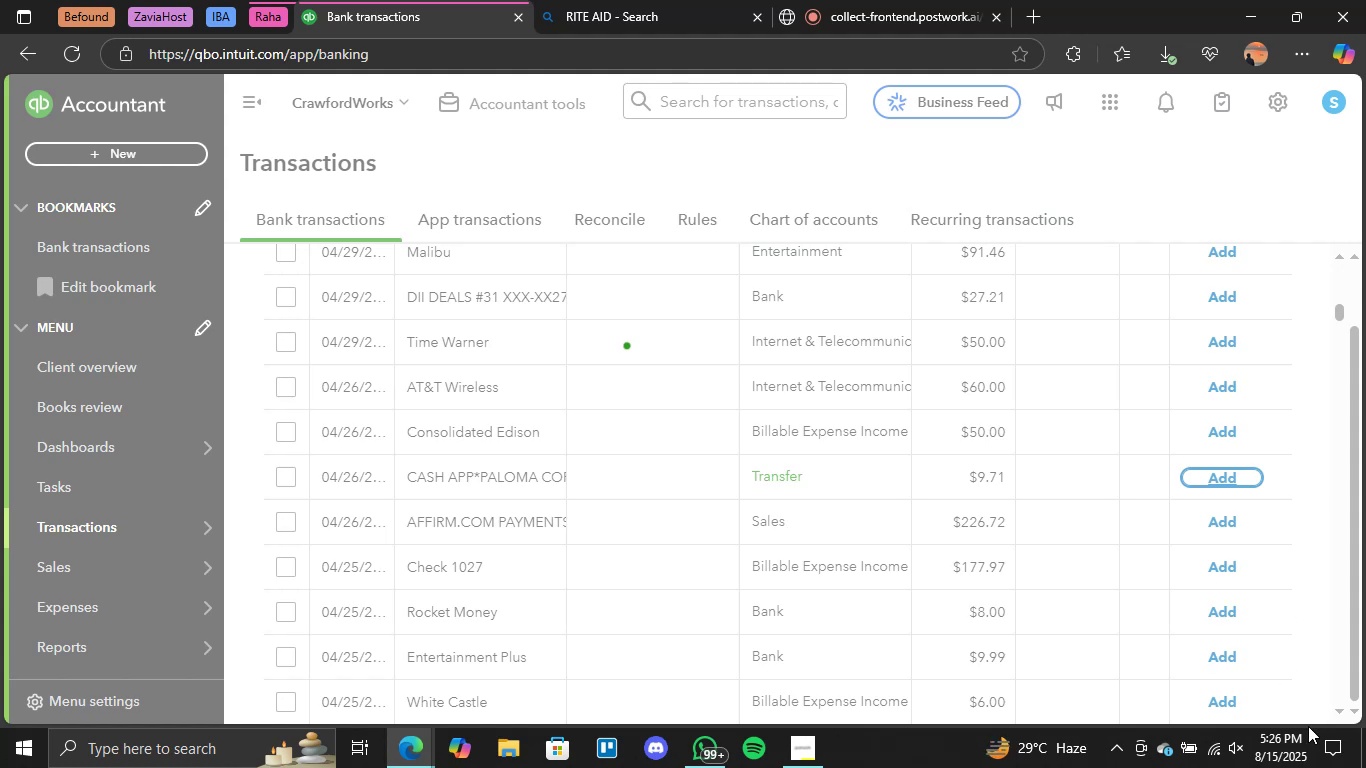 
wait(14.85)
 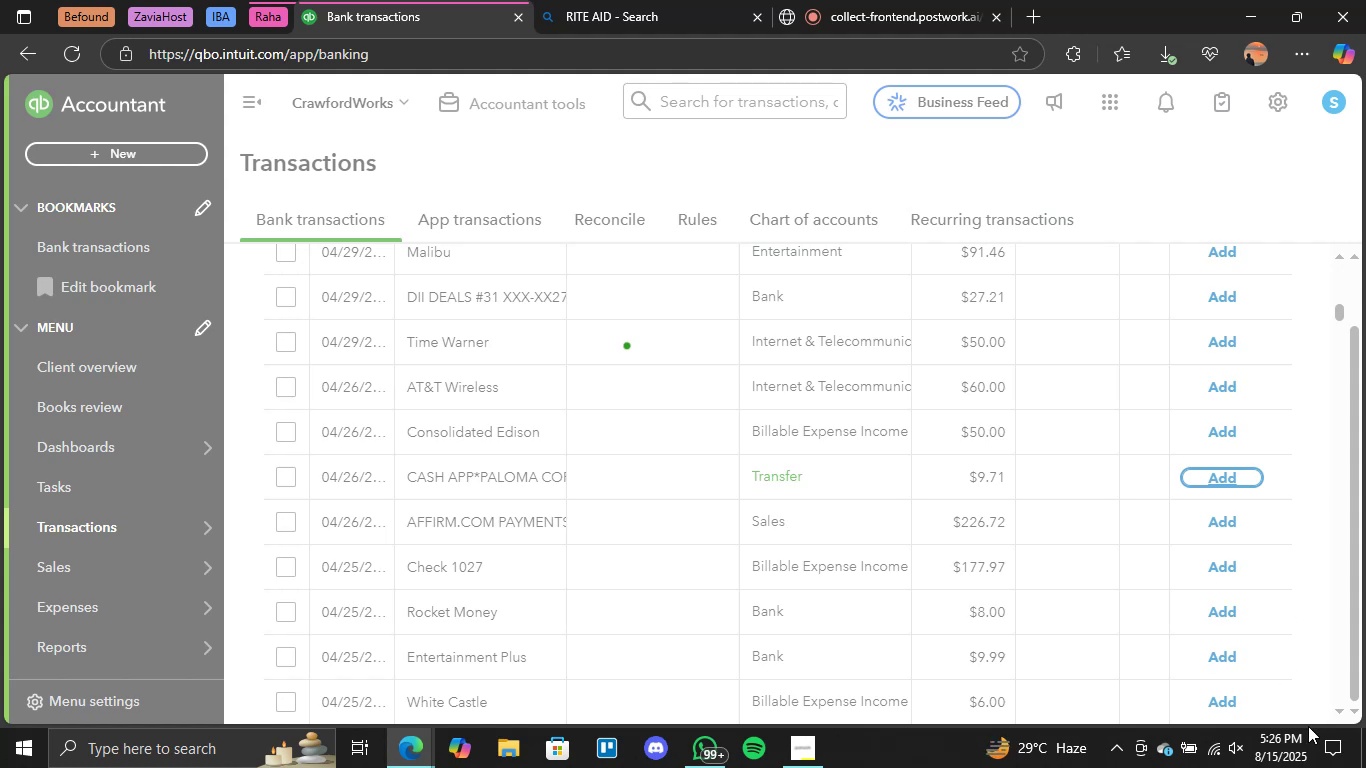 
scroll: coordinate [941, 483], scroll_direction: down, amount: 3.0
 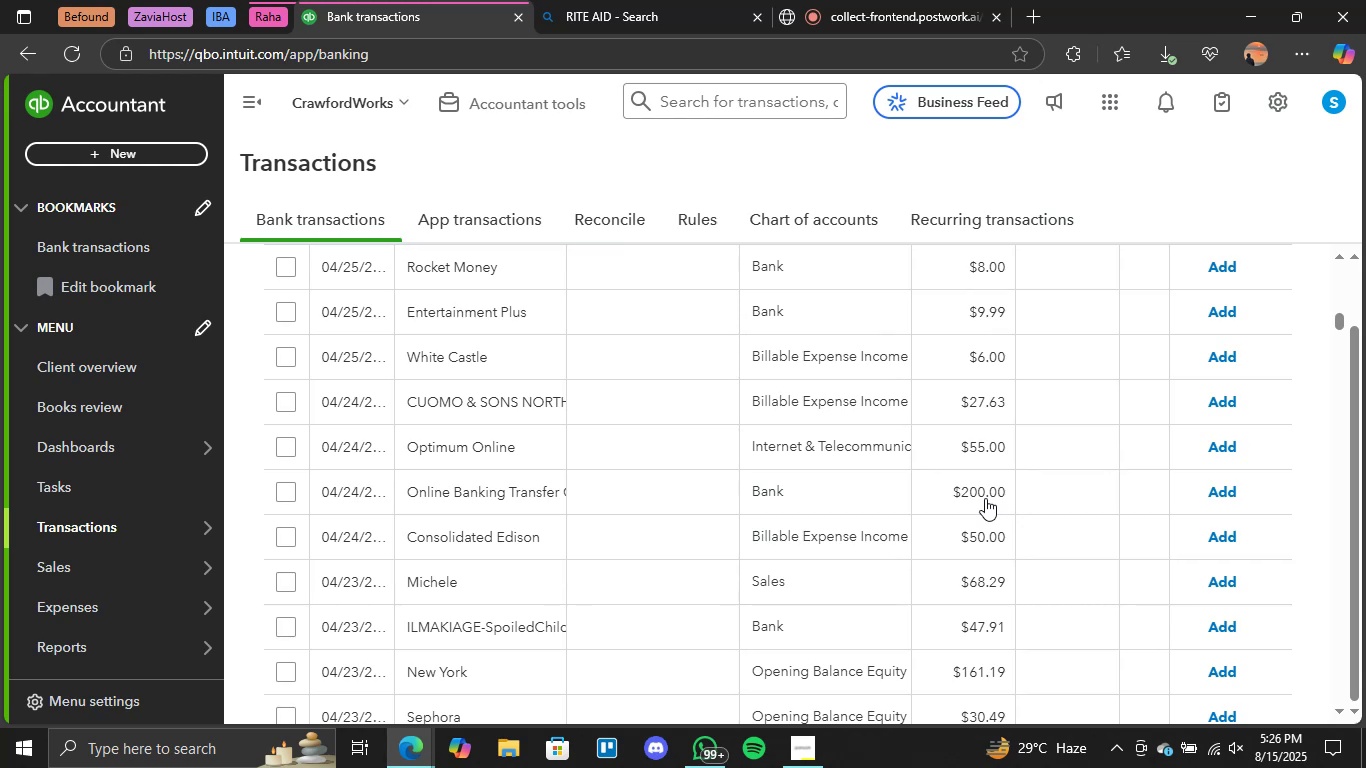 
scroll: coordinate [973, 498], scroll_direction: up, amount: 4.0
 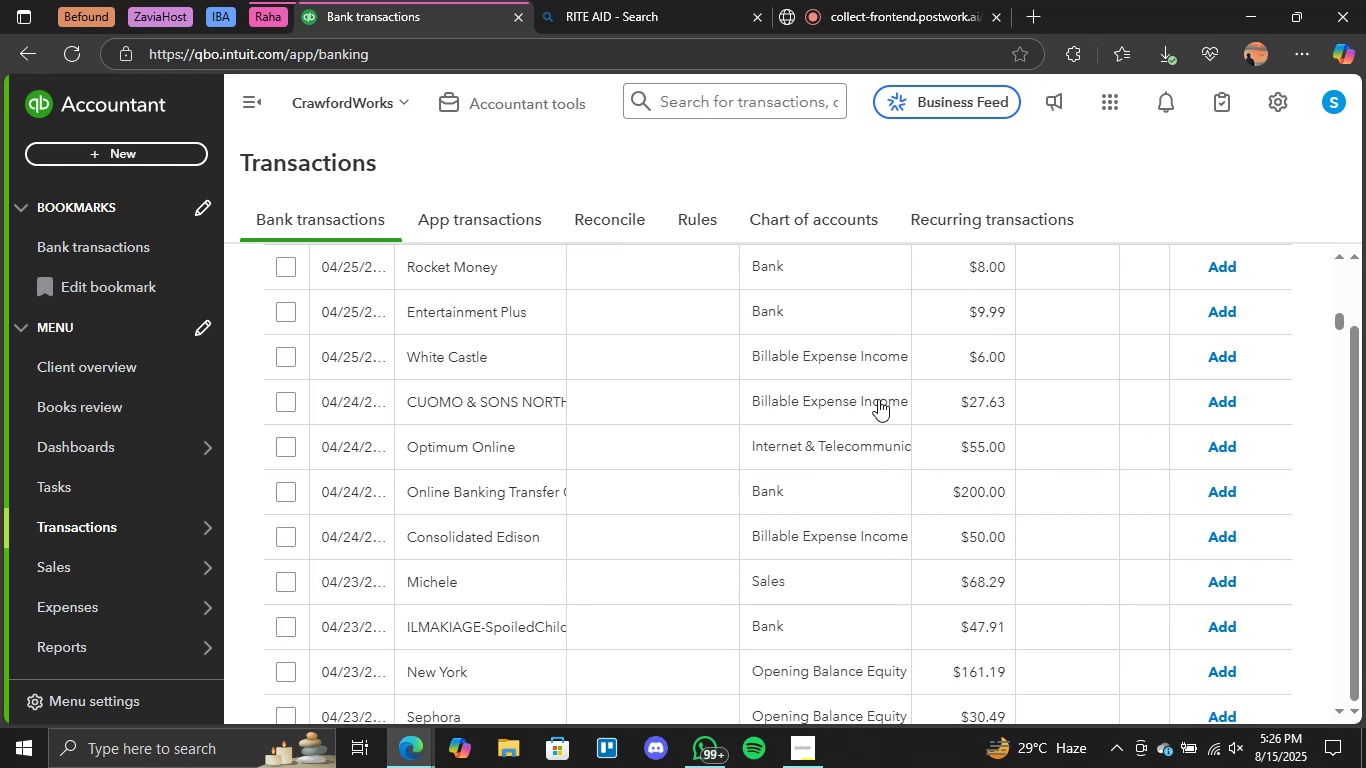 
wait(9.23)
 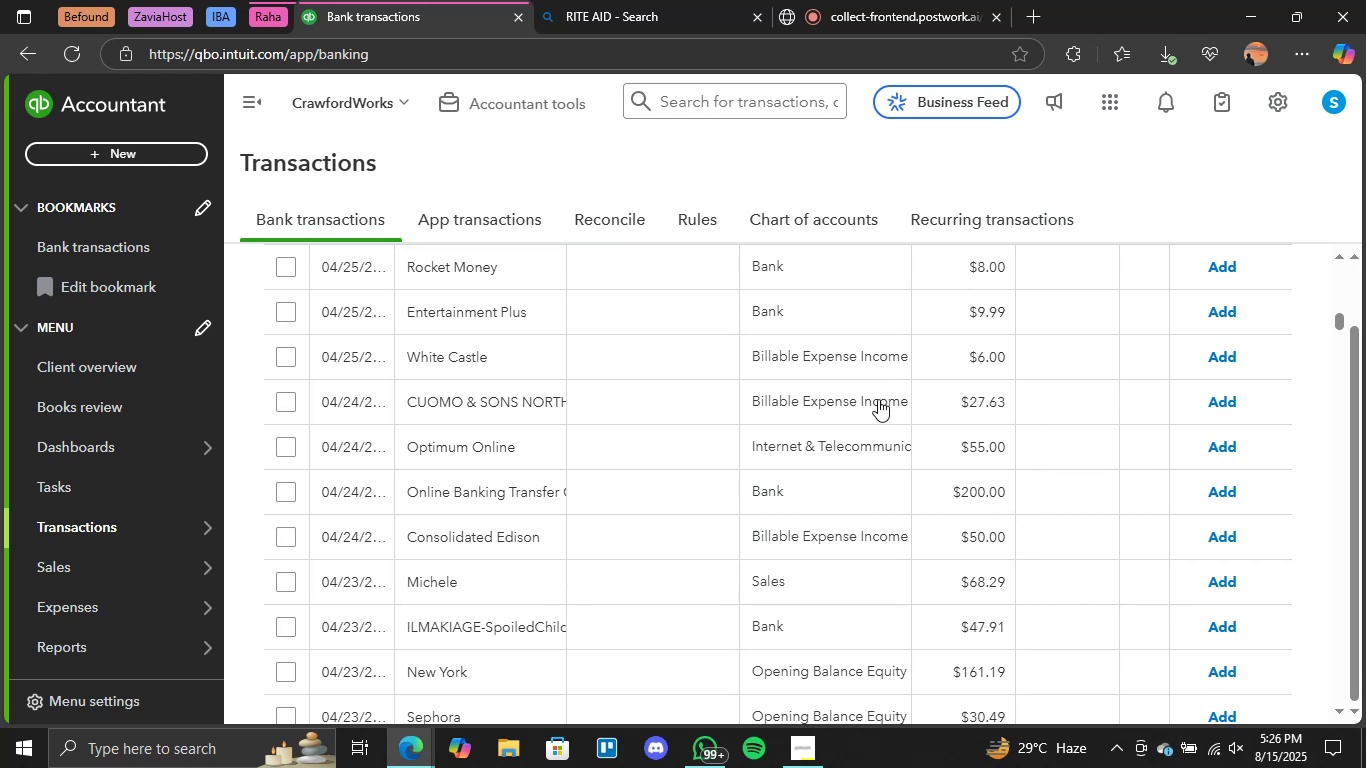 
scroll: coordinate [802, 472], scroll_direction: up, amount: 3.0
 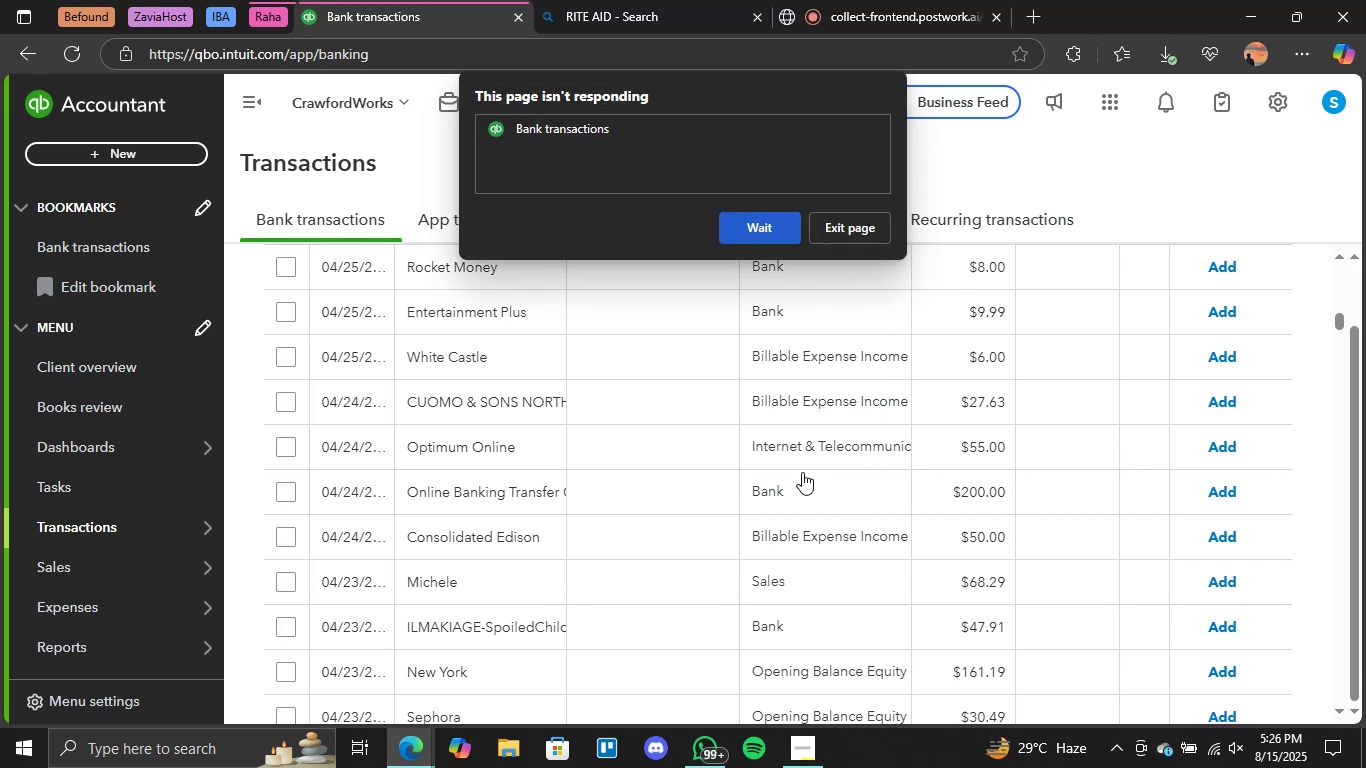 
left_click([762, 223])
 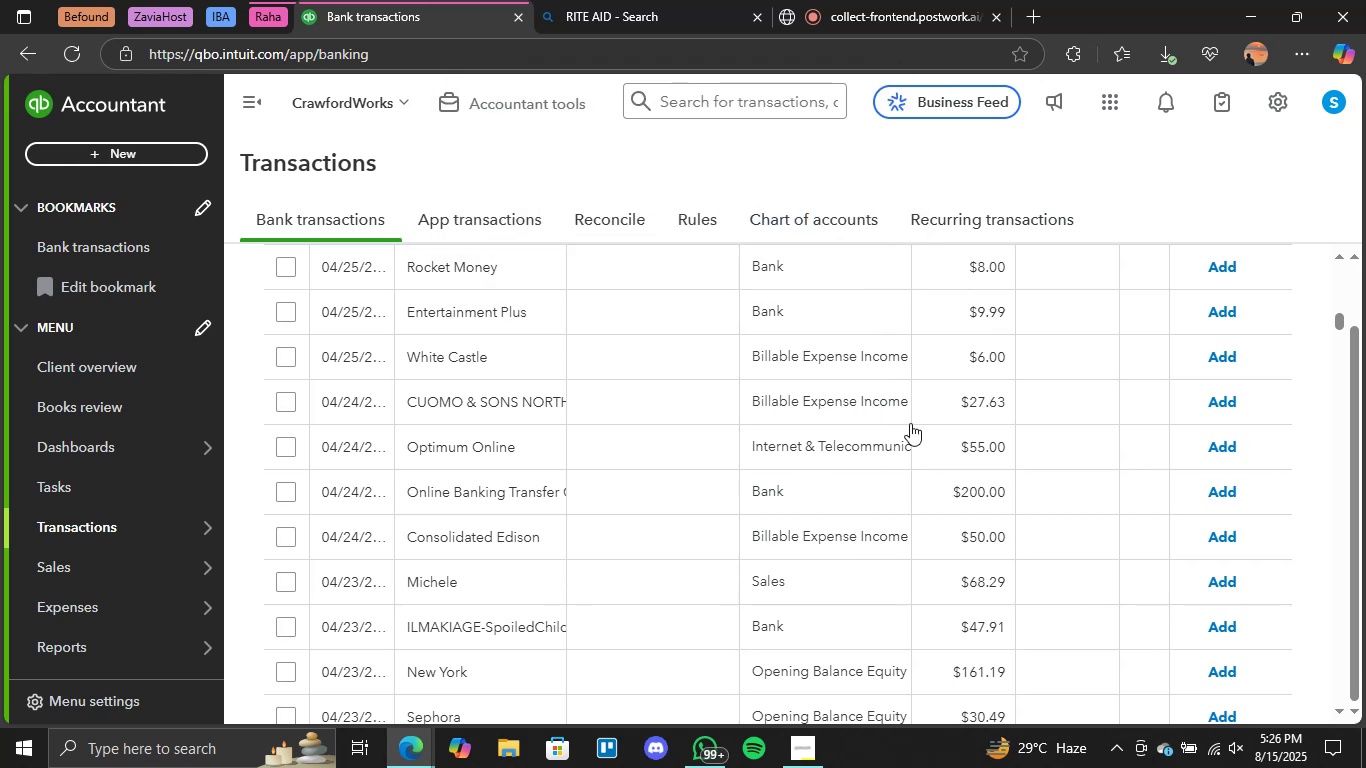 
scroll: coordinate [958, 497], scroll_direction: up, amount: 2.0
 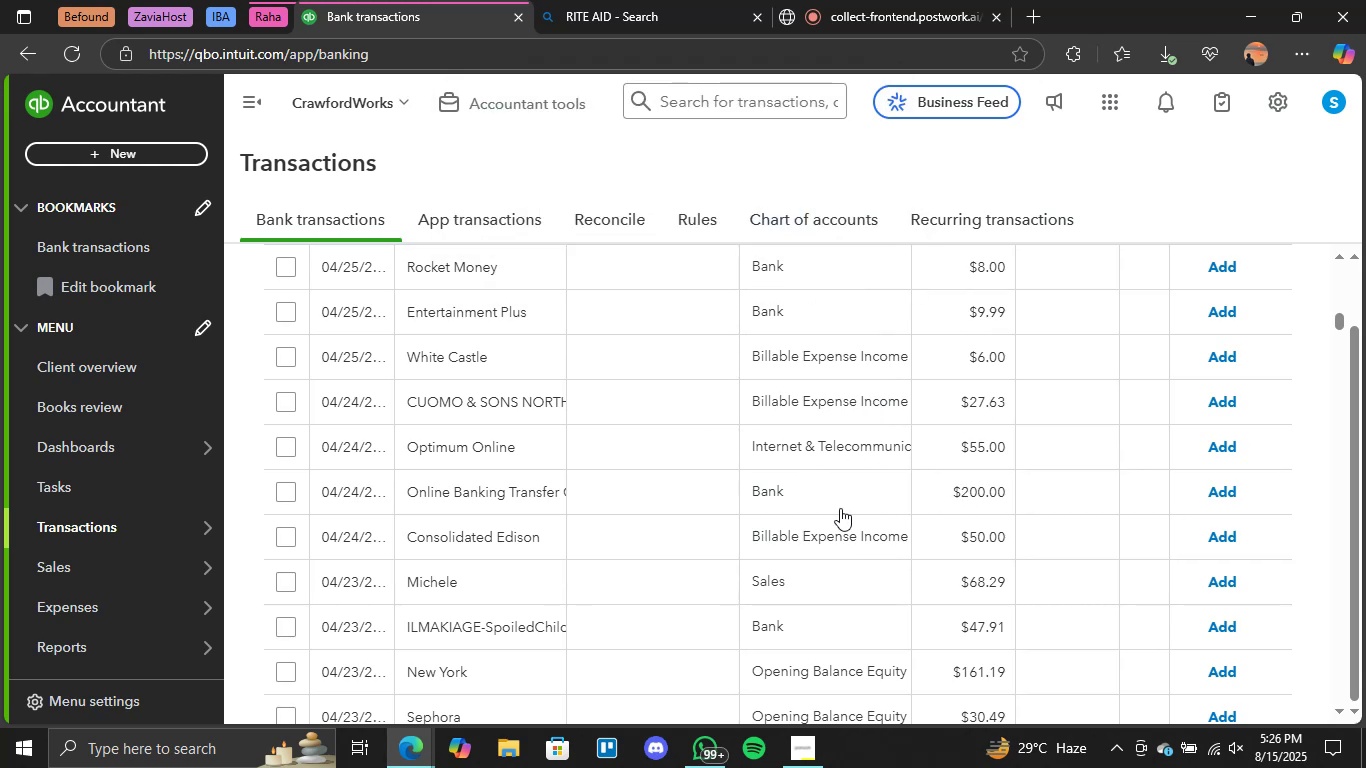 
scroll: coordinate [898, 482], scroll_direction: down, amount: 56.0
 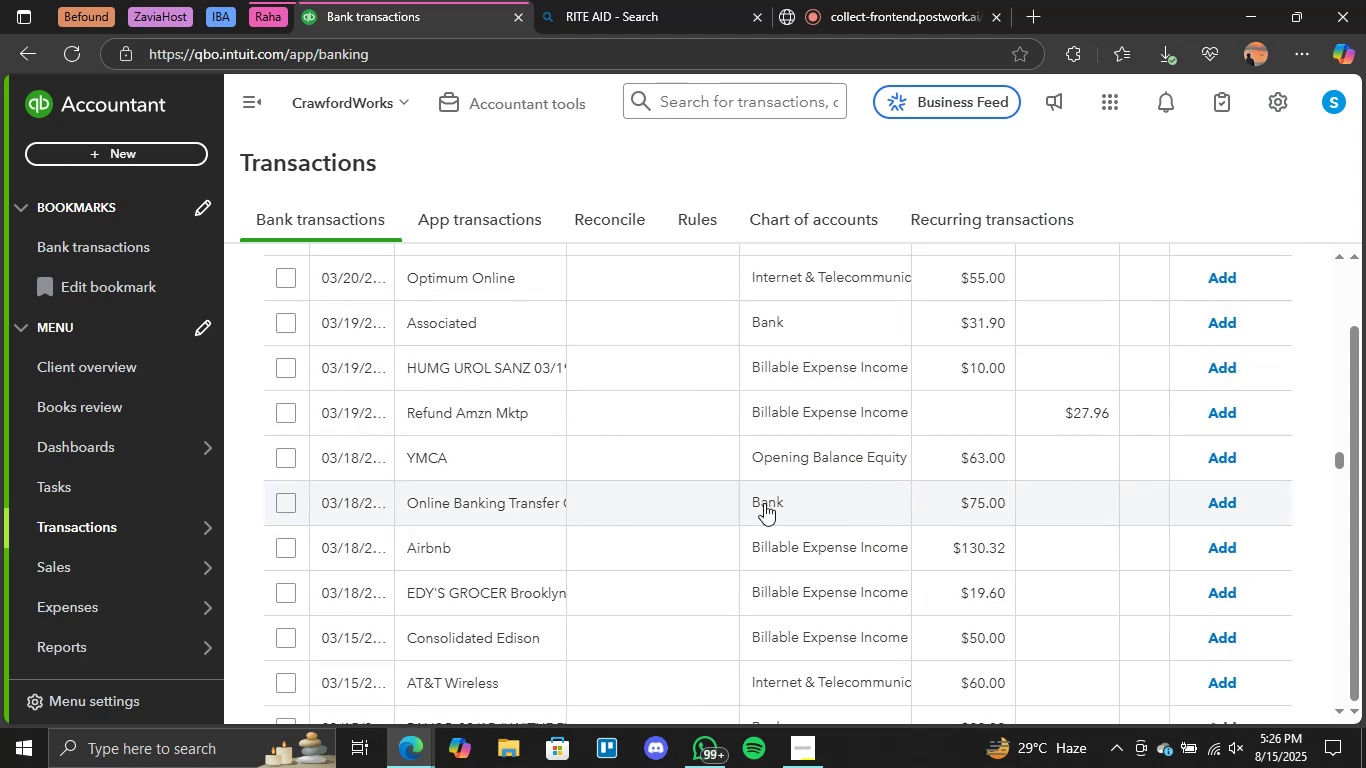 
left_click([755, 503])
 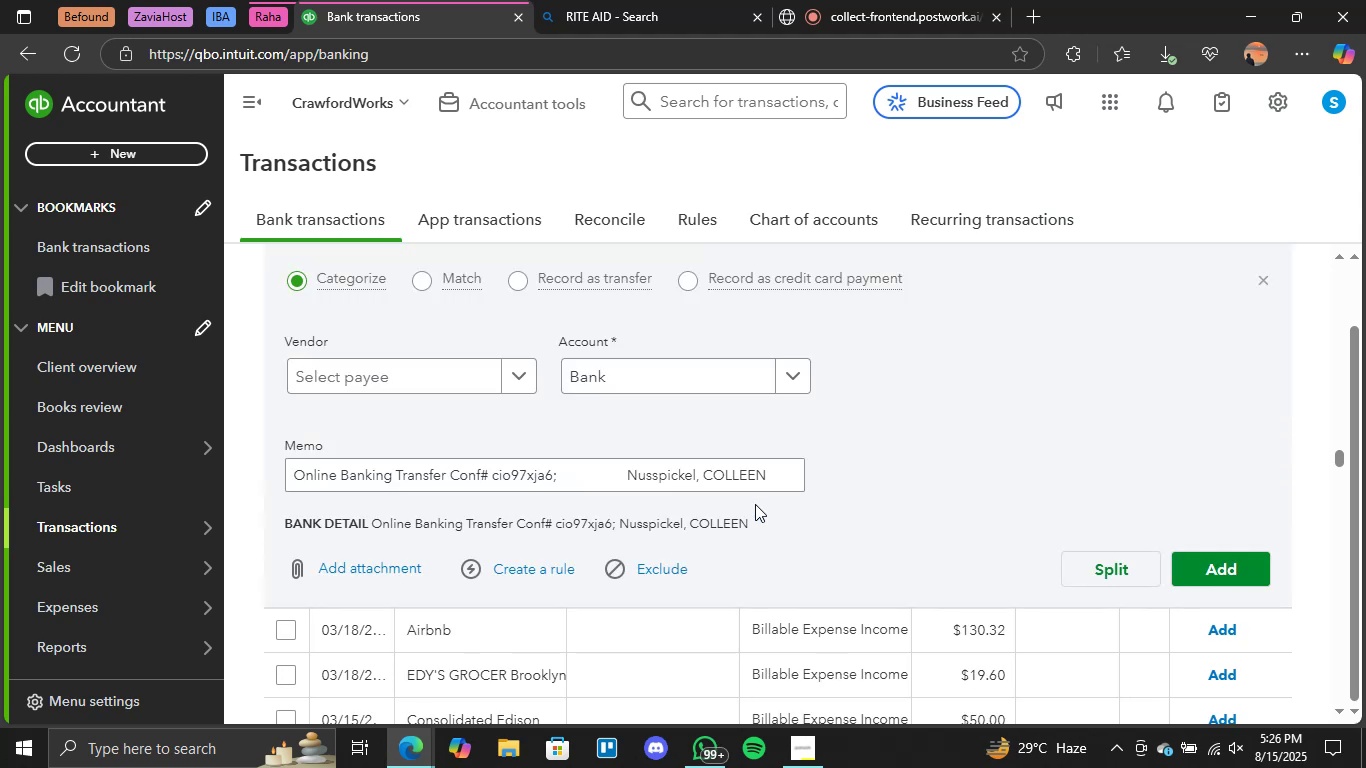 
wait(6.58)
 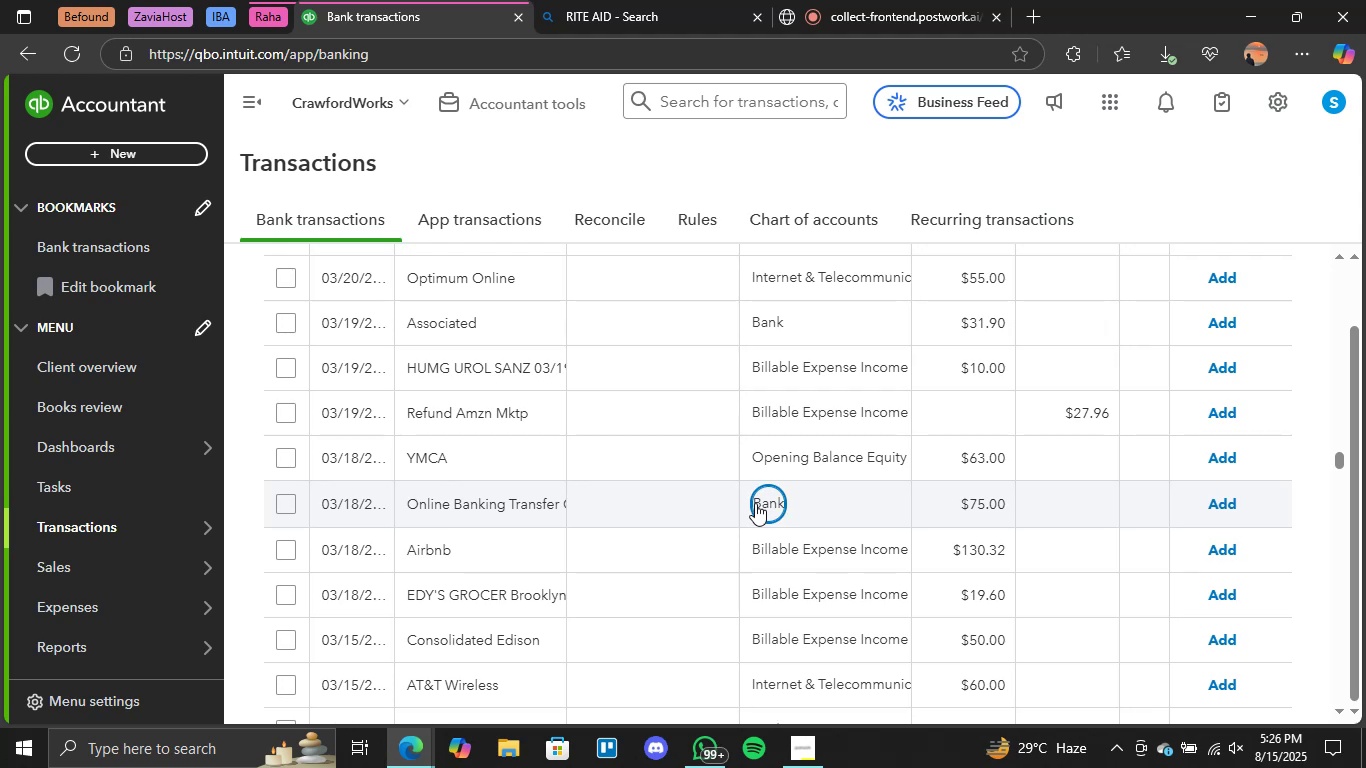 
left_click([805, 384])
 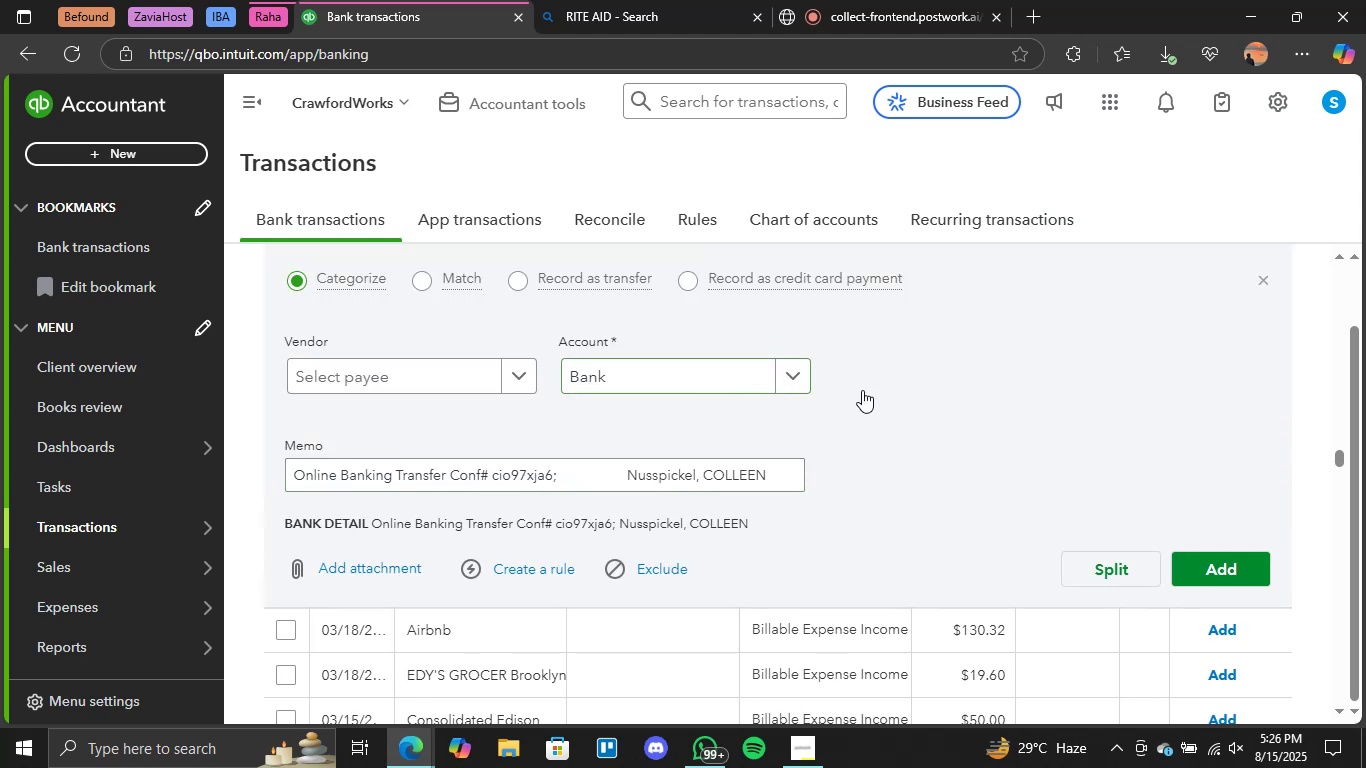 
scroll: coordinate [863, 390], scroll_direction: up, amount: 1.0
 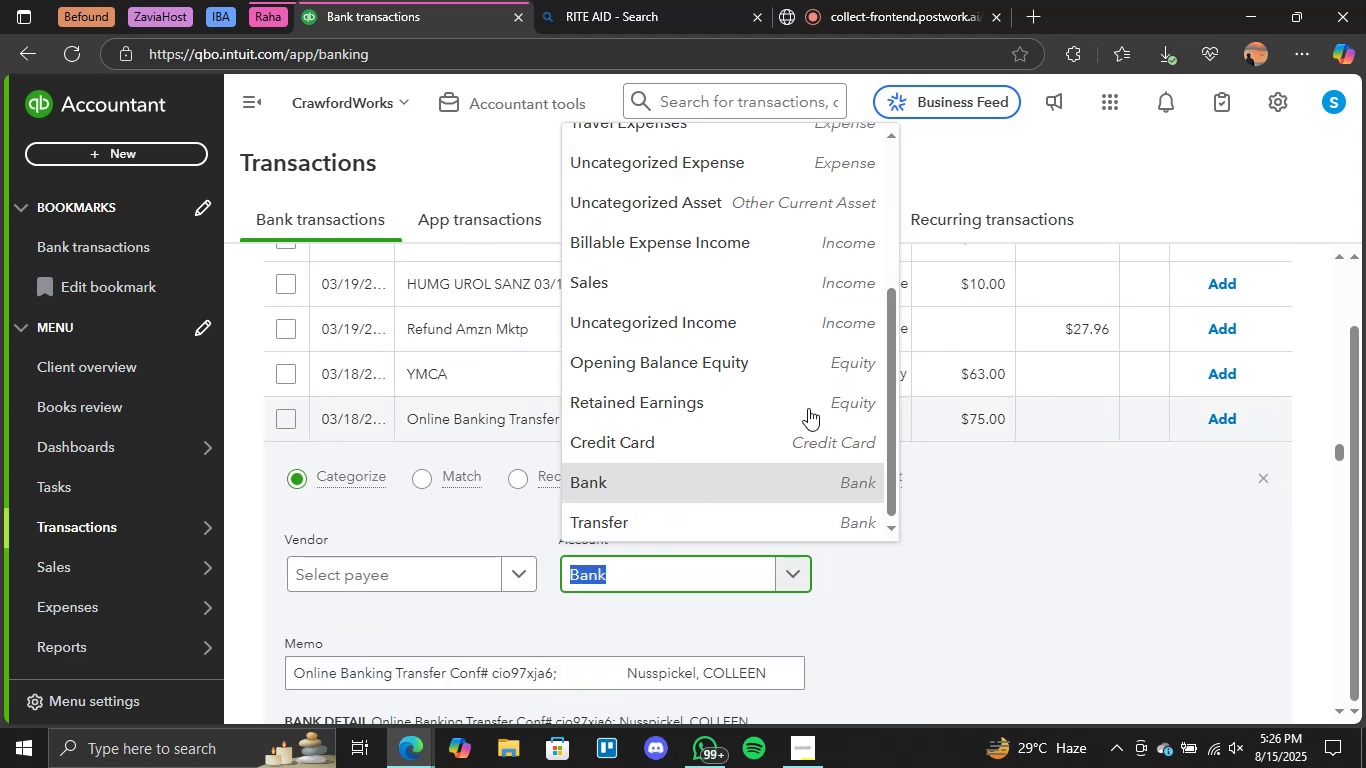 
scroll: coordinate [687, 510], scroll_direction: down, amount: 5.0
 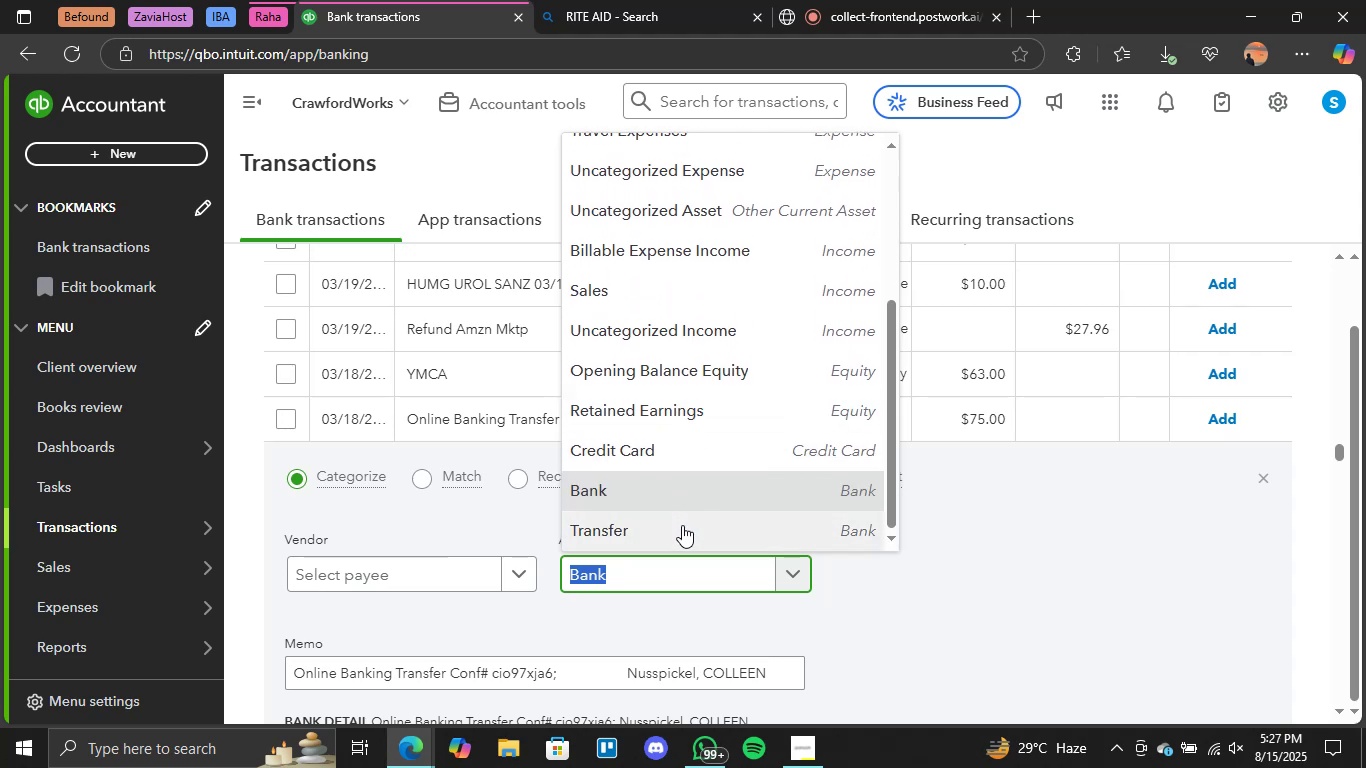 
left_click([682, 525])
 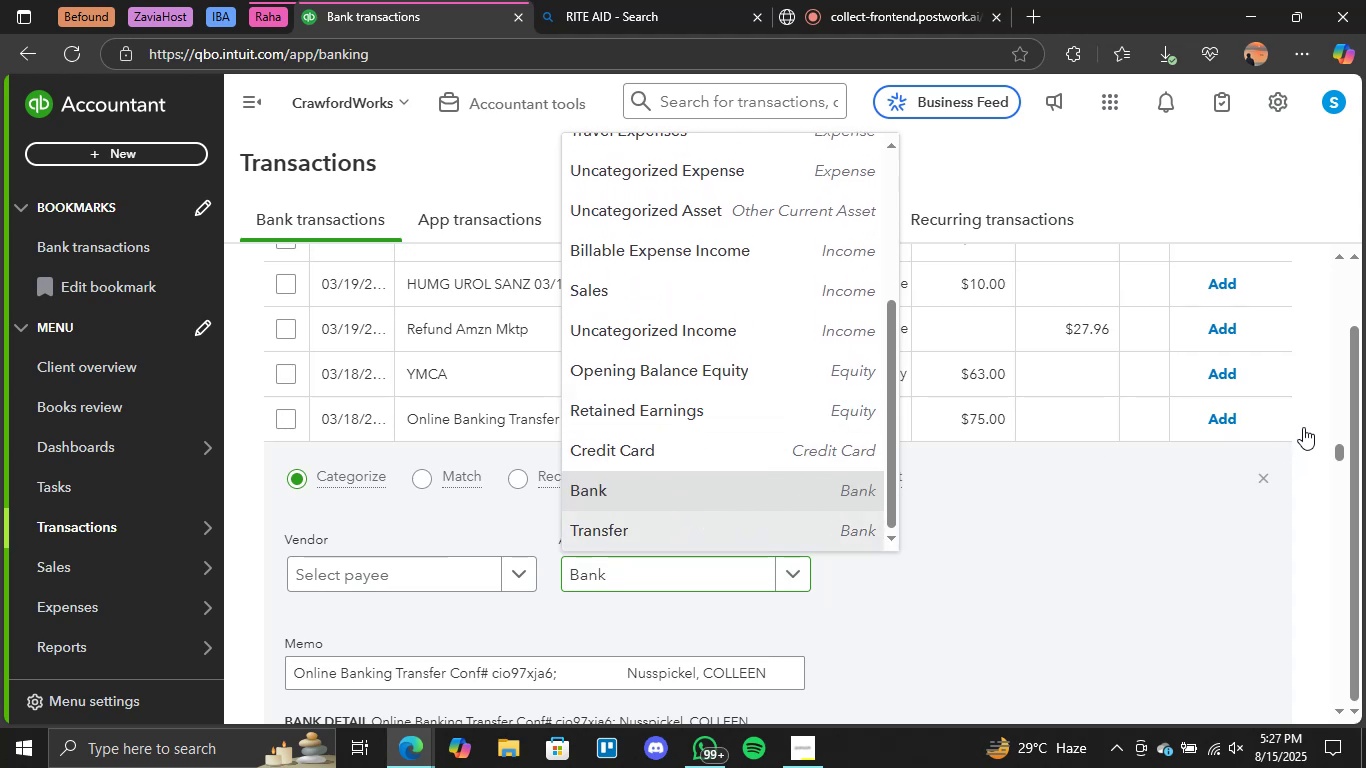 
scroll: coordinate [991, 585], scroll_direction: down, amount: 2.0
 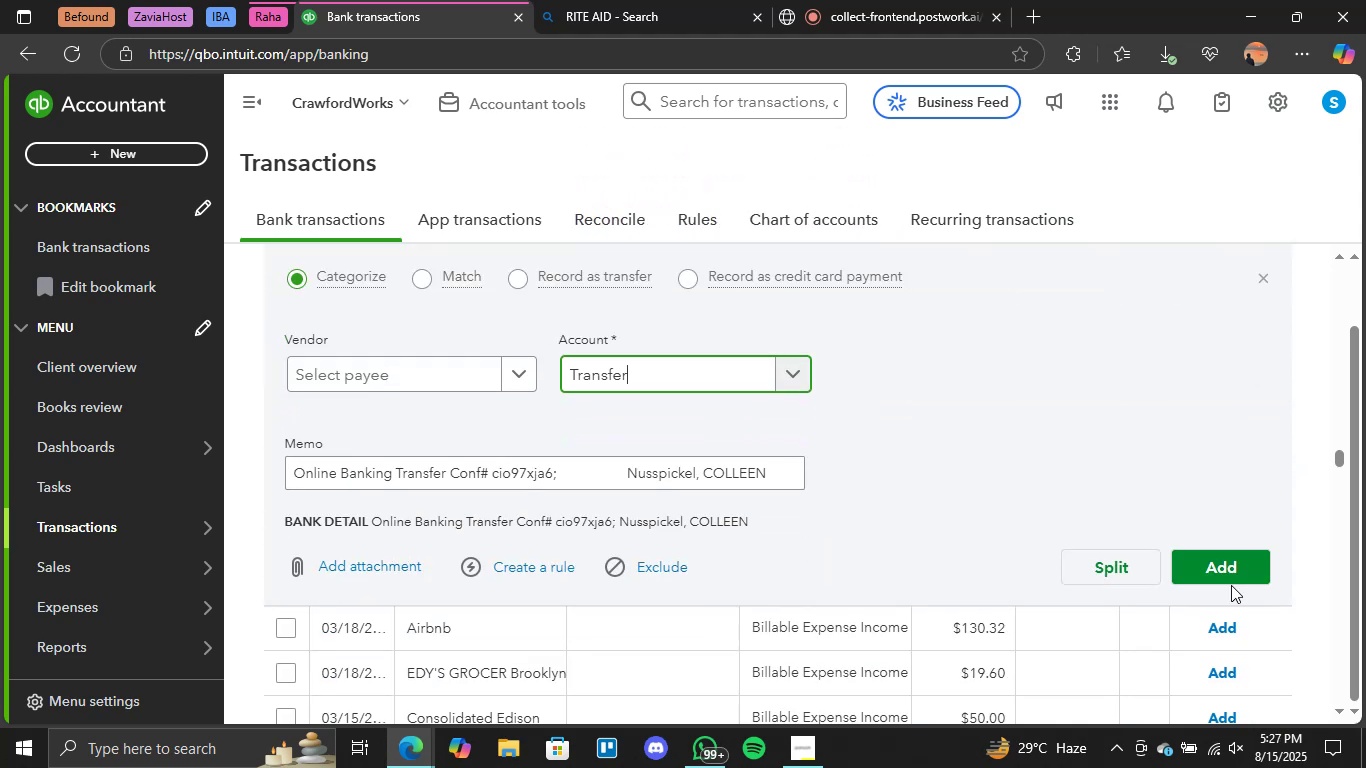 
left_click([1235, 577])
 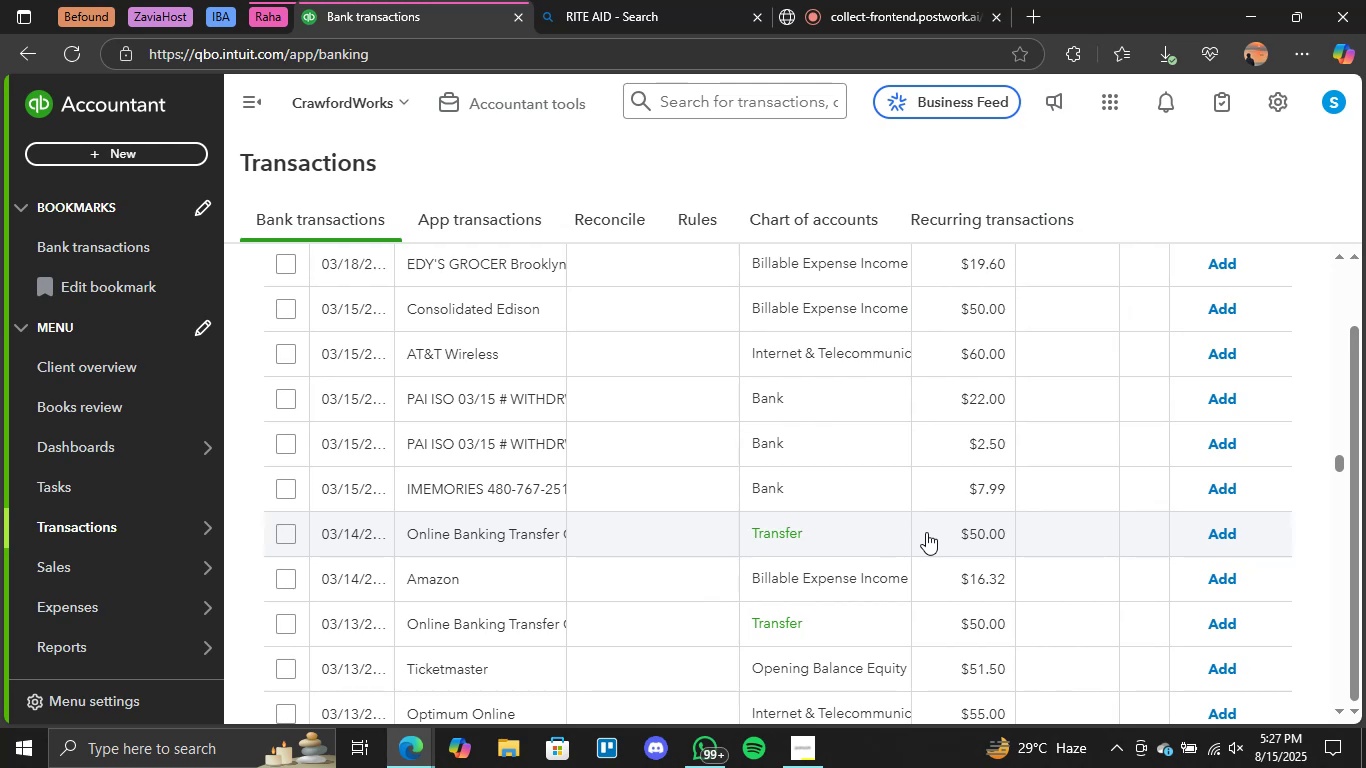 
wait(23.31)
 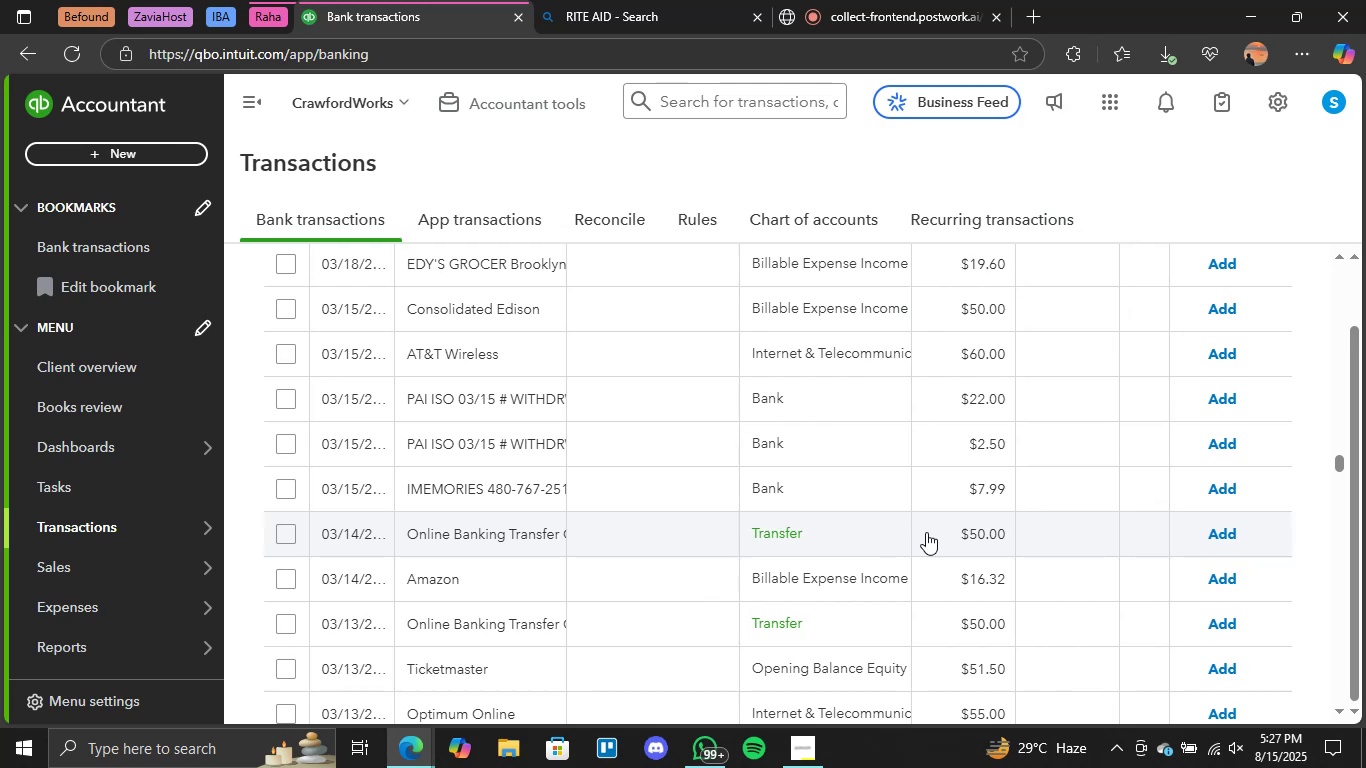 
left_click([1224, 535])
 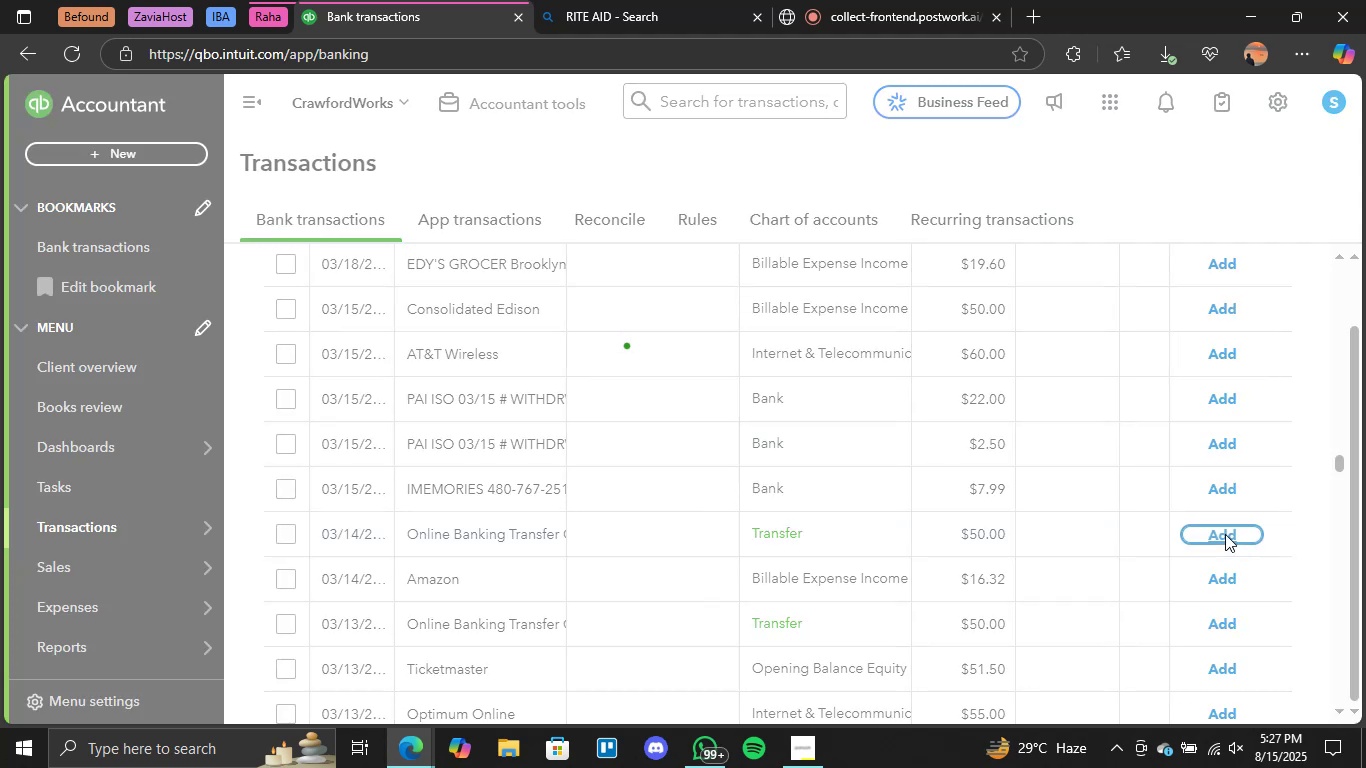 
wait(22.02)
 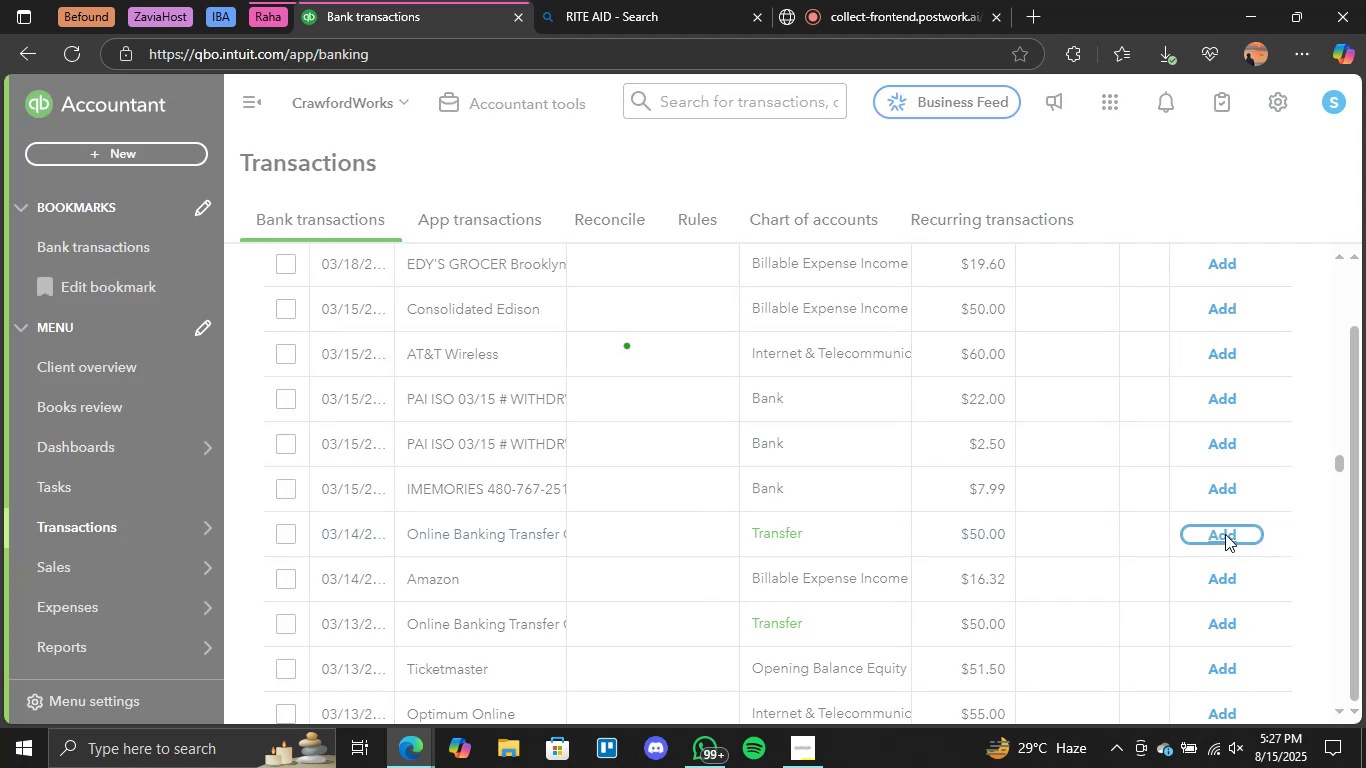 
scroll: coordinate [810, 558], scroll_direction: down, amount: 2.0
 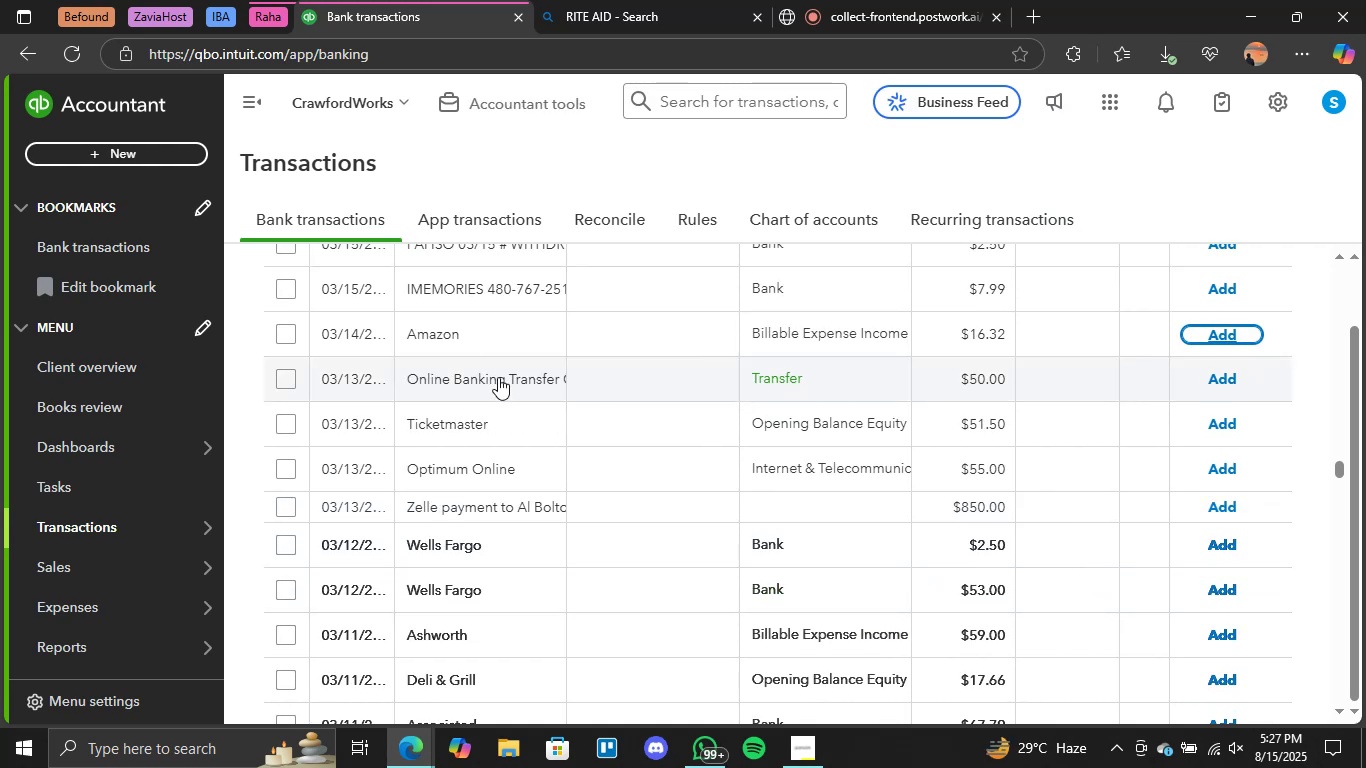 
wait(8.66)
 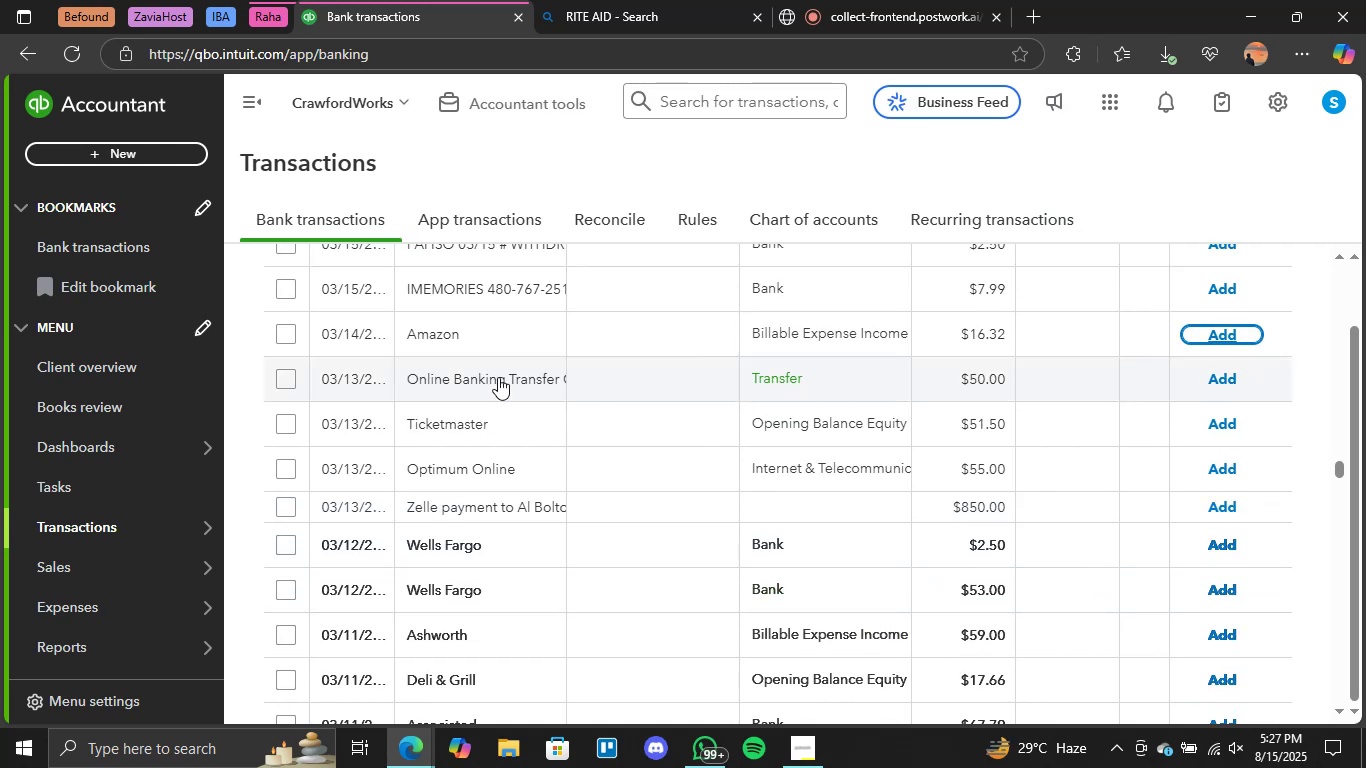 
left_click([1226, 377])
 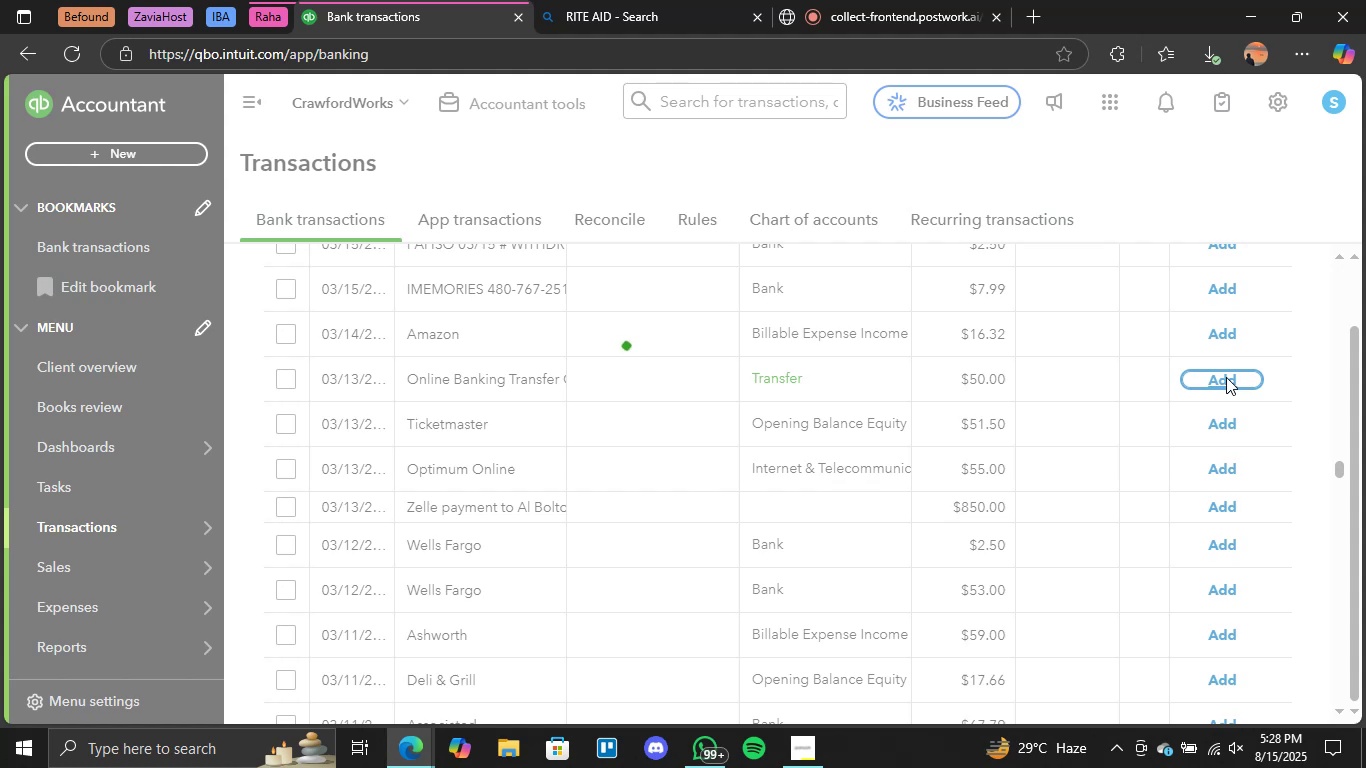 
wait(28.44)
 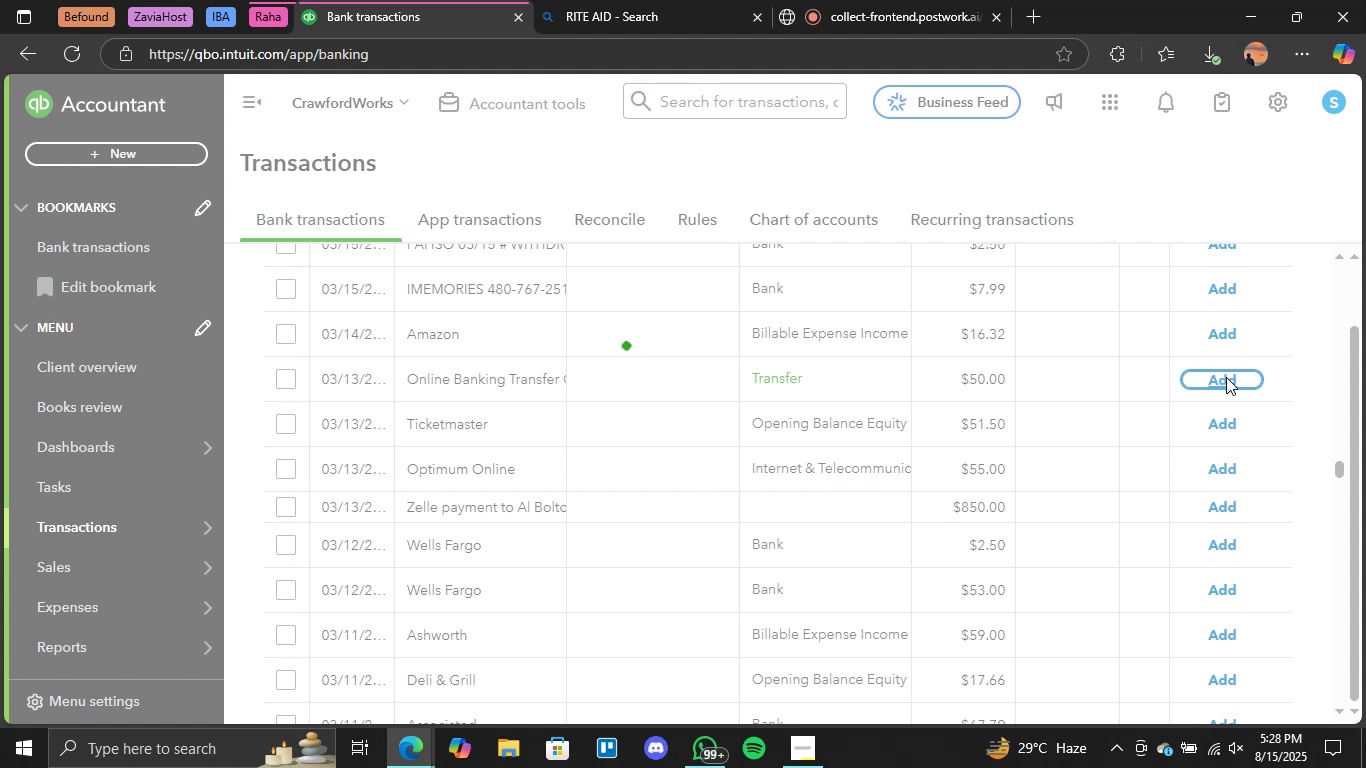 
scroll: coordinate [894, 506], scroll_direction: down, amount: 6.0
 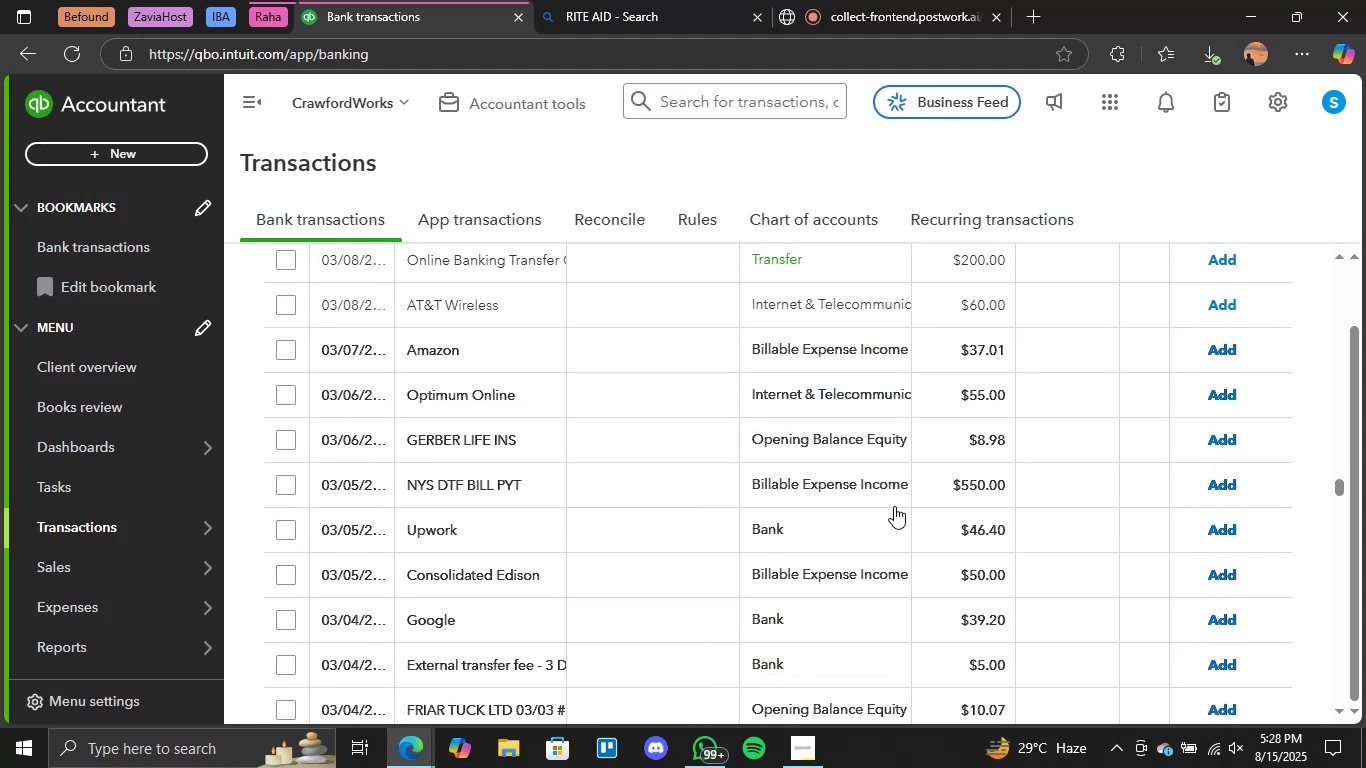 
scroll: coordinate [893, 504], scroll_direction: up, amount: 1.0
 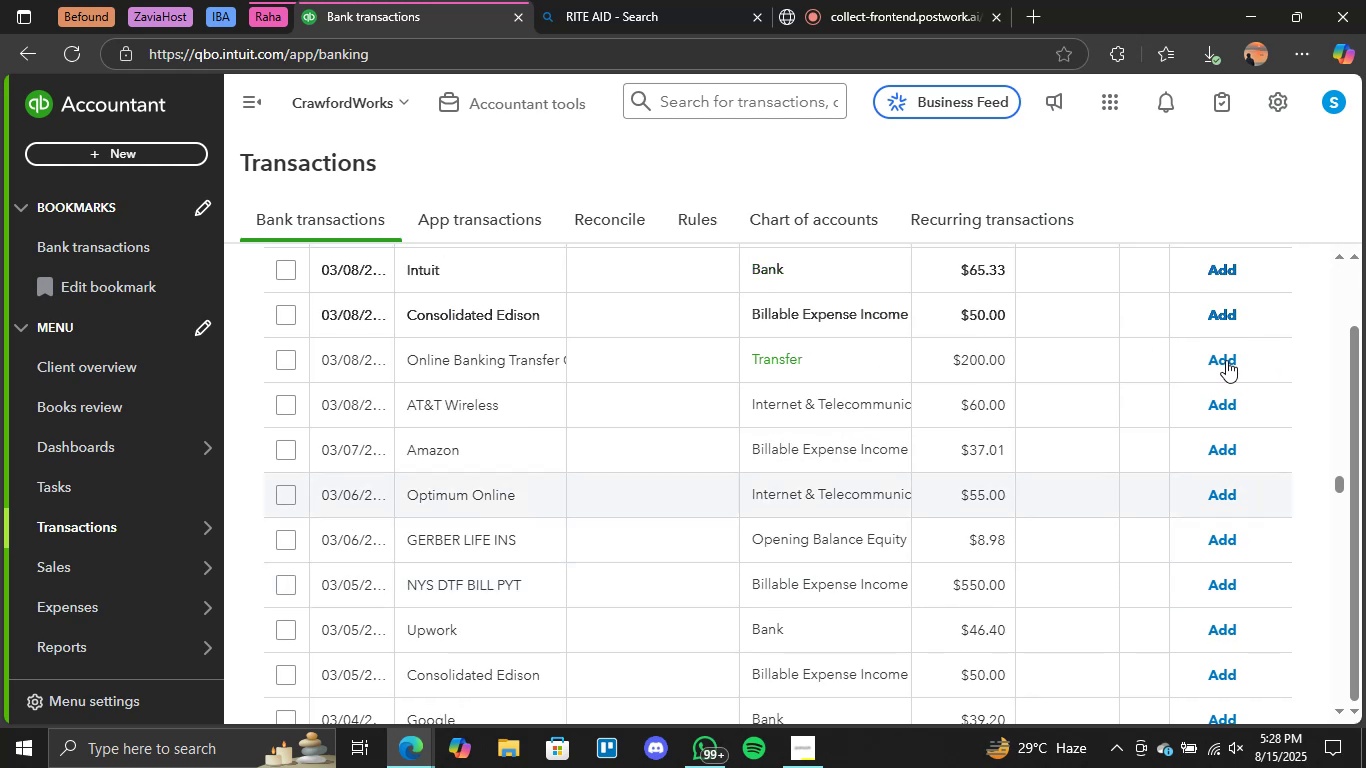 
wait(10.84)
 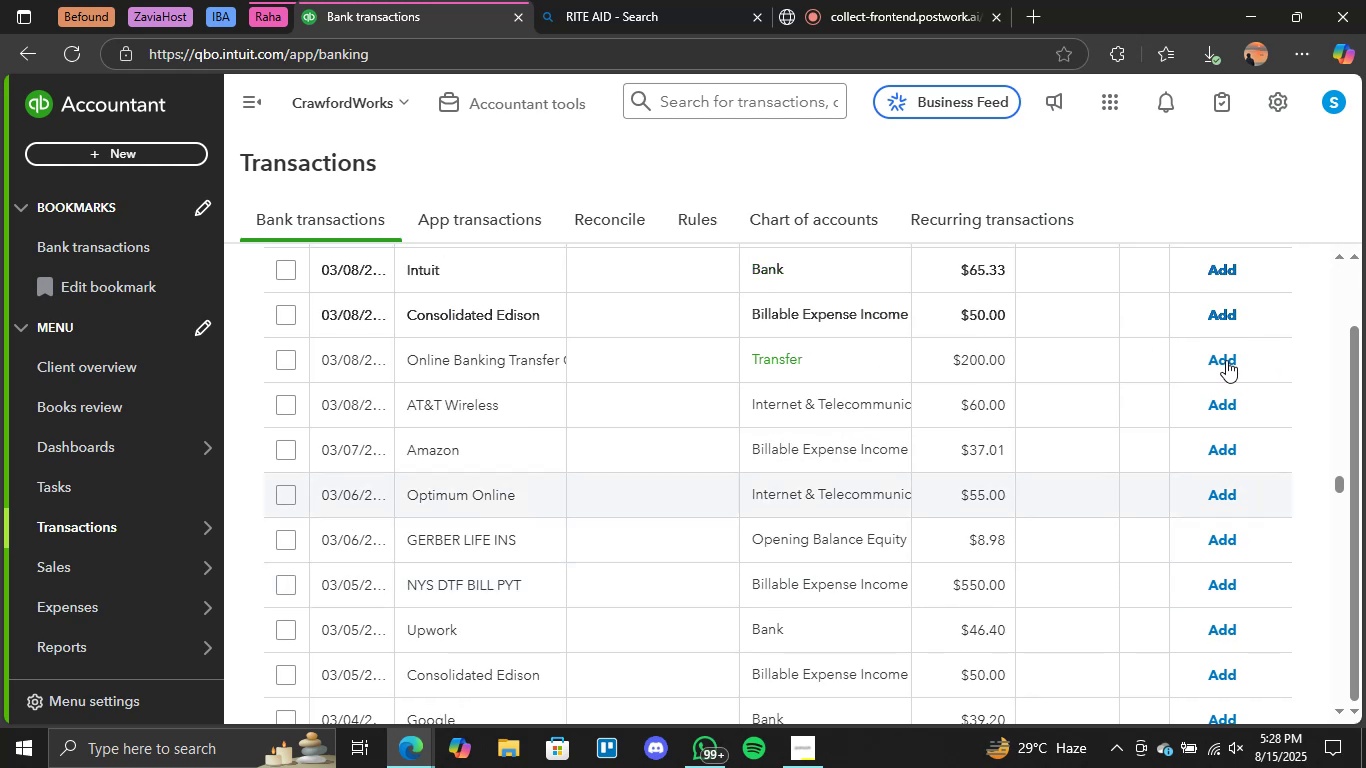 
left_click([1223, 361])
 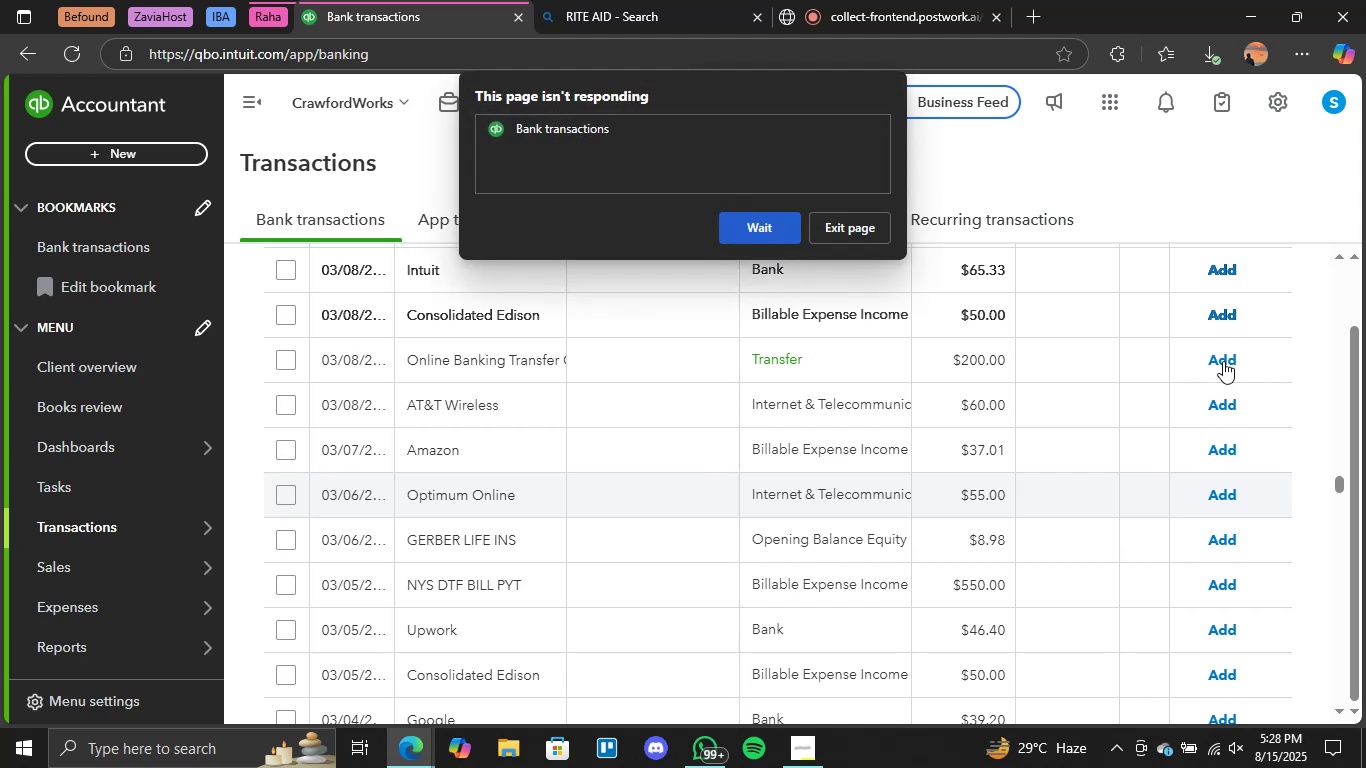 
wait(12.98)
 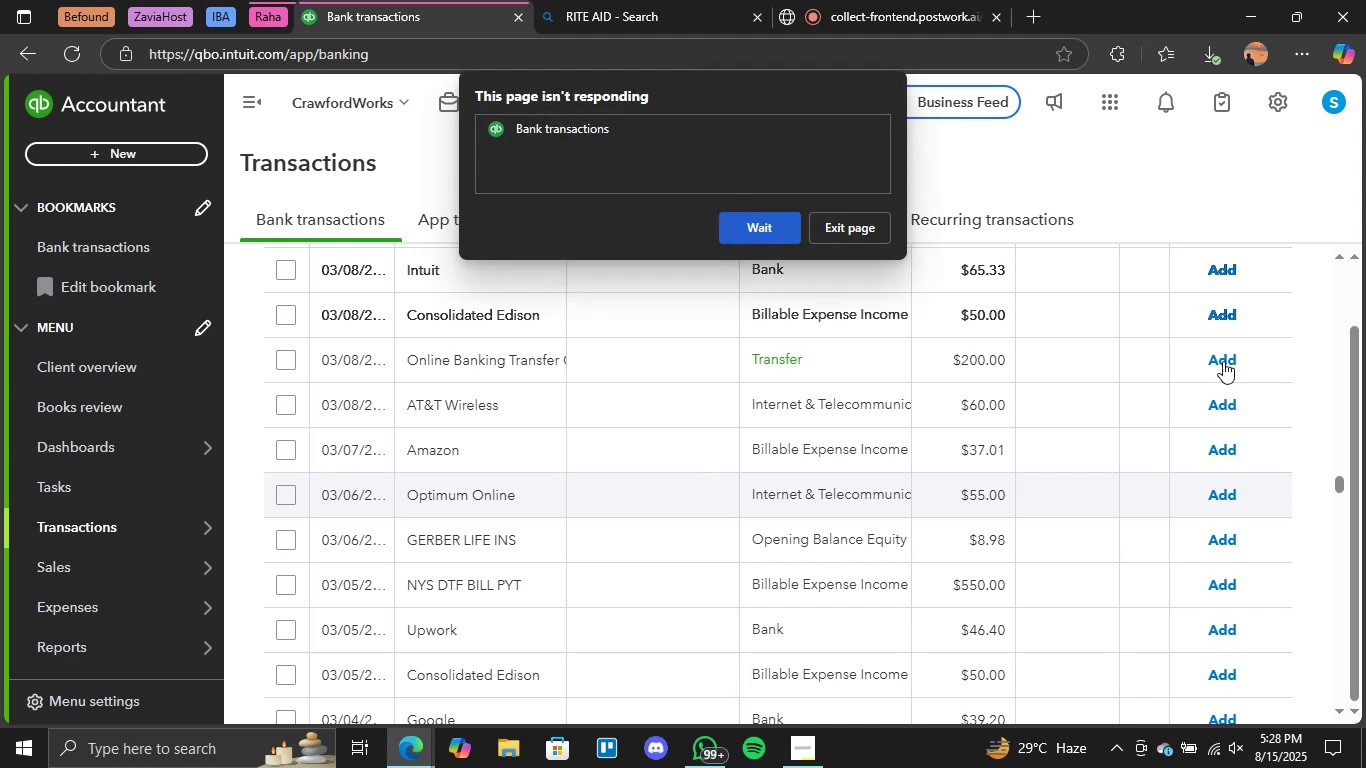 
left_click([753, 224])
 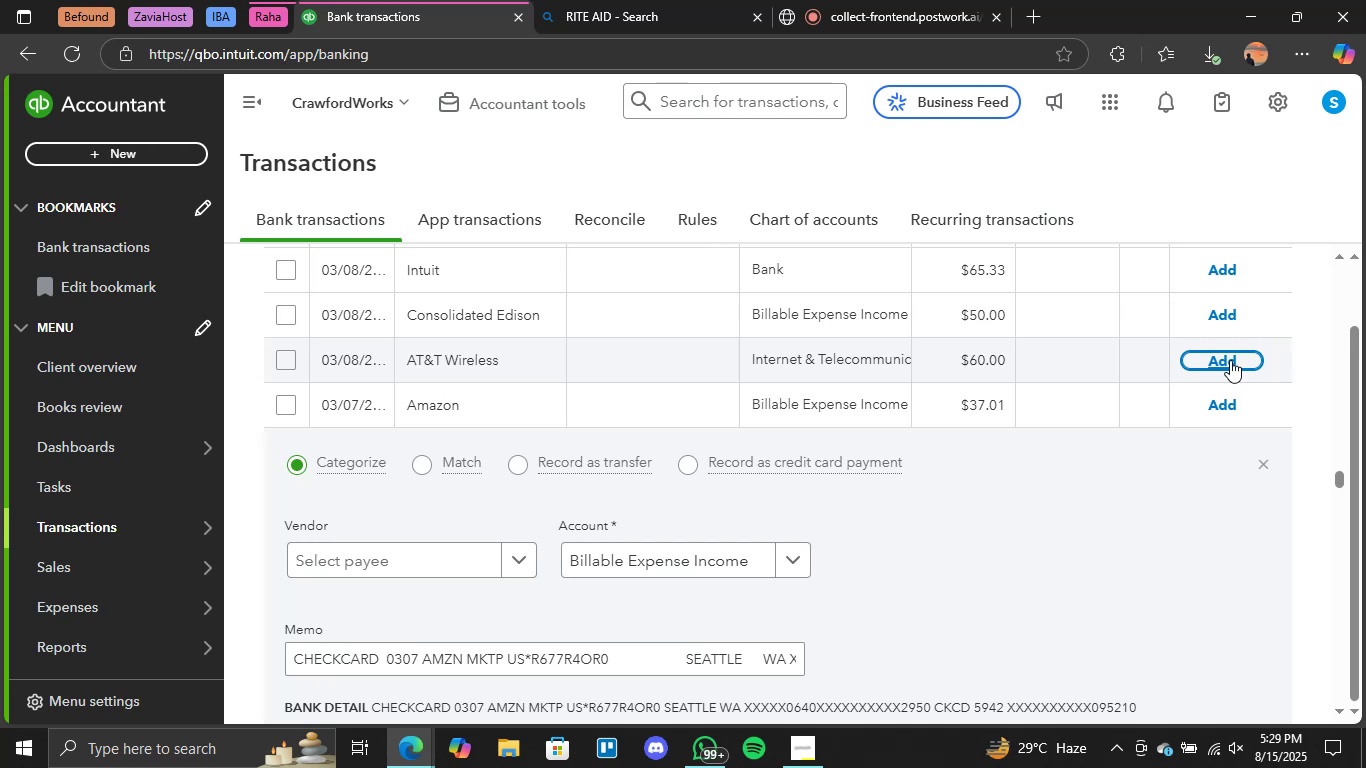 
wait(61.92)
 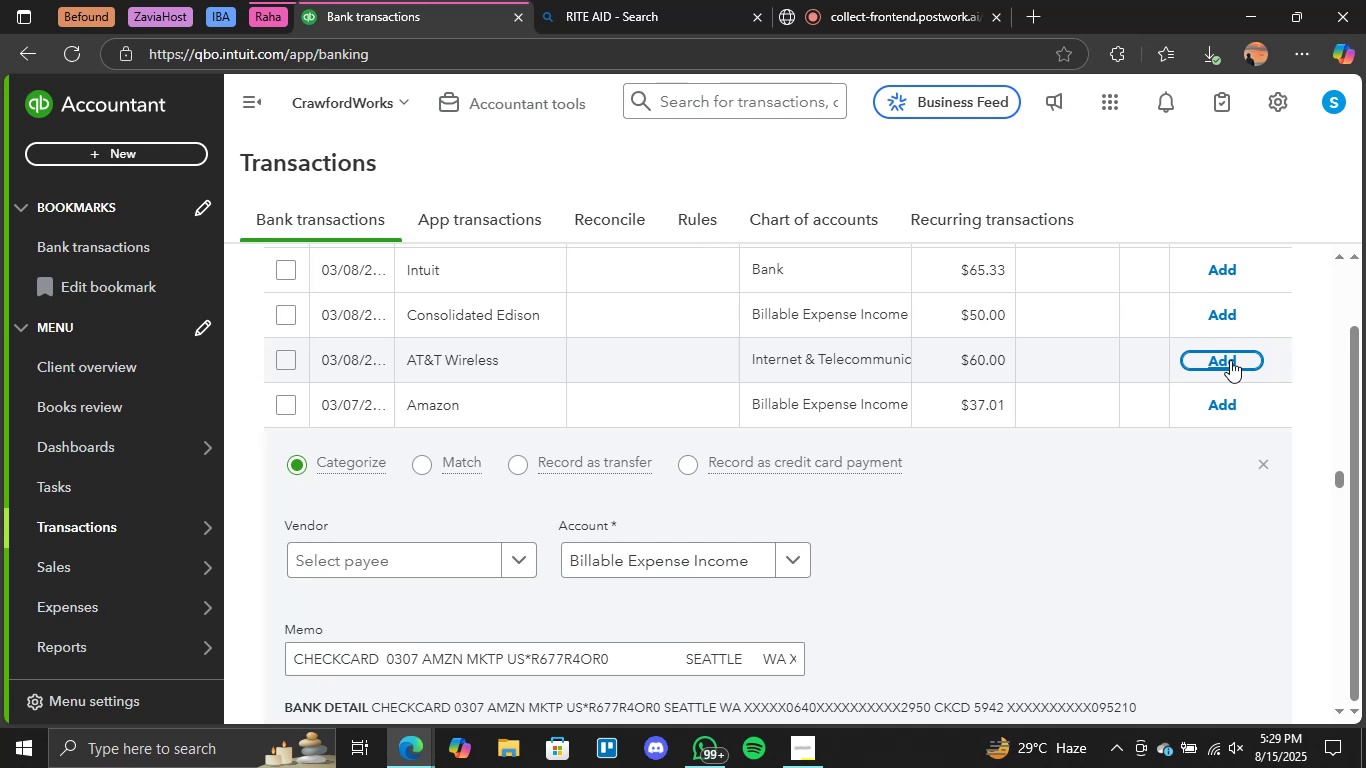 
scroll: coordinate [1059, 418], scroll_direction: up, amount: 7.0
 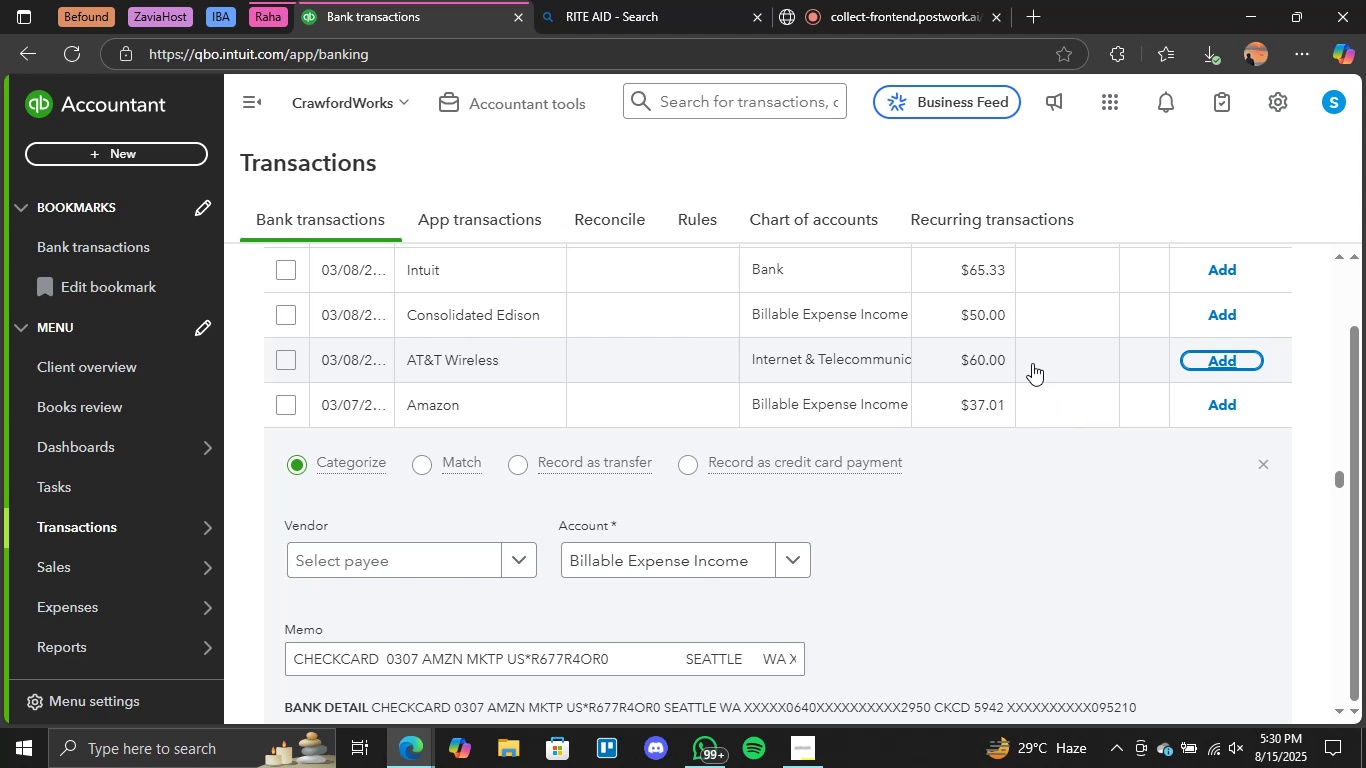 
scroll: coordinate [1027, 345], scroll_direction: none, amount: 0.0
 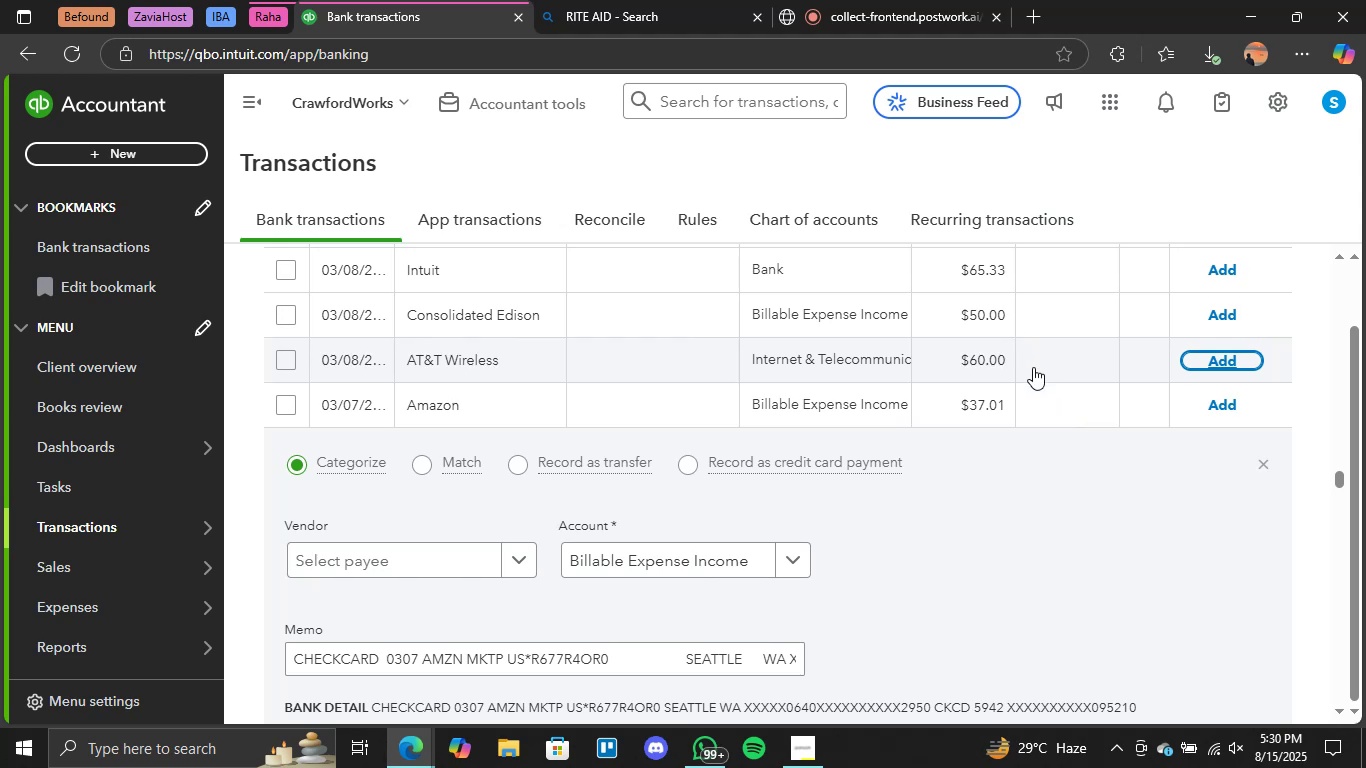 
scroll: coordinate [1006, 498], scroll_direction: up, amount: 8.0
 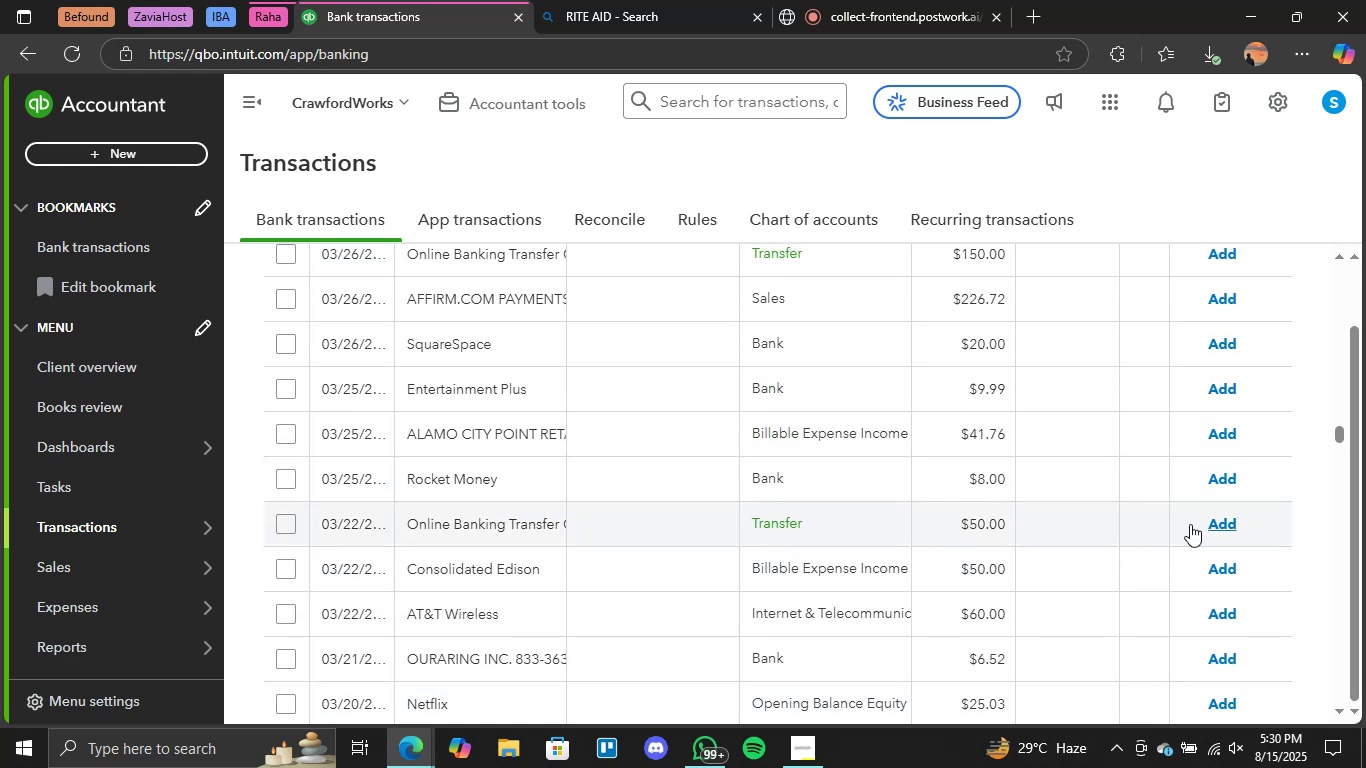 
left_click([1217, 524])
 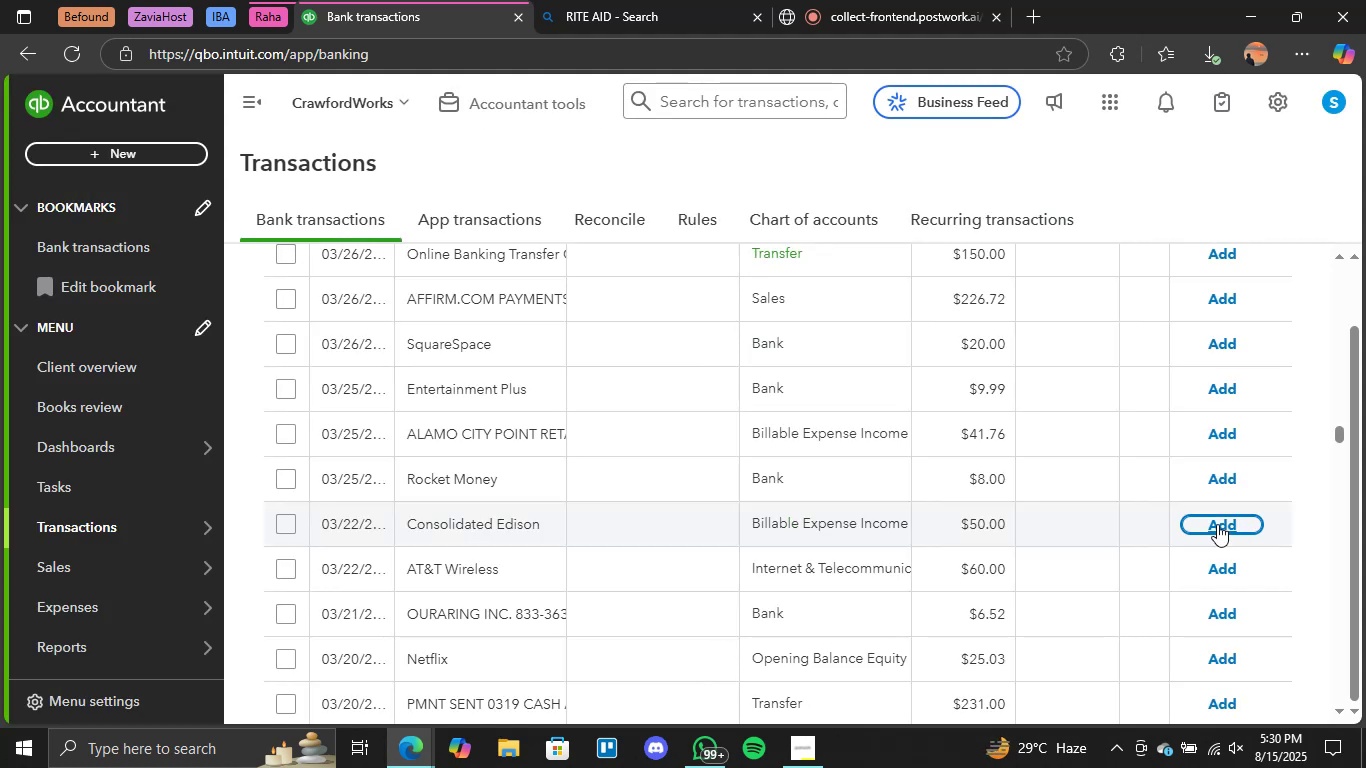 
wait(20.39)
 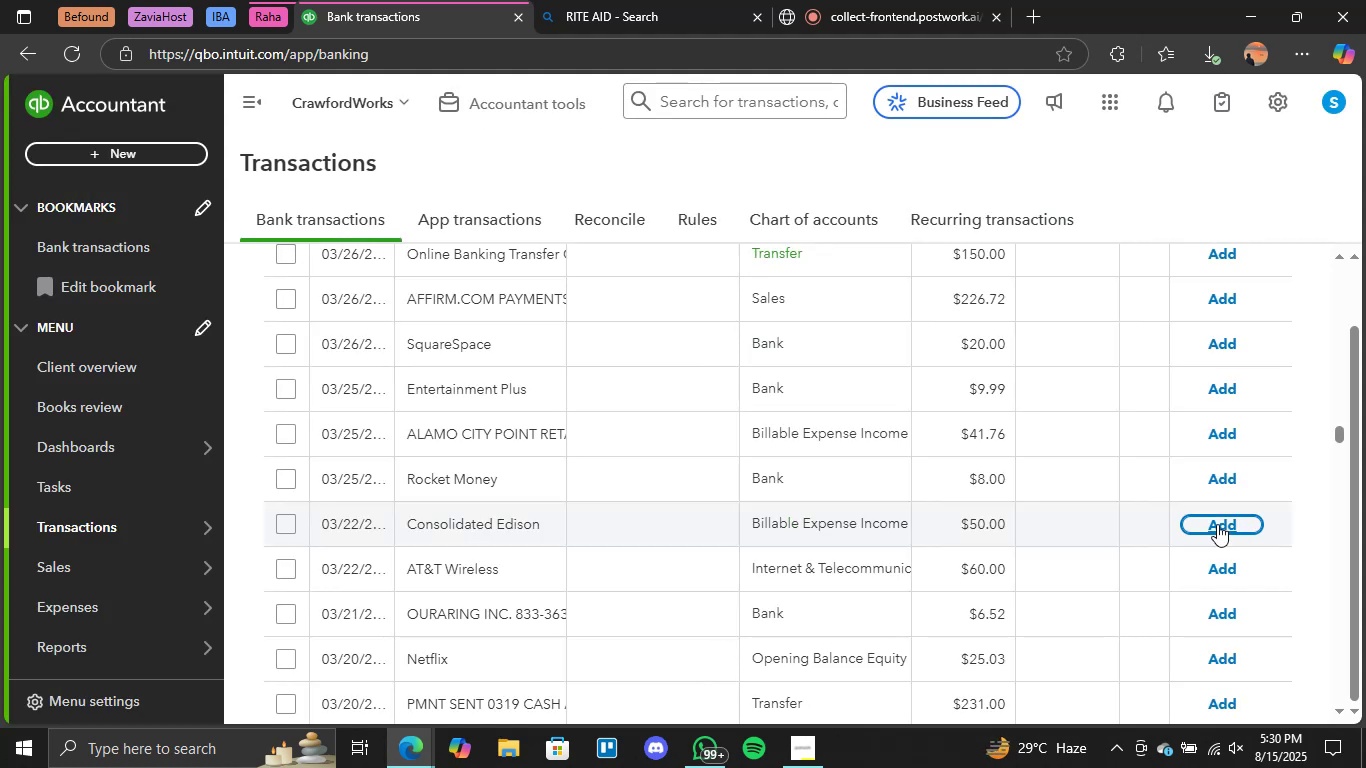 
scroll: coordinate [1119, 491], scroll_direction: up, amount: 2.0
 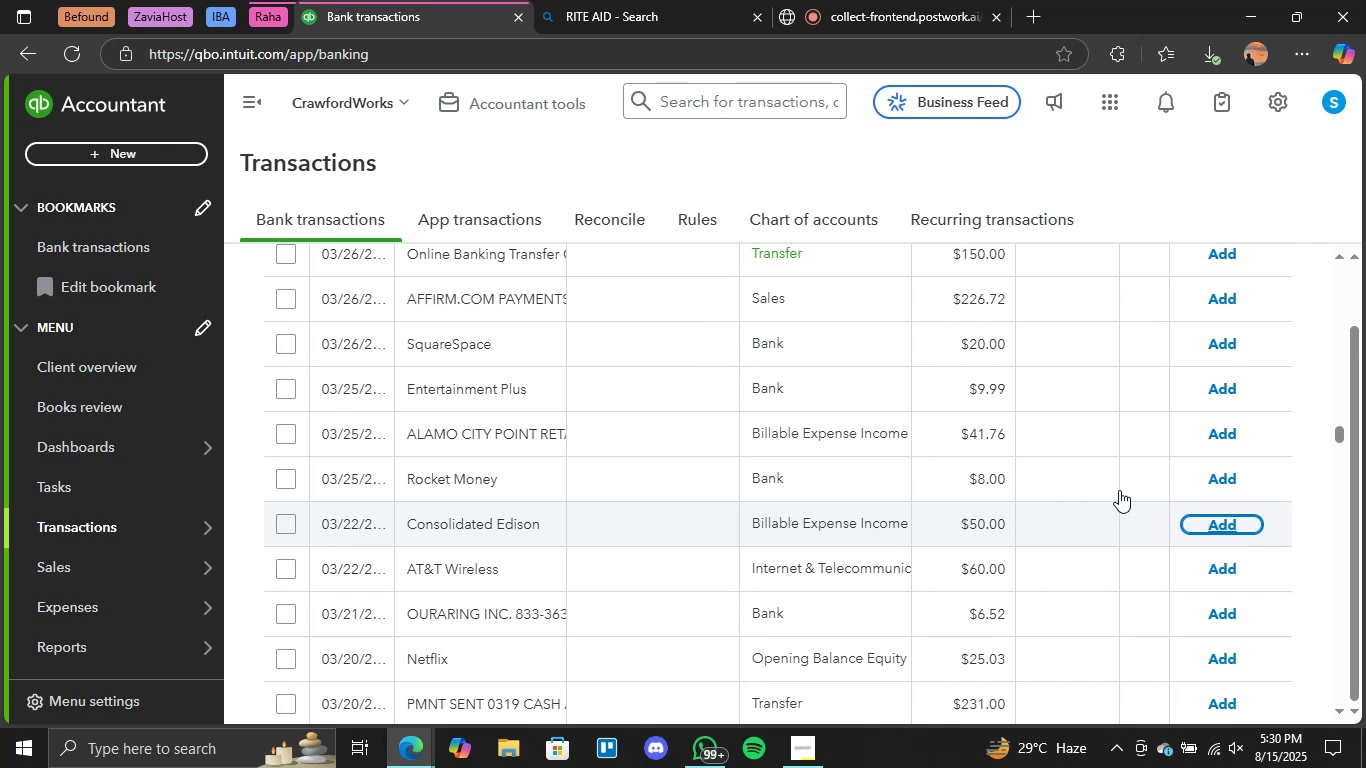 
scroll: coordinate [1120, 483], scroll_direction: down, amount: 1.0
 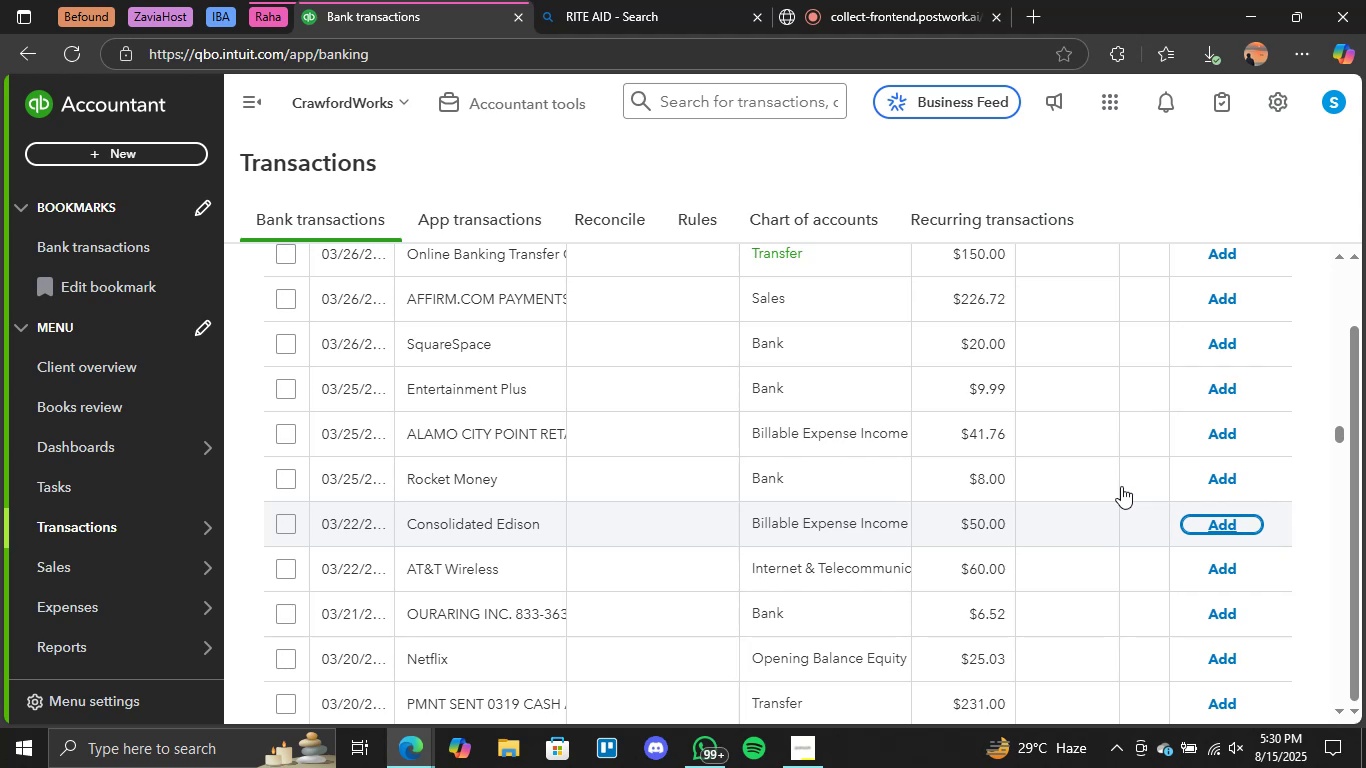 
scroll: coordinate [1120, 486], scroll_direction: up, amount: 1.0
 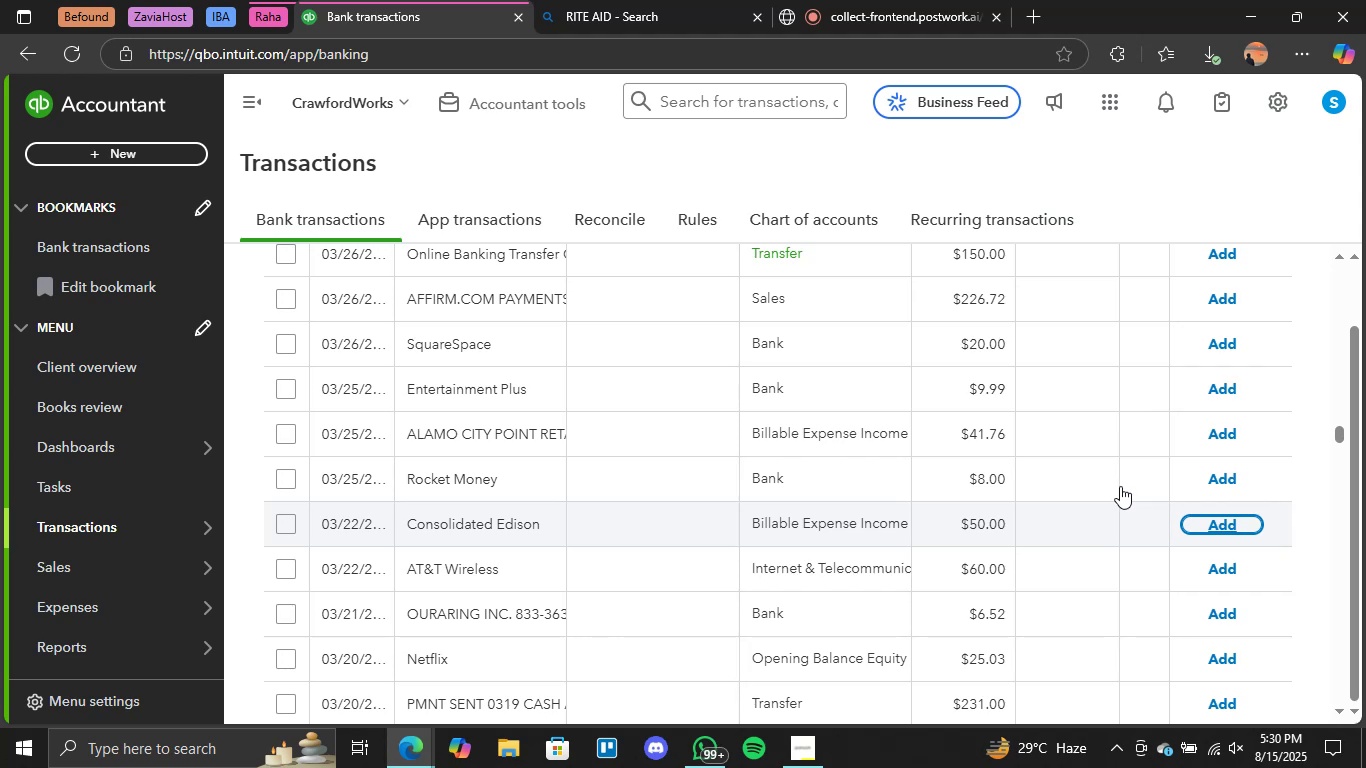 
scroll: coordinate [1120, 486], scroll_direction: none, amount: 0.0
 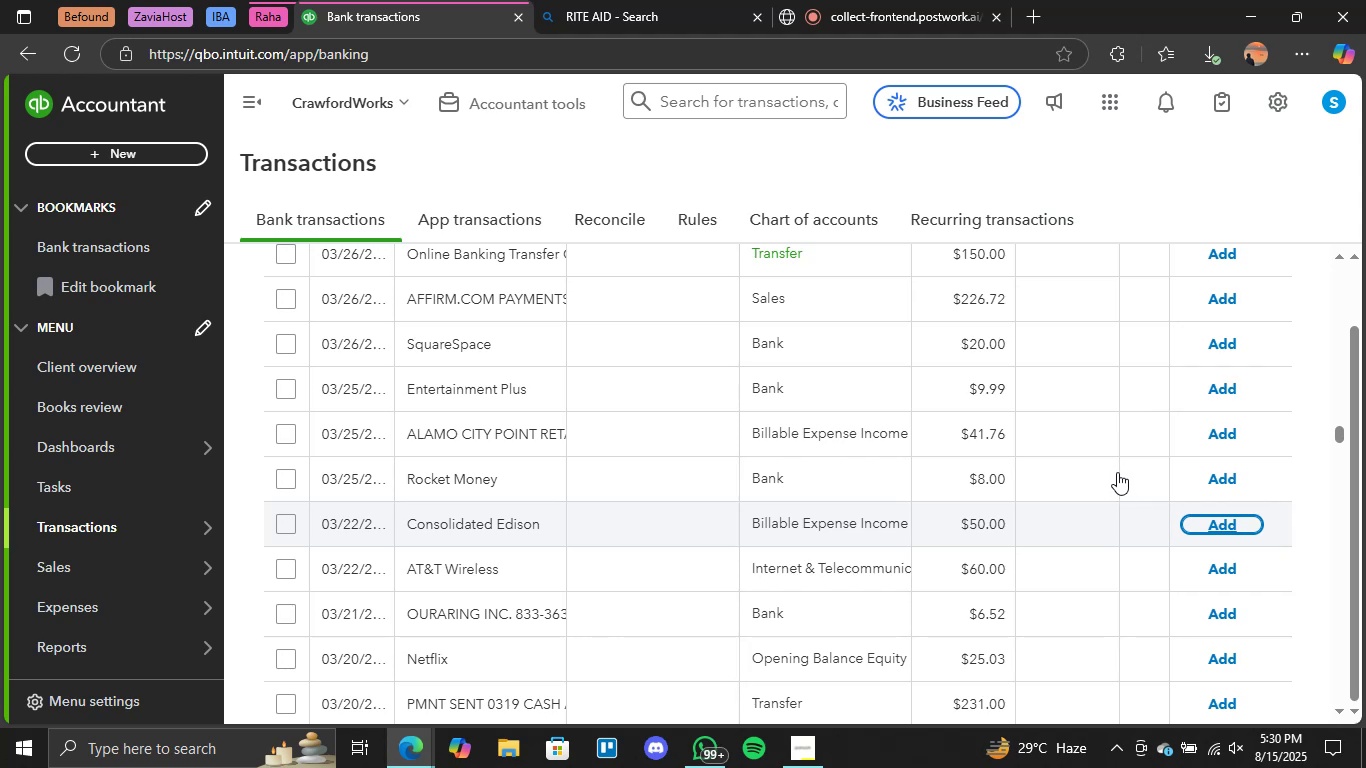 
wait(8.84)
 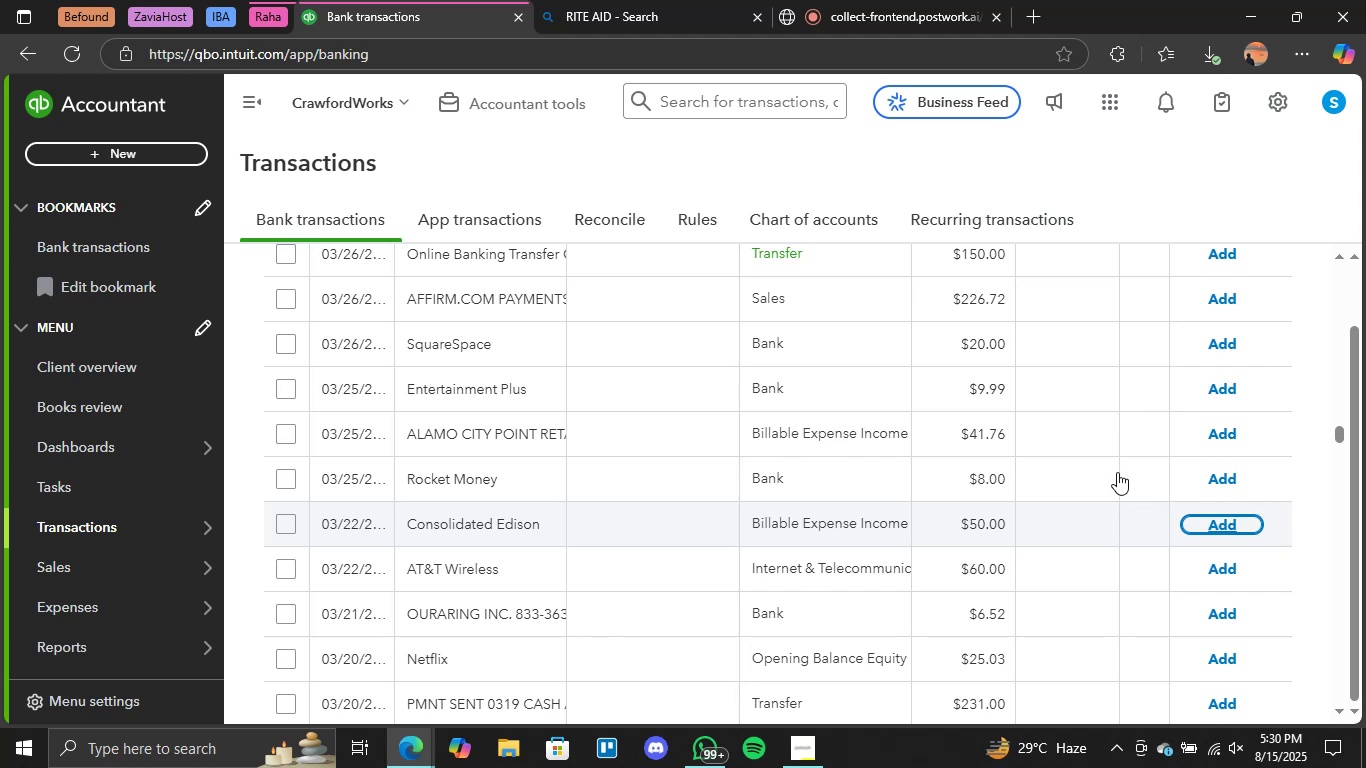 
left_click([1218, 454])
 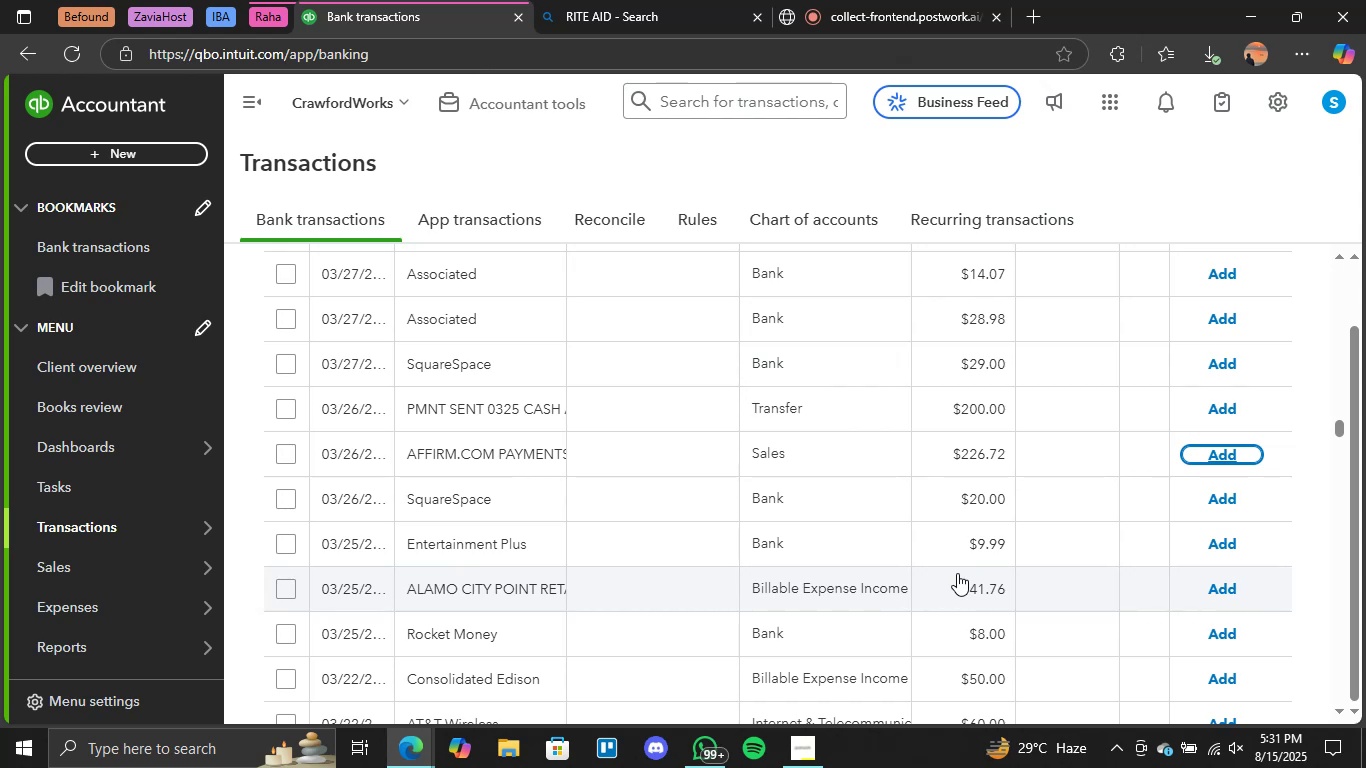 
wait(50.75)
 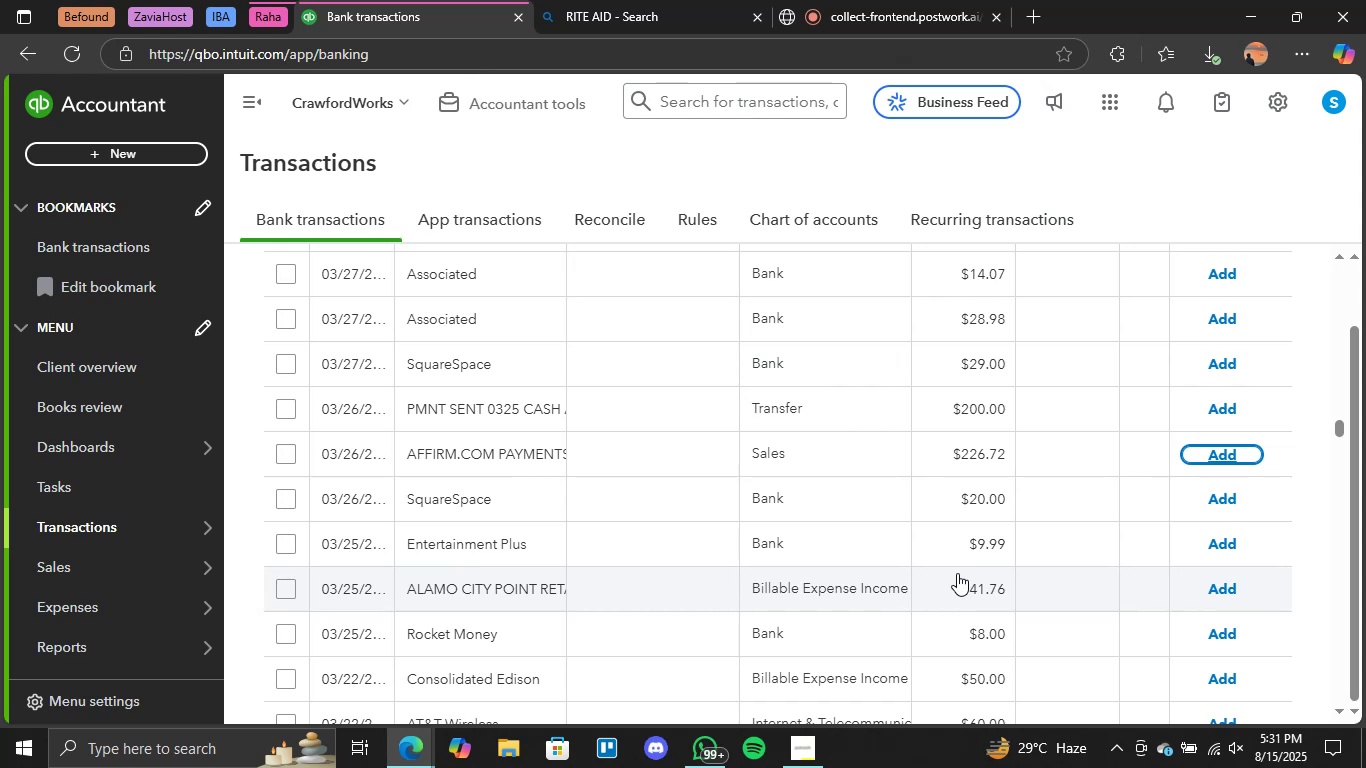 
scroll: coordinate [847, 545], scroll_direction: up, amount: 6.0
 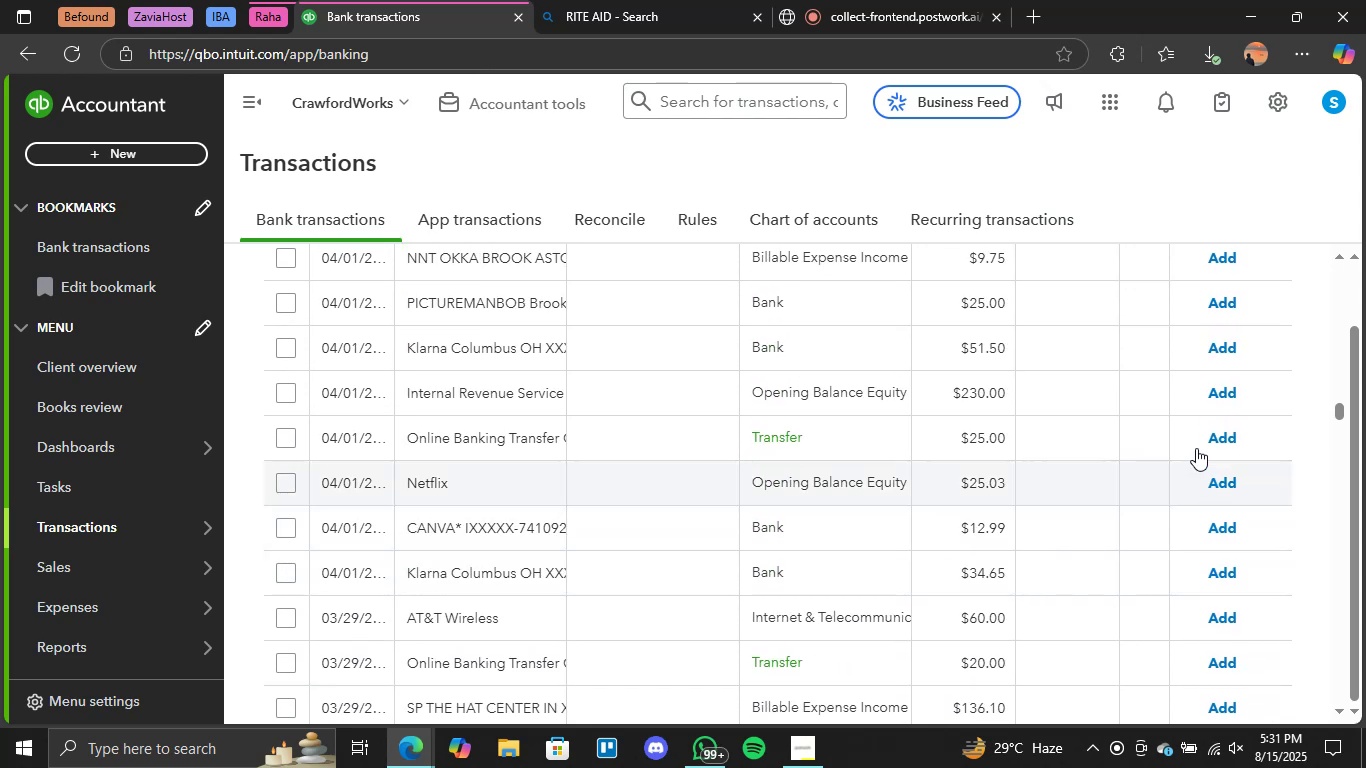 
left_click([1228, 437])
 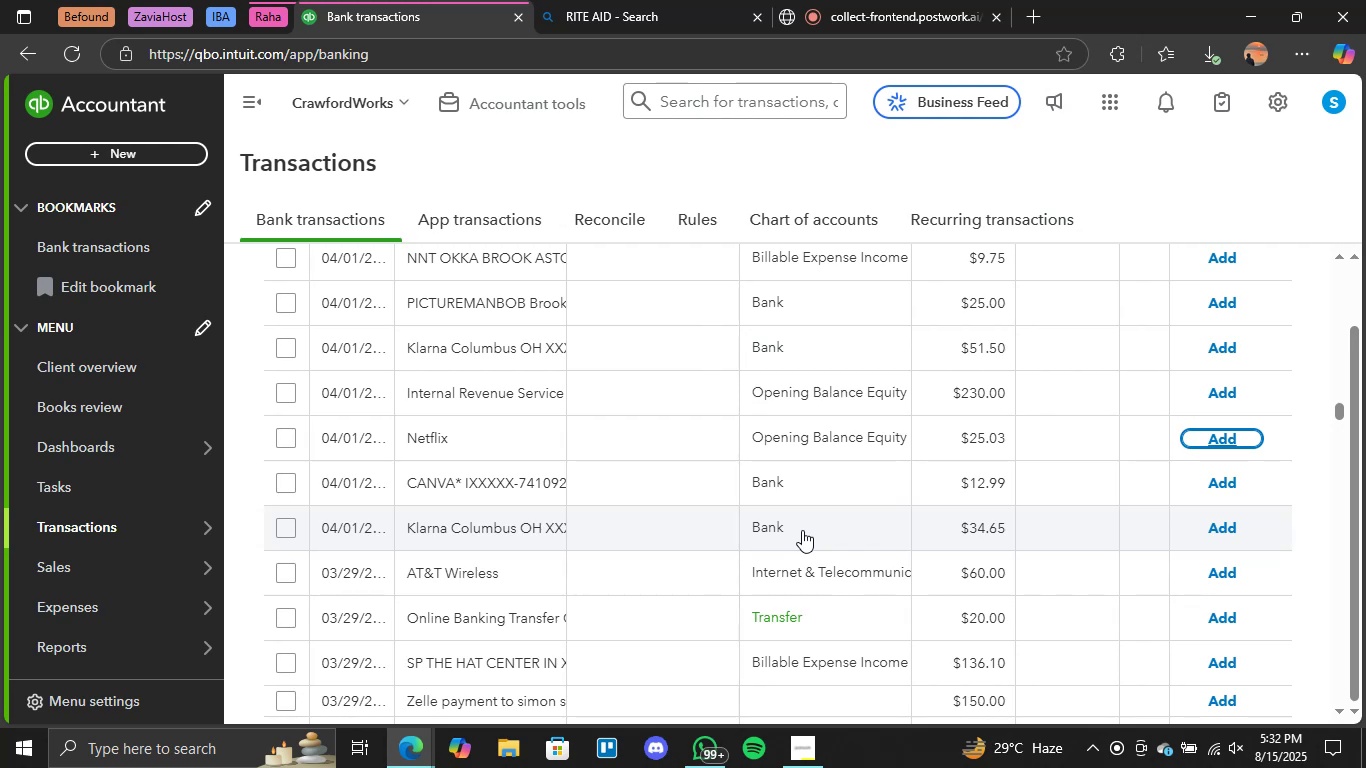 
wait(33.75)
 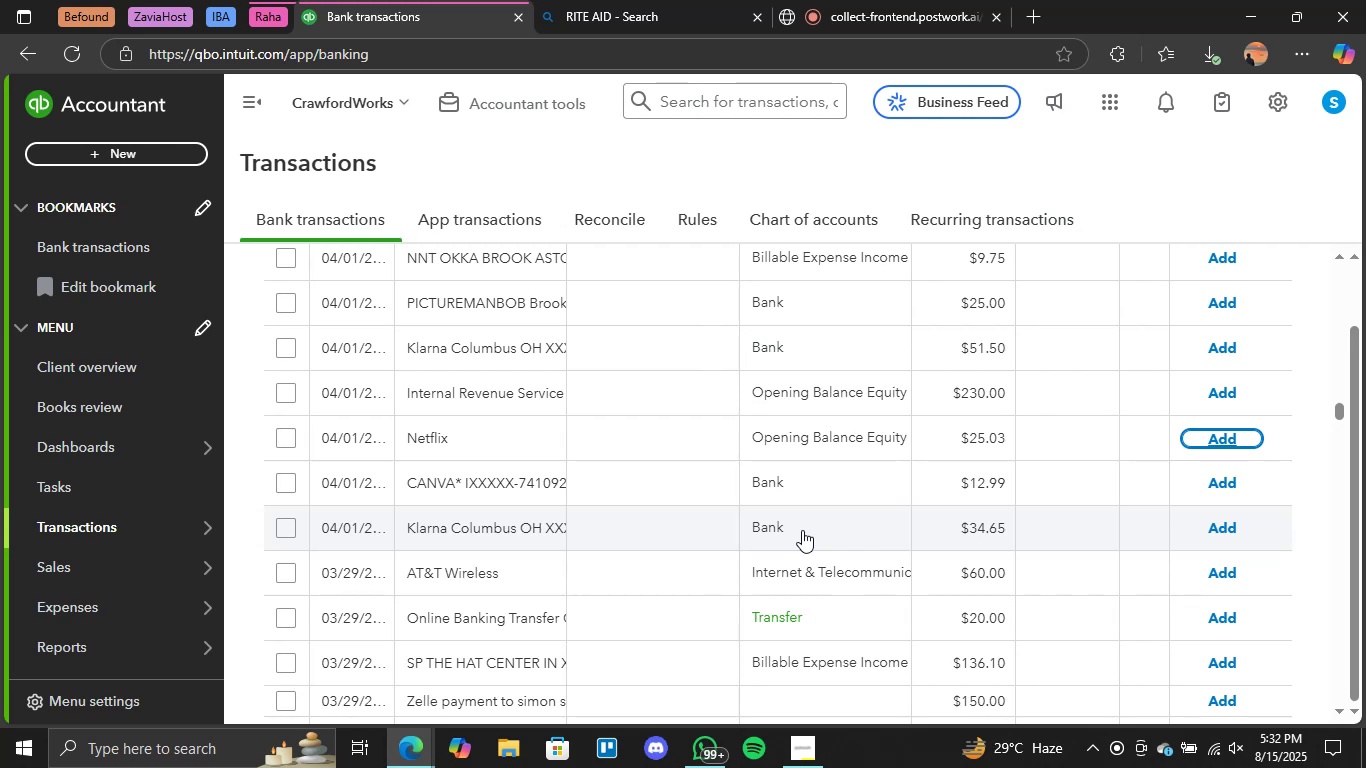 
scroll: coordinate [914, 576], scroll_direction: up, amount: 2.0
 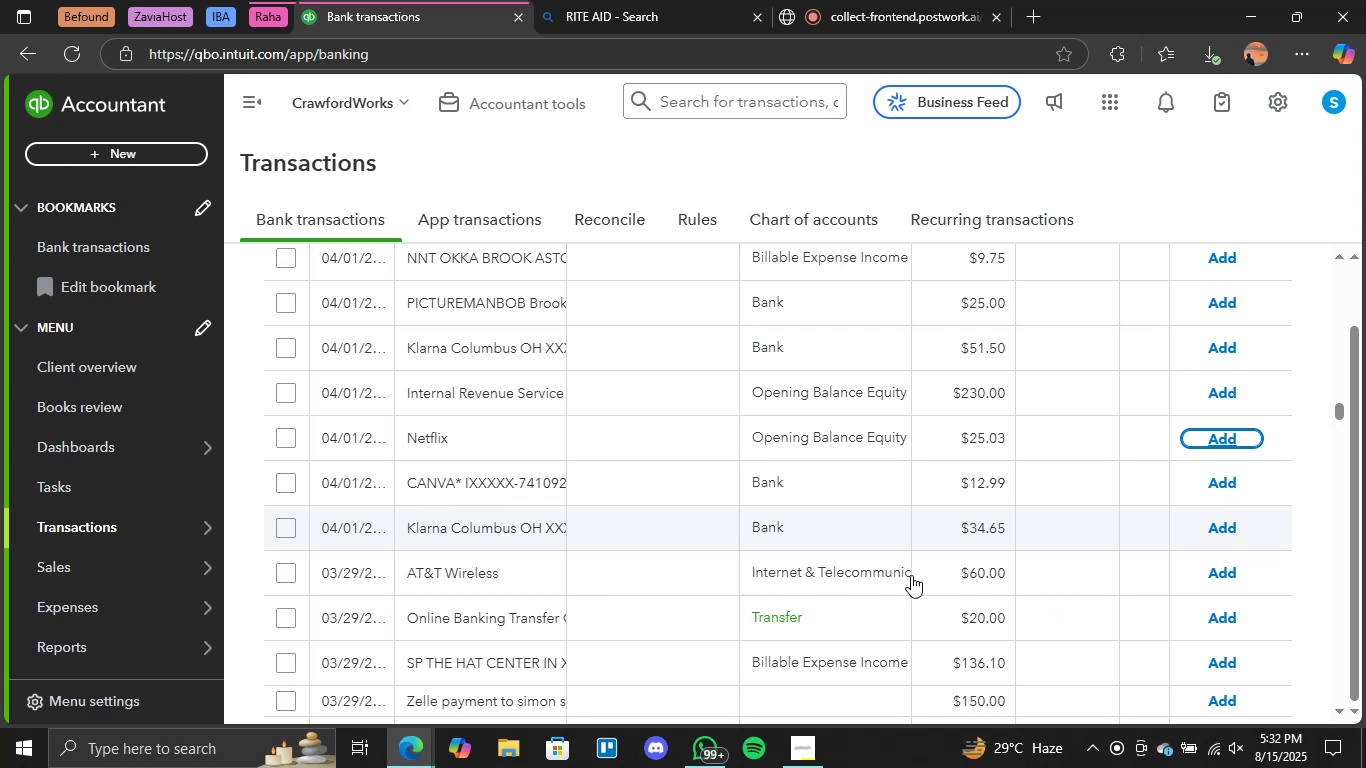 
scroll: coordinate [912, 588], scroll_direction: none, amount: 0.0
 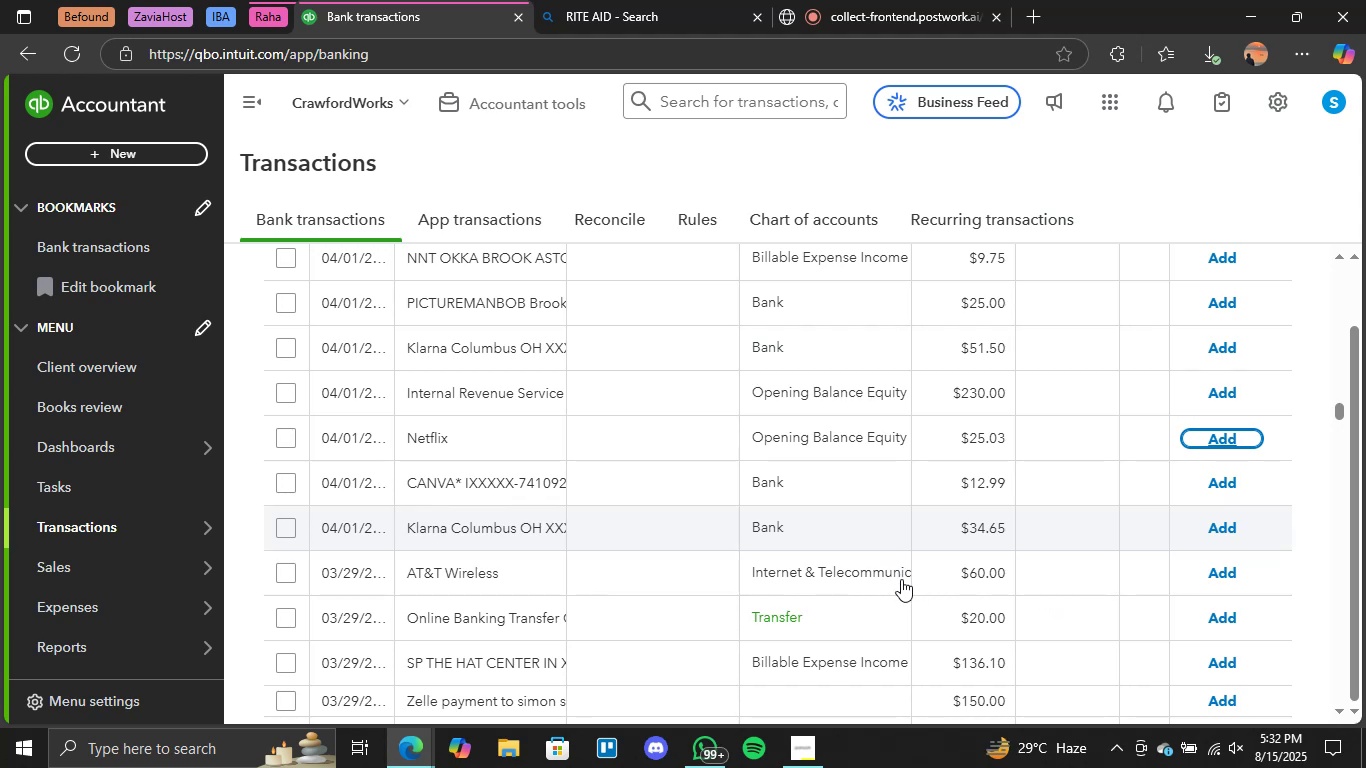 
scroll: coordinate [901, 578], scroll_direction: down, amount: 1.0
 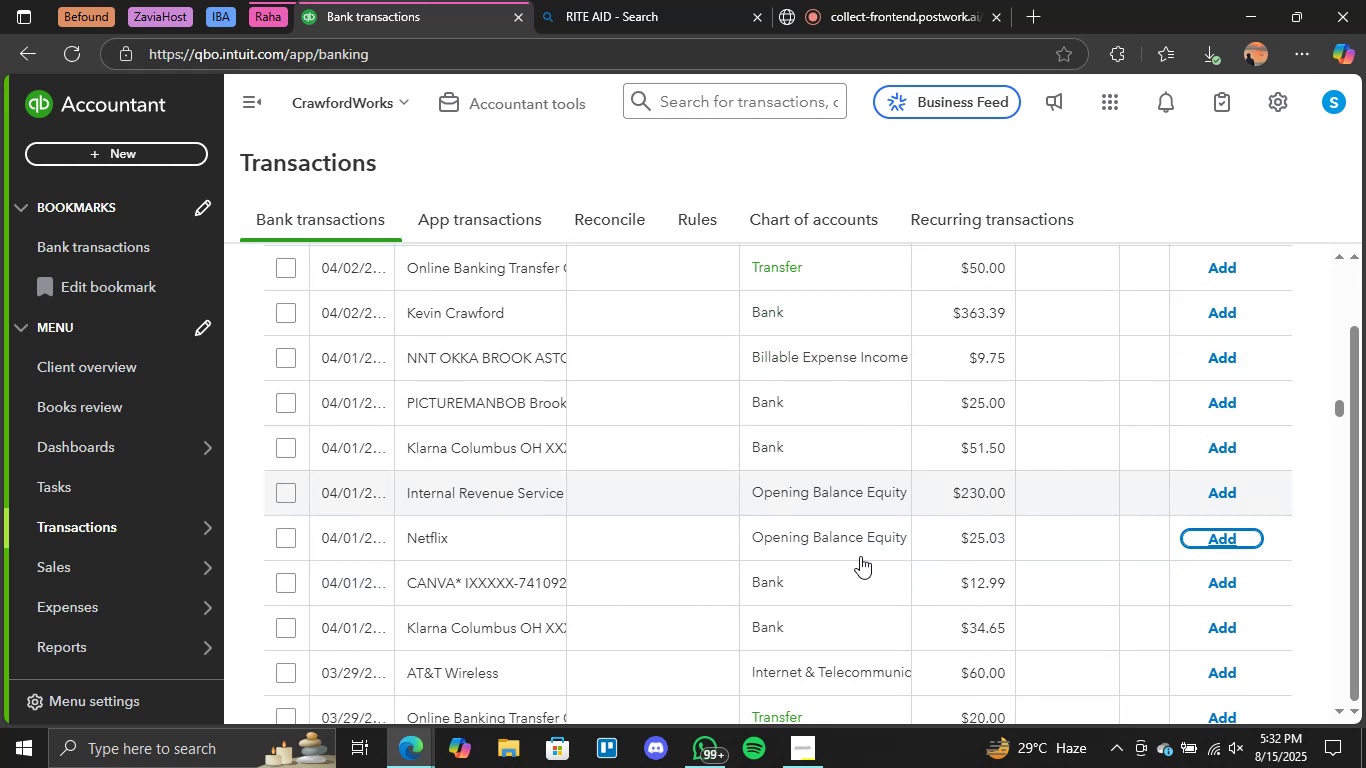 
scroll: coordinate [884, 494], scroll_direction: up, amount: 2.0
 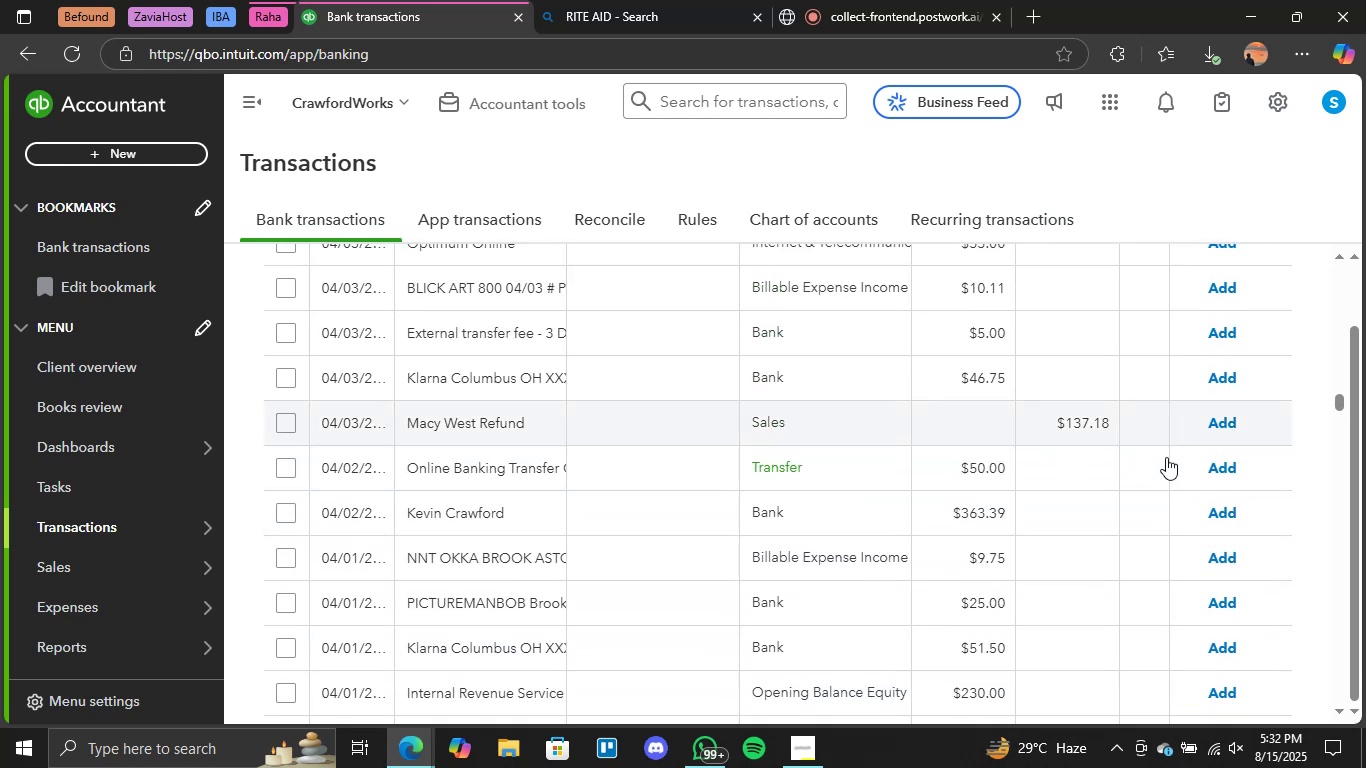 
left_click([1219, 466])
 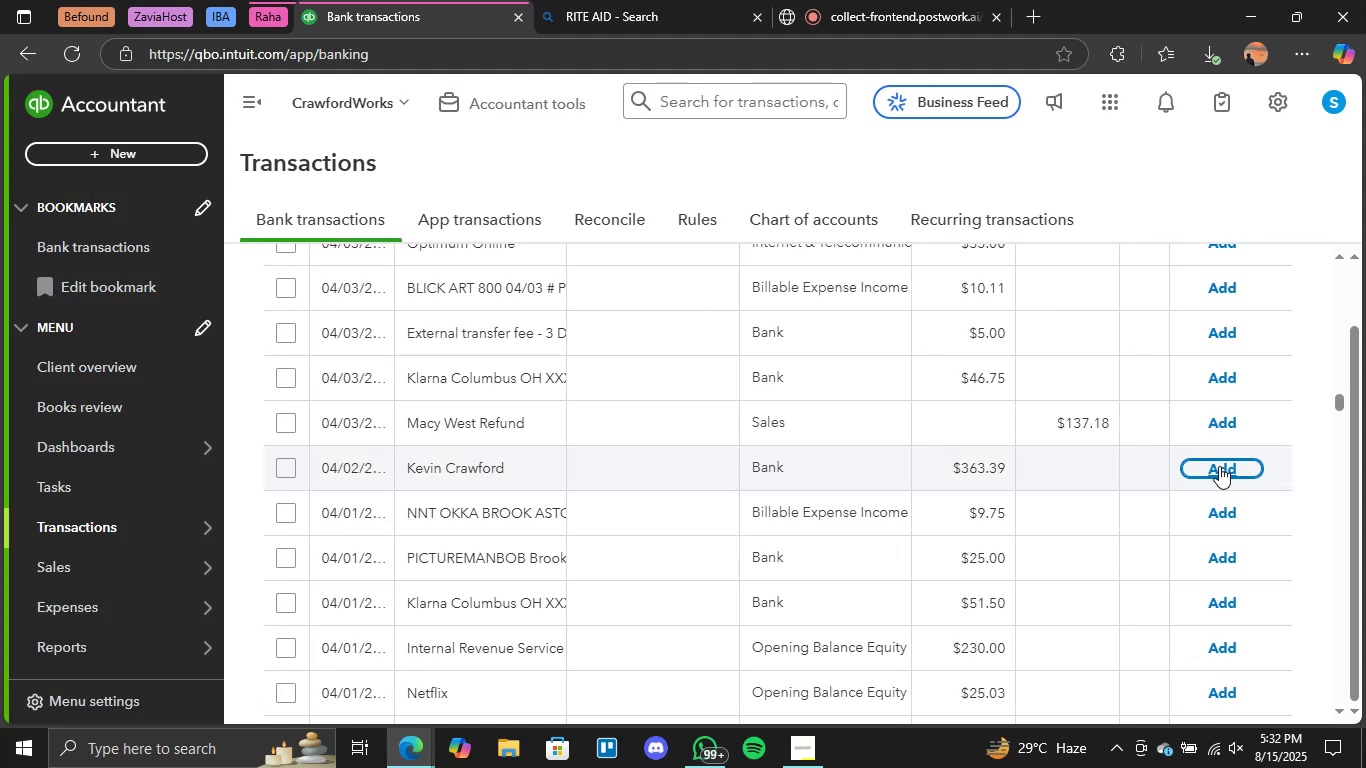 
wait(16.9)
 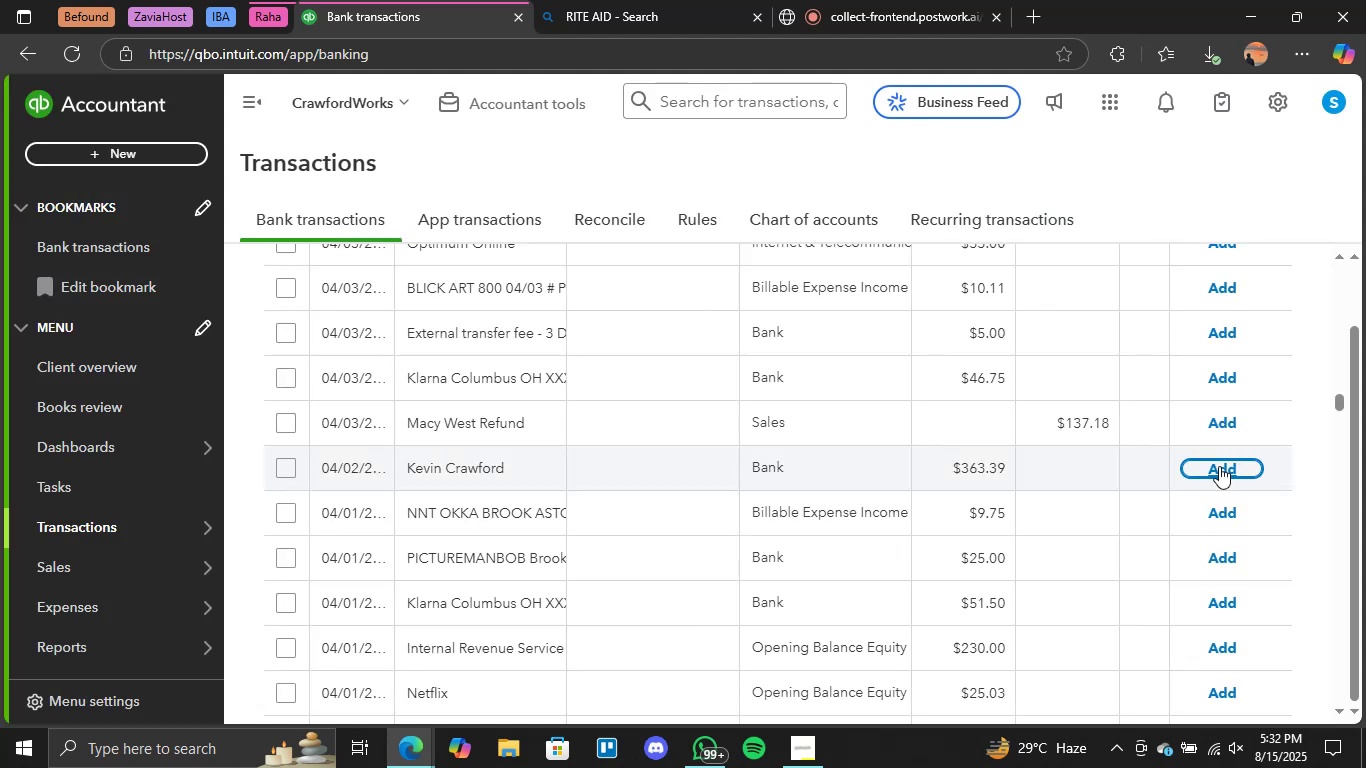 
scroll: coordinate [943, 452], scroll_direction: none, amount: 0.0
 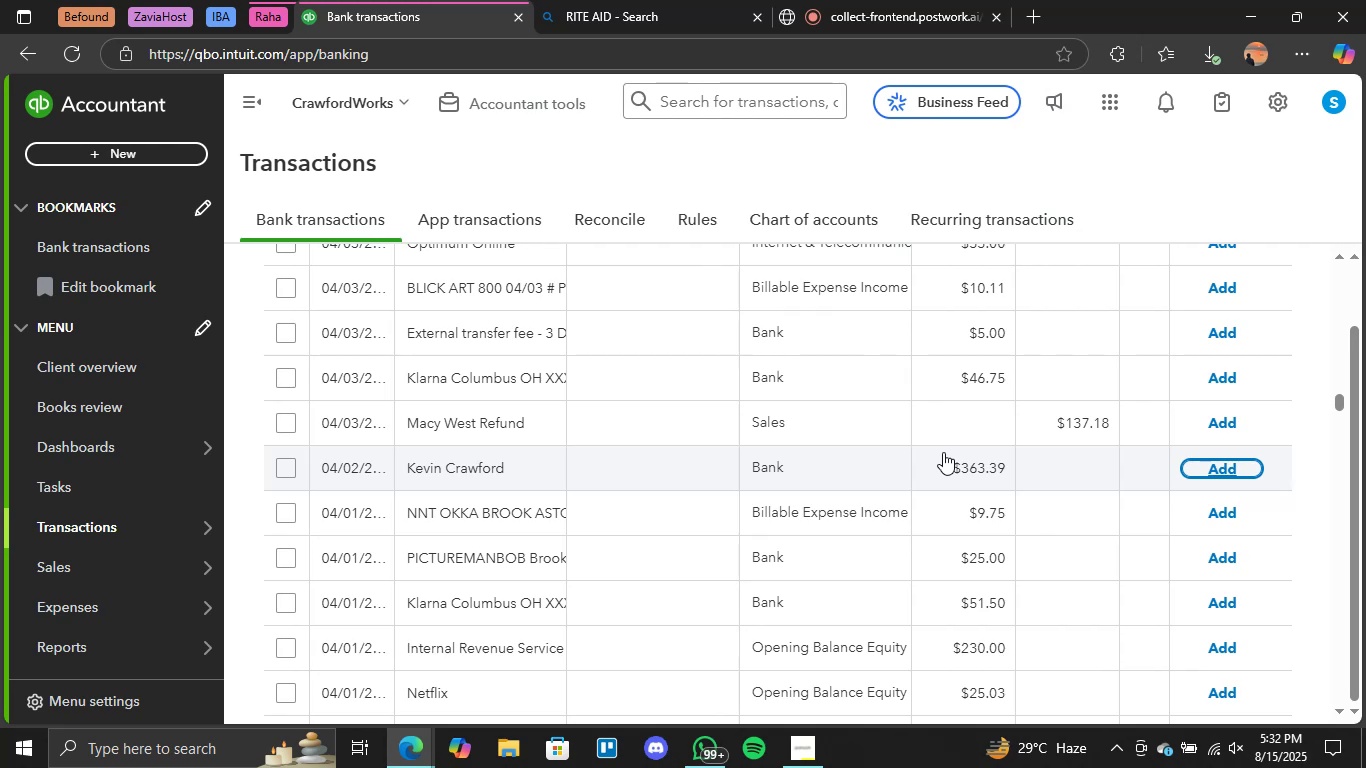 
scroll: coordinate [942, 452], scroll_direction: down, amount: 3.0
 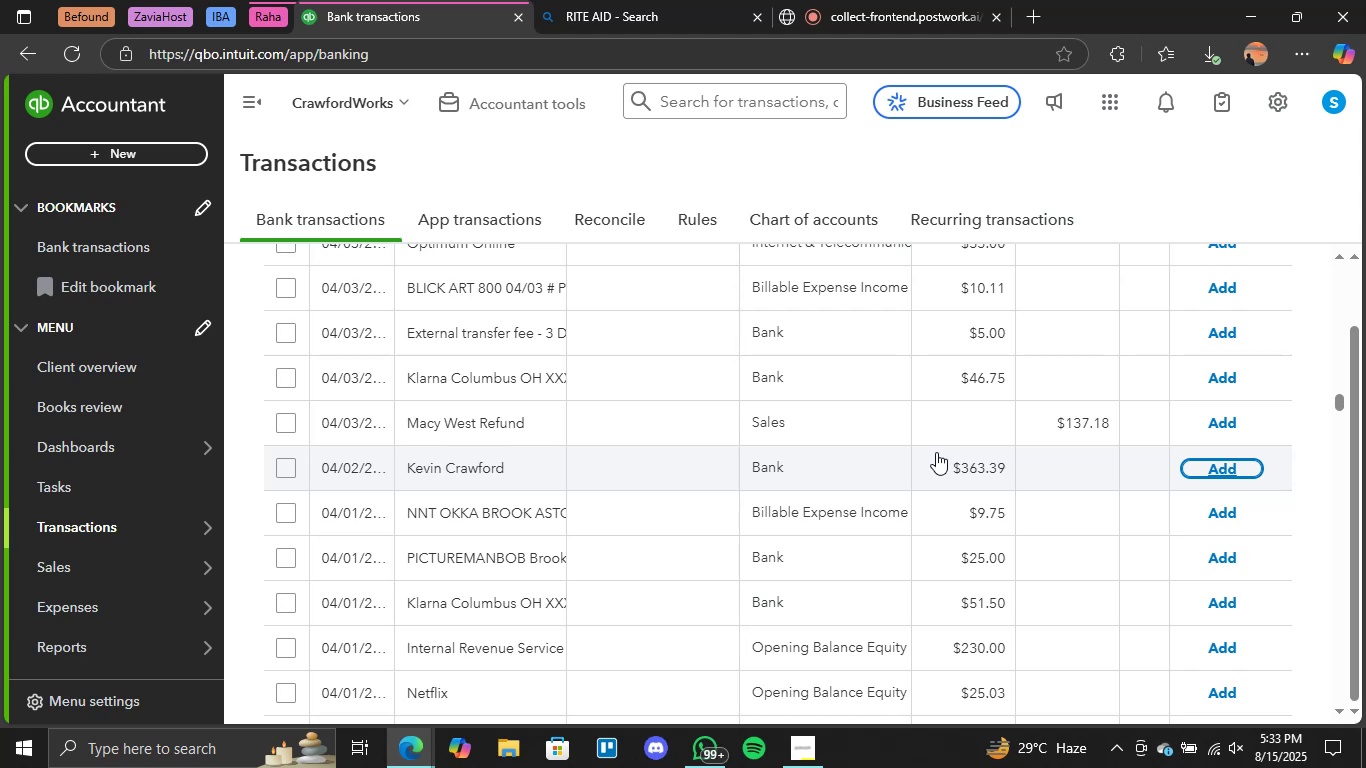 
wait(15.15)
 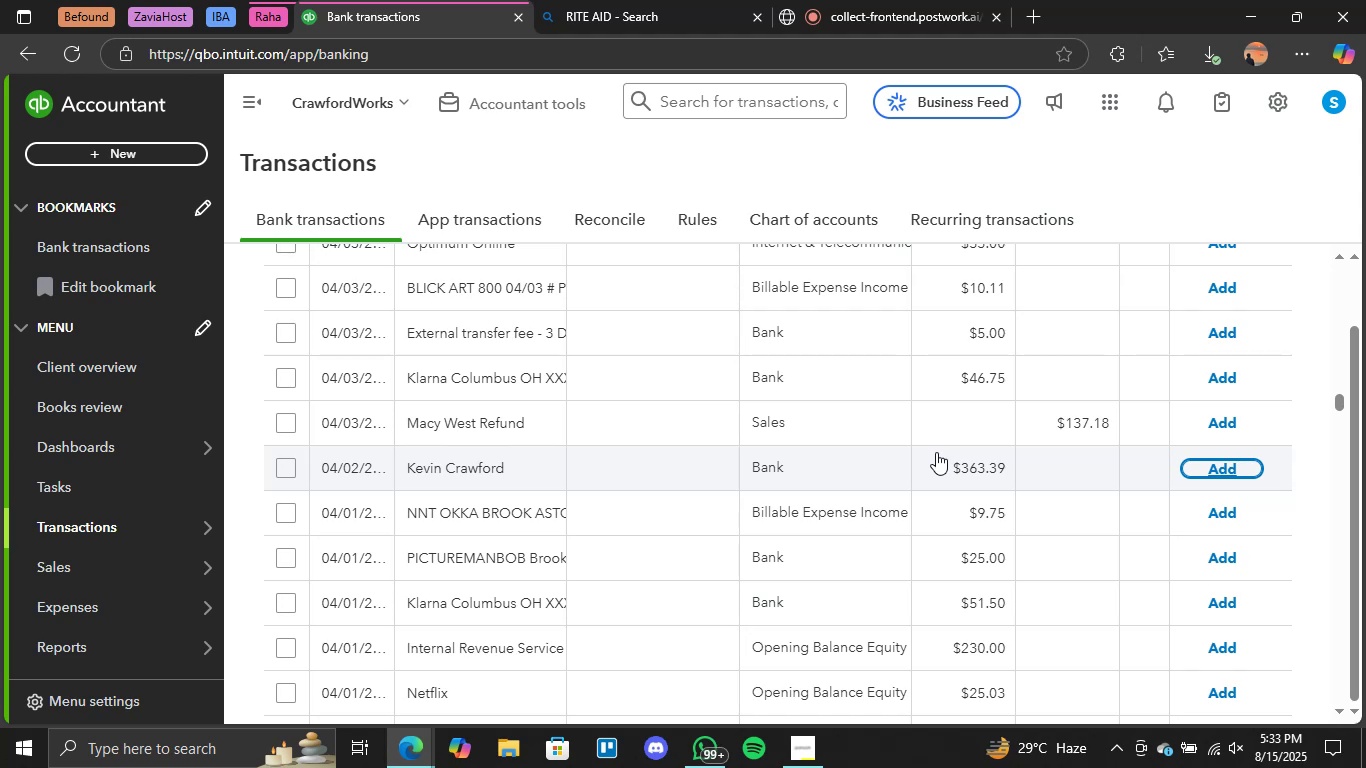 
left_click([771, 236])
 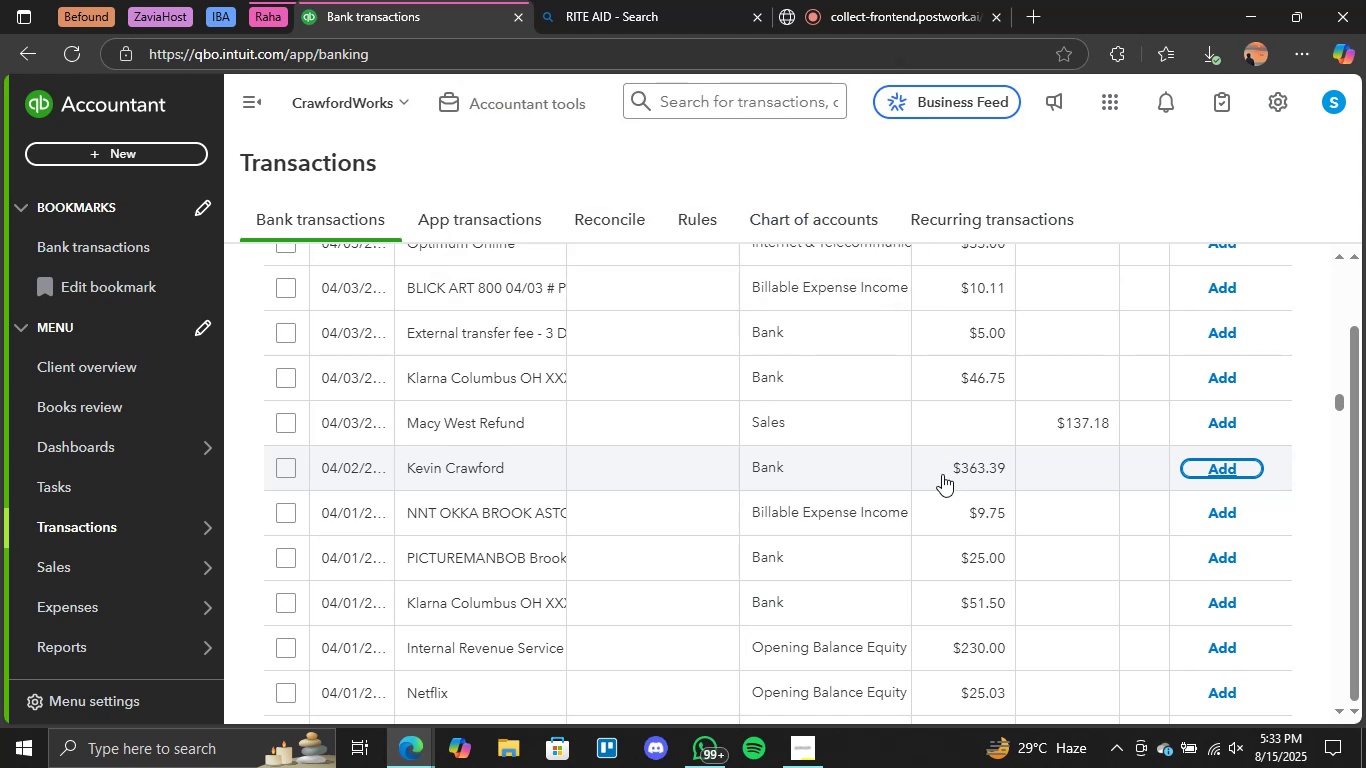 
scroll: coordinate [909, 481], scroll_direction: down, amount: 22.0
 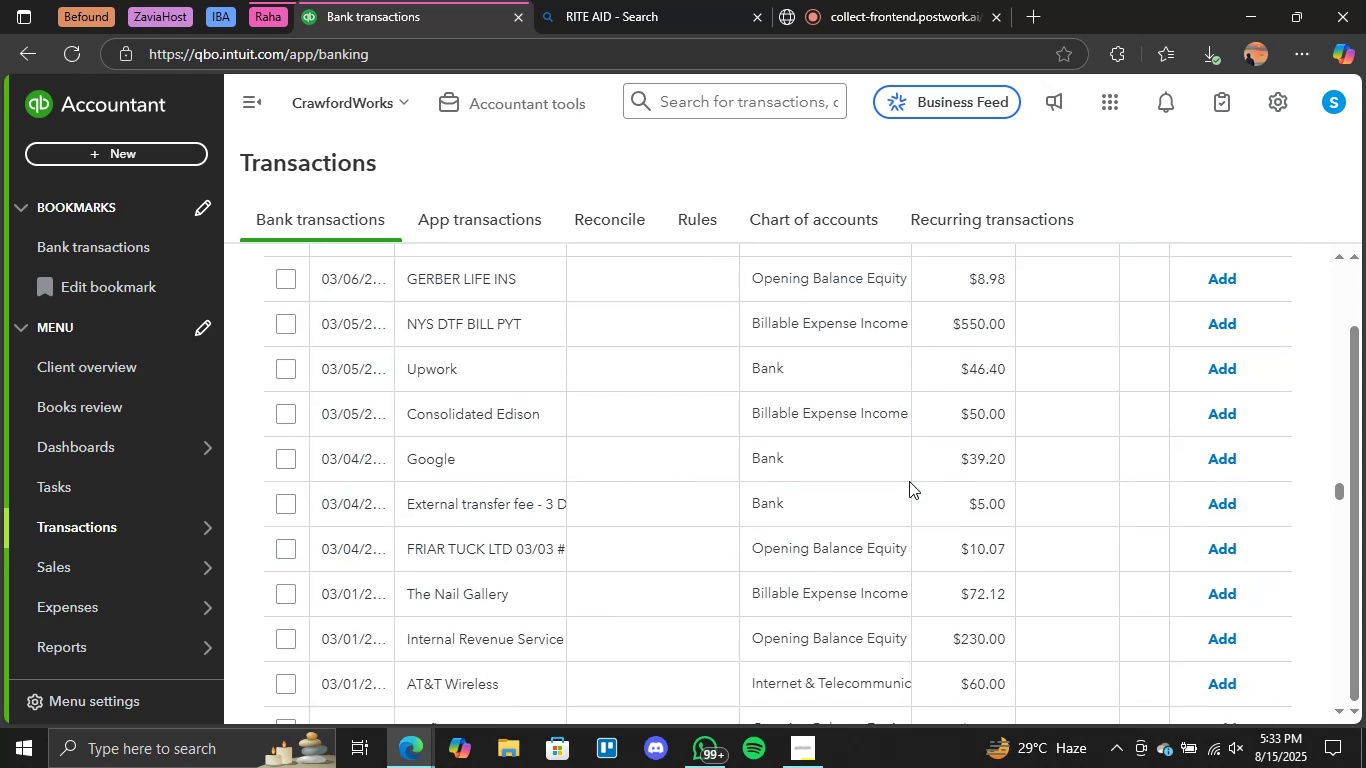 
scroll: coordinate [909, 481], scroll_direction: up, amount: 6.0
 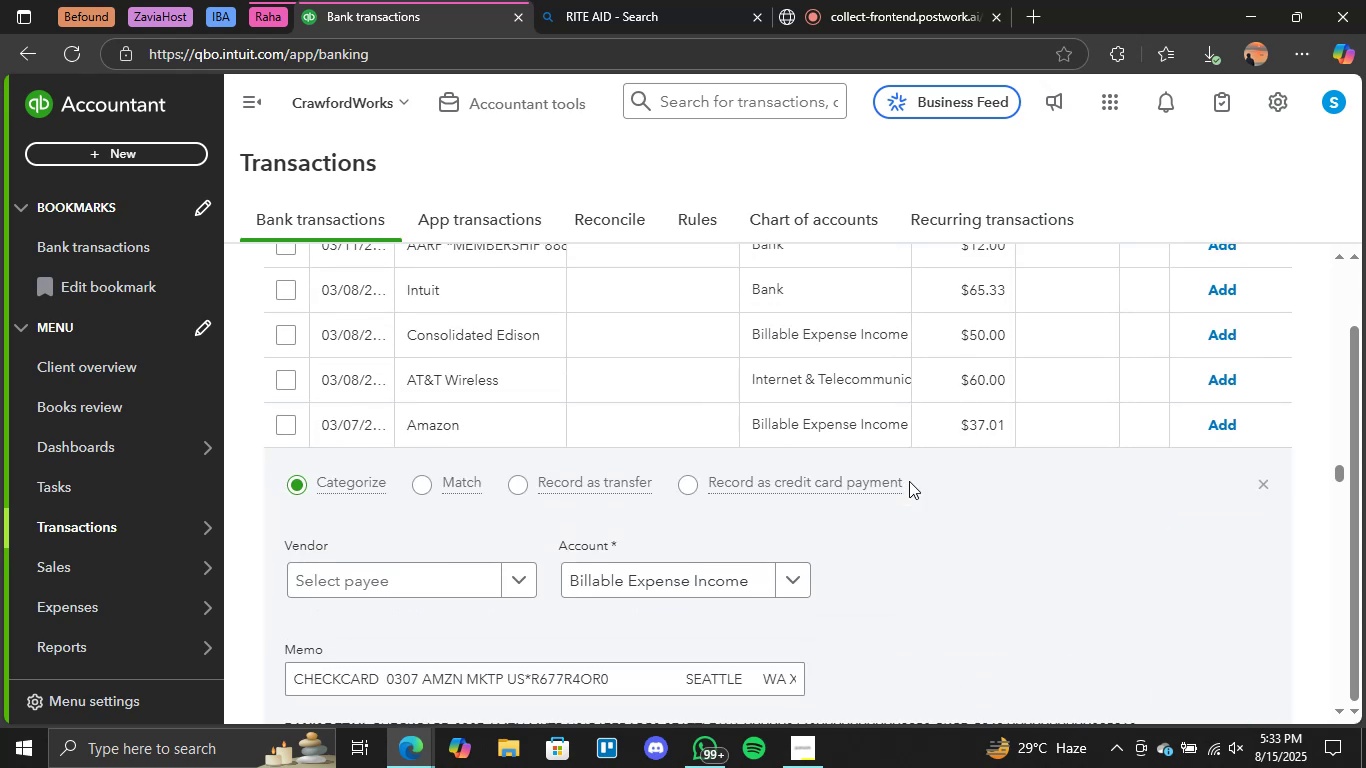 
scroll: coordinate [909, 481], scroll_direction: down, amount: 10.0
 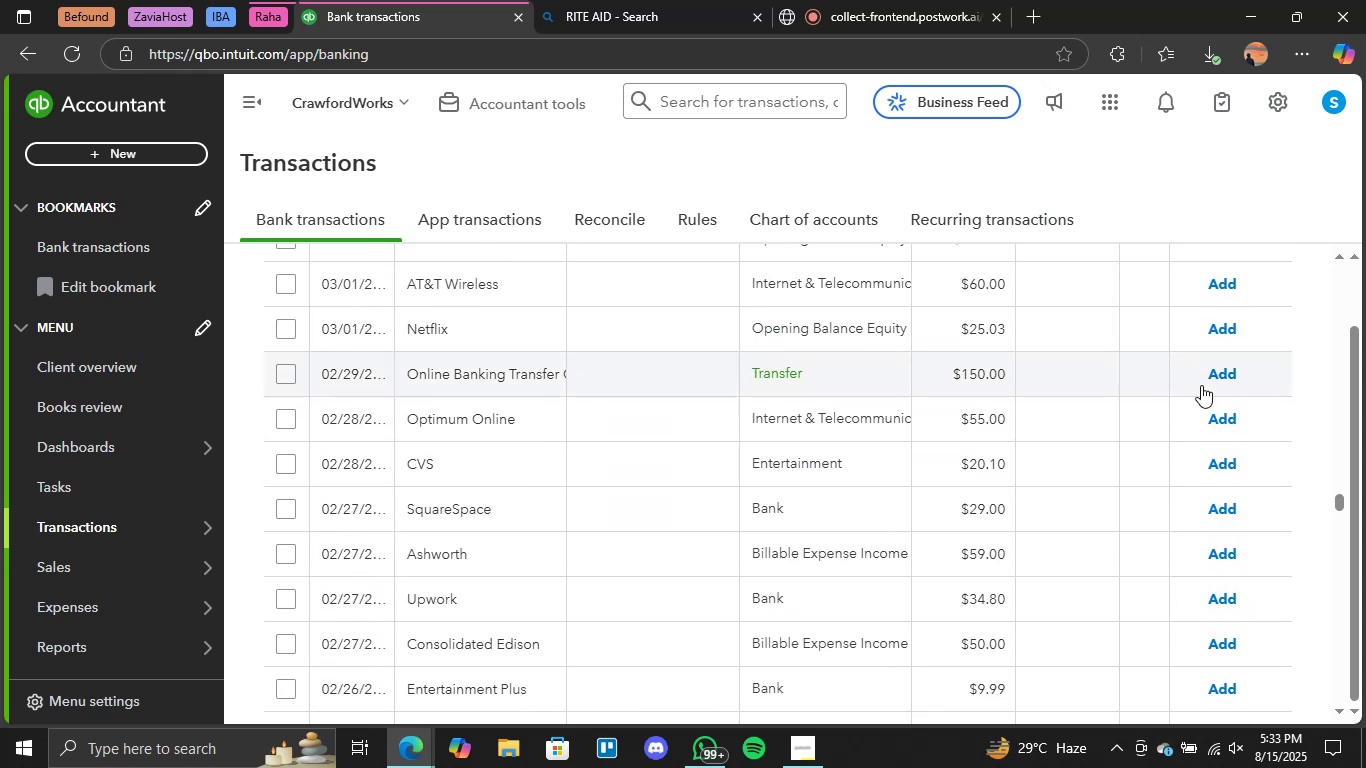 
left_click([1217, 376])
 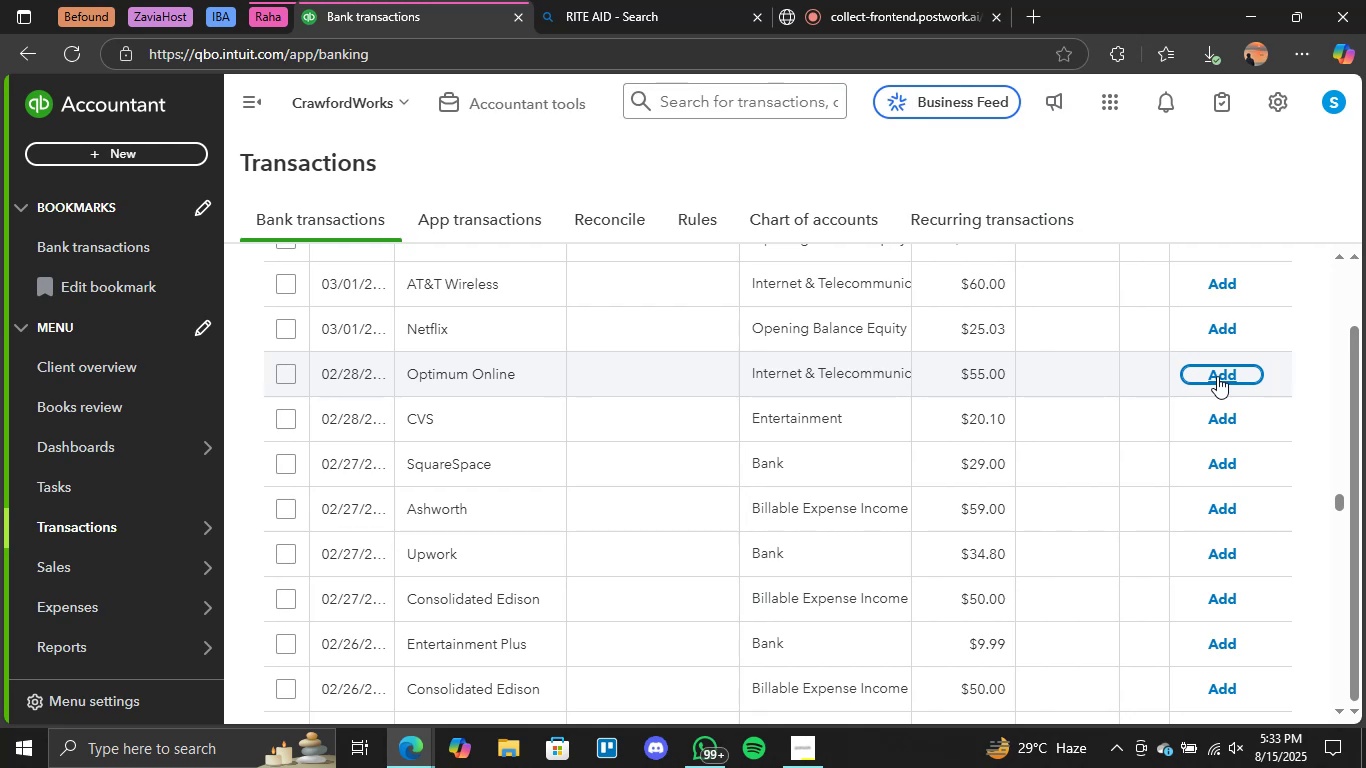 
wait(22.47)
 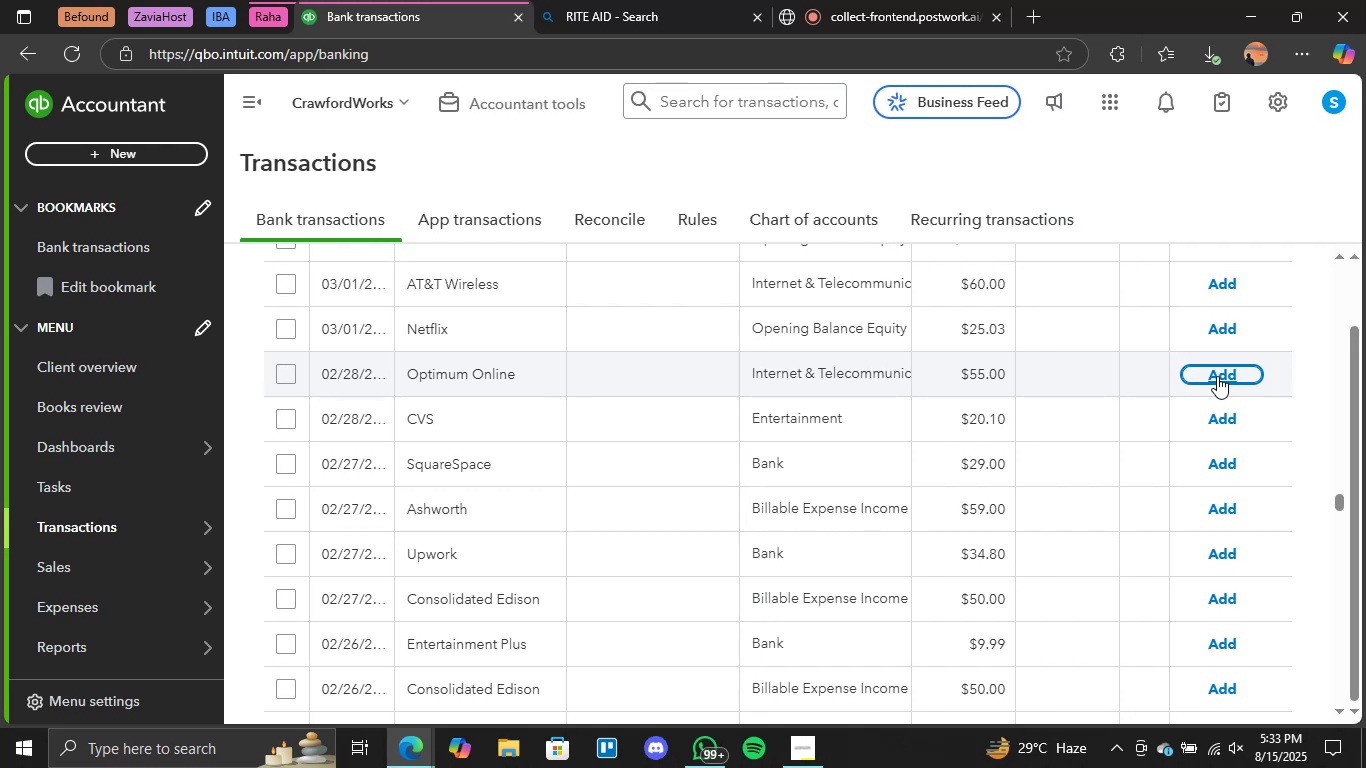 
scroll: coordinate [929, 542], scroll_direction: down, amount: 4.0
 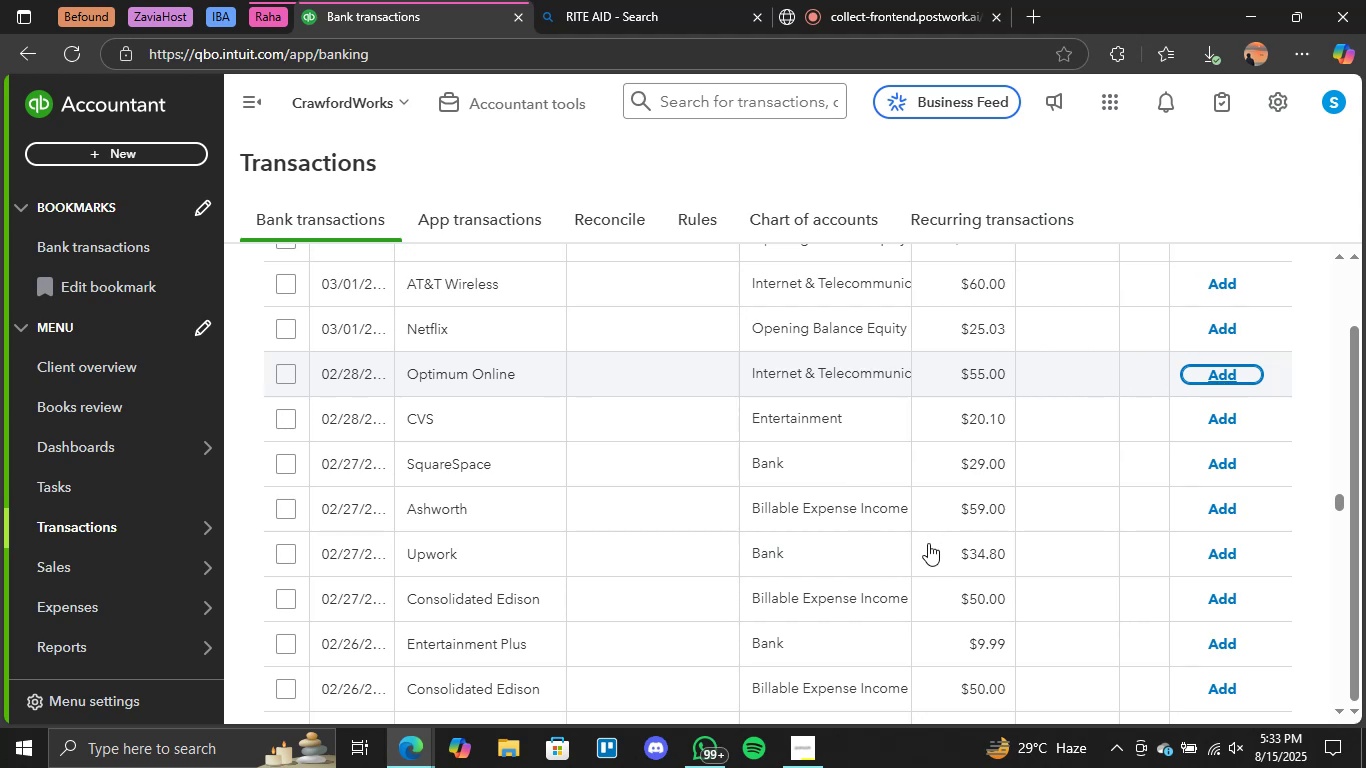 
scroll: coordinate [927, 558], scroll_direction: none, amount: 0.0
 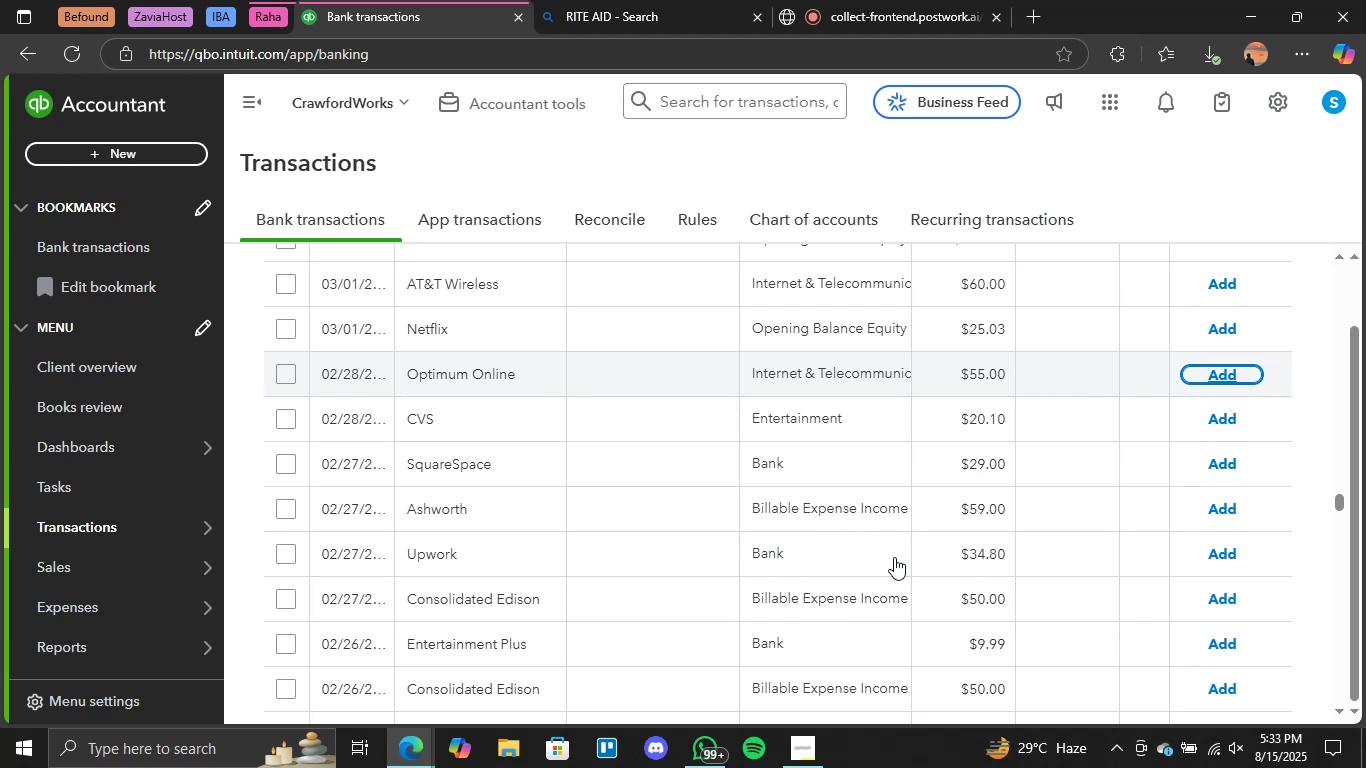 
wait(14.83)
 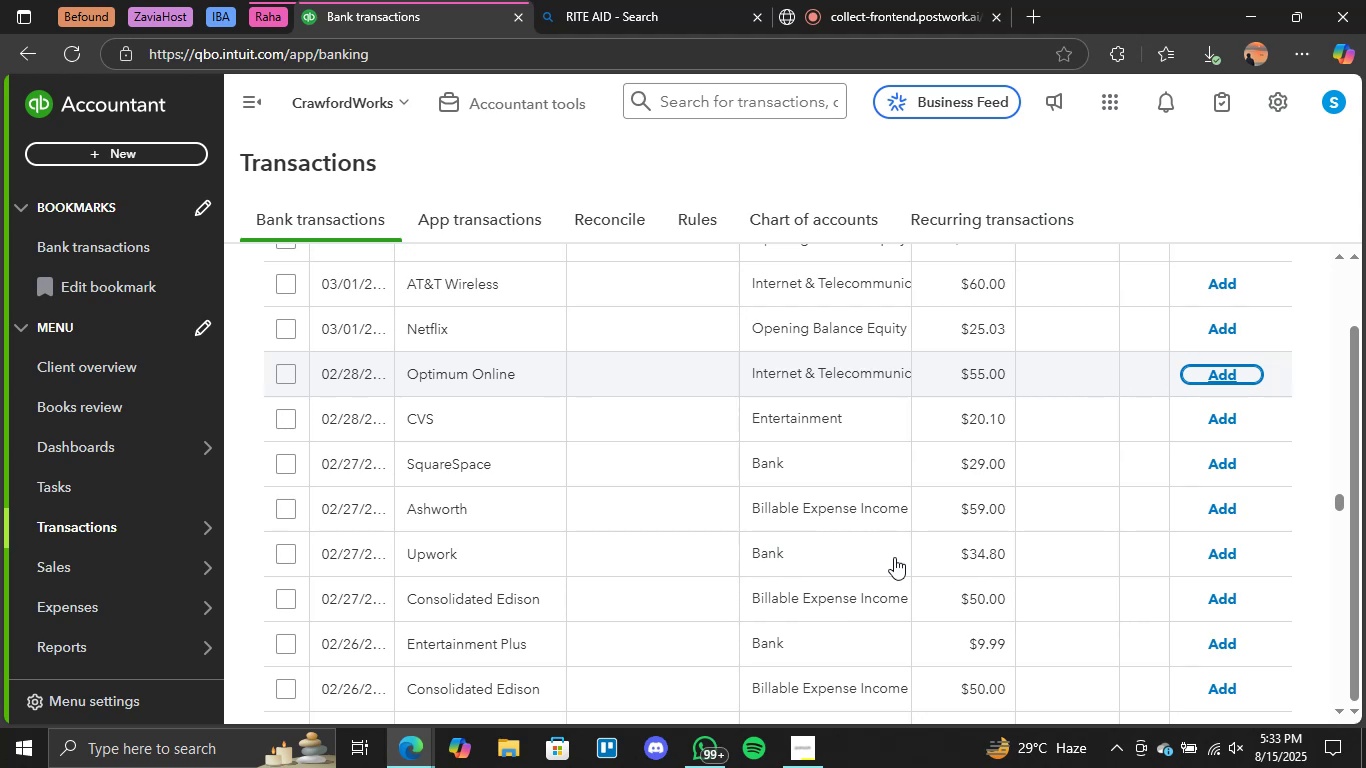 
scroll: coordinate [873, 531], scroll_direction: down, amount: 37.0
 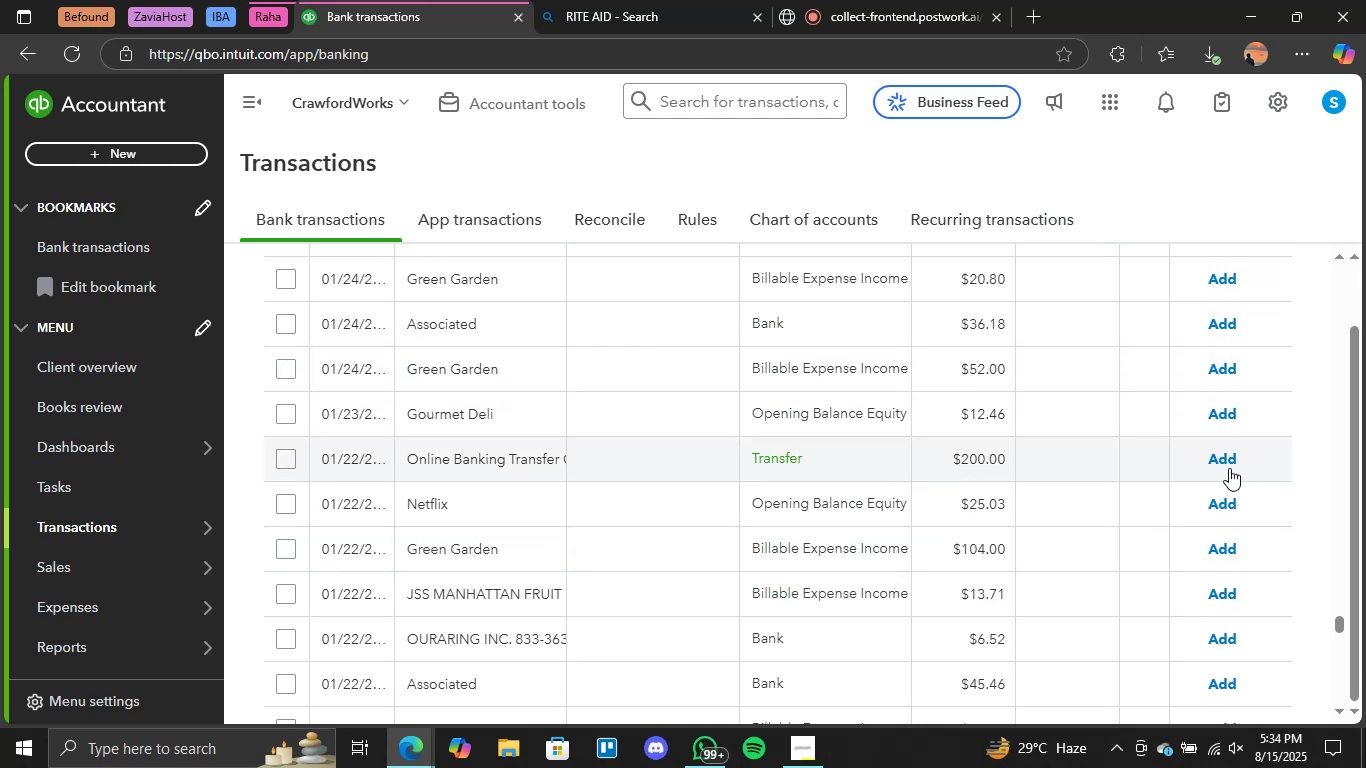 
left_click([1226, 461])
 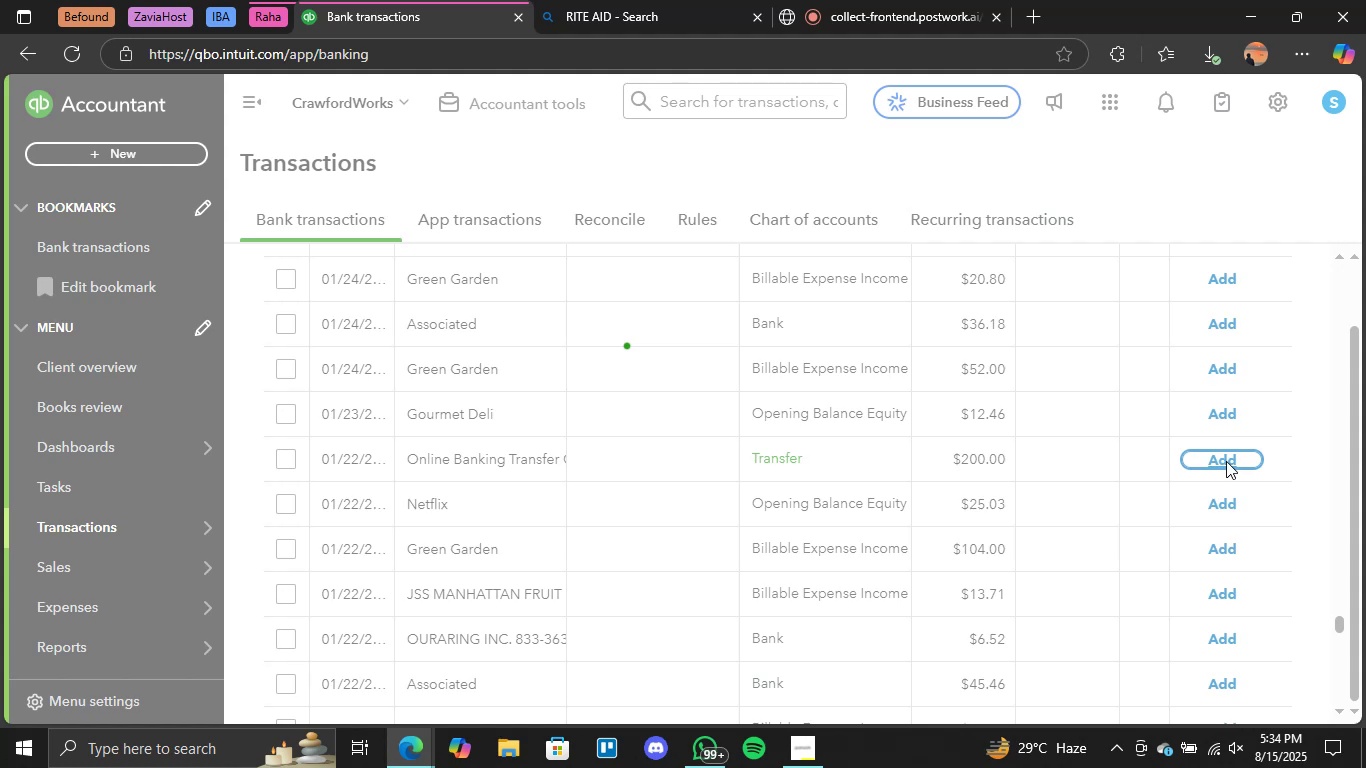 
wait(13.63)
 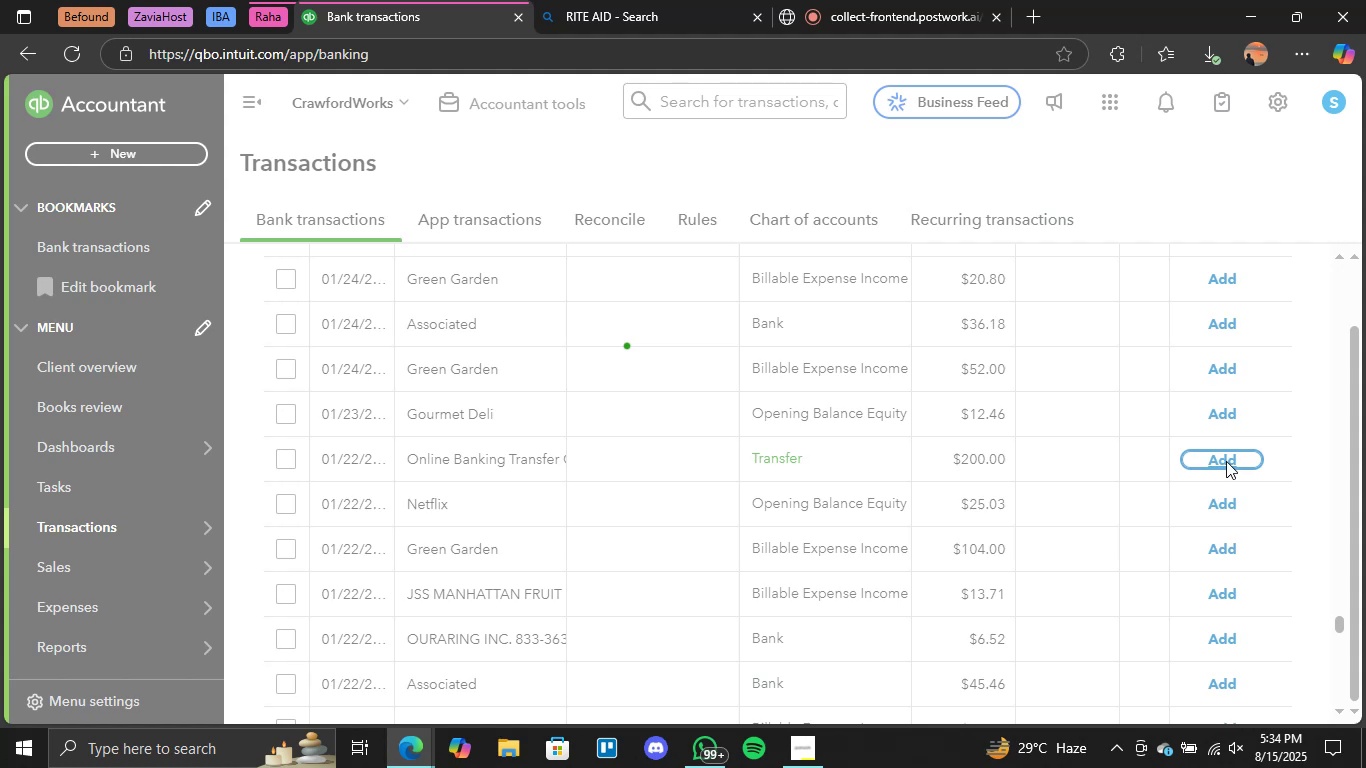 
scroll: coordinate [817, 512], scroll_direction: down, amount: 5.0
 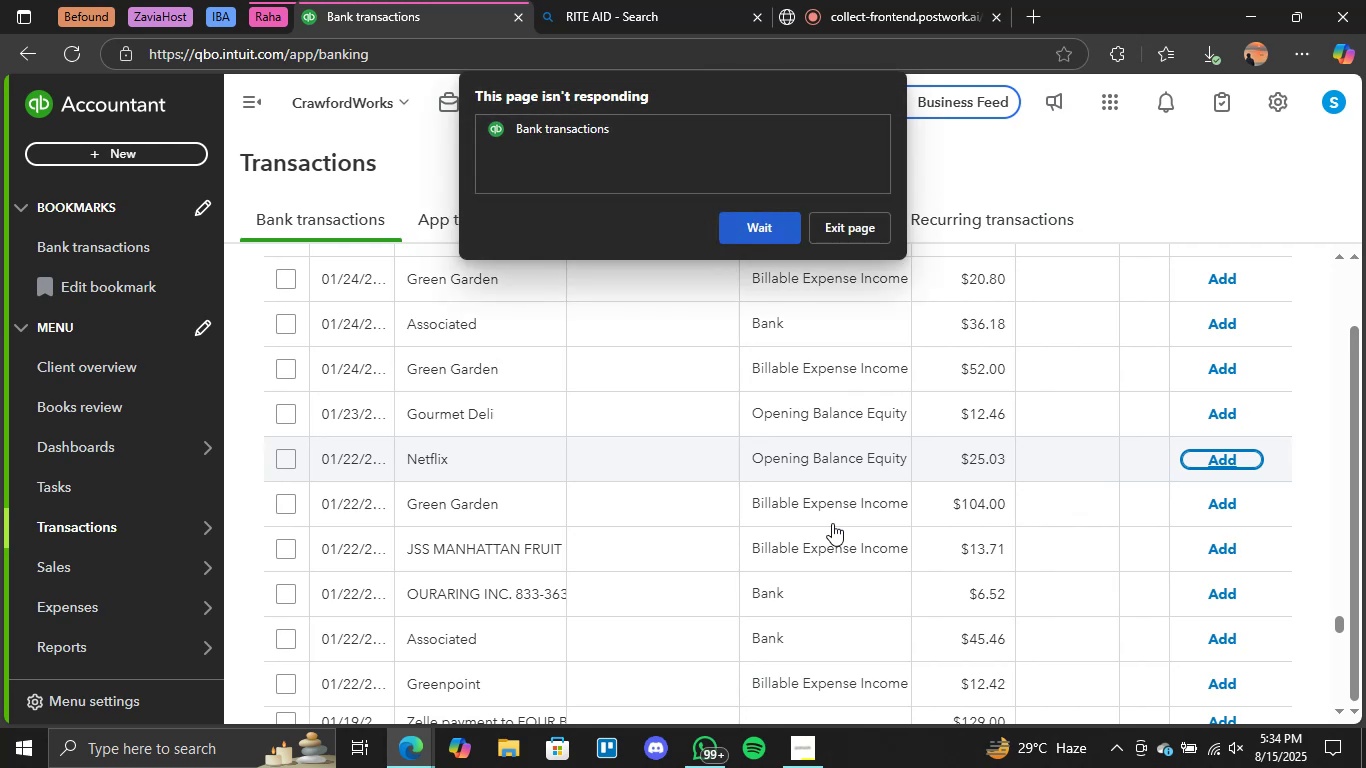 
wait(21.1)
 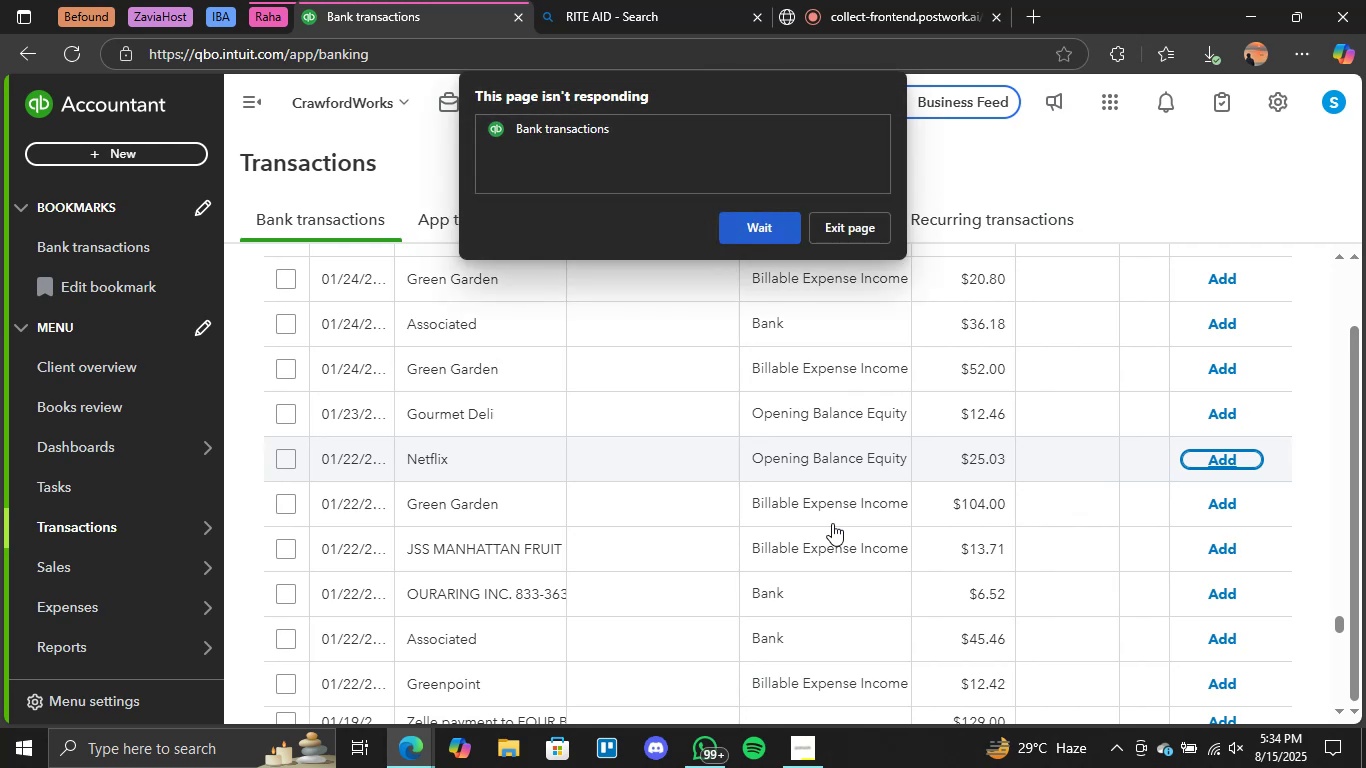 
scroll: coordinate [837, 434], scroll_direction: down, amount: 3.0
 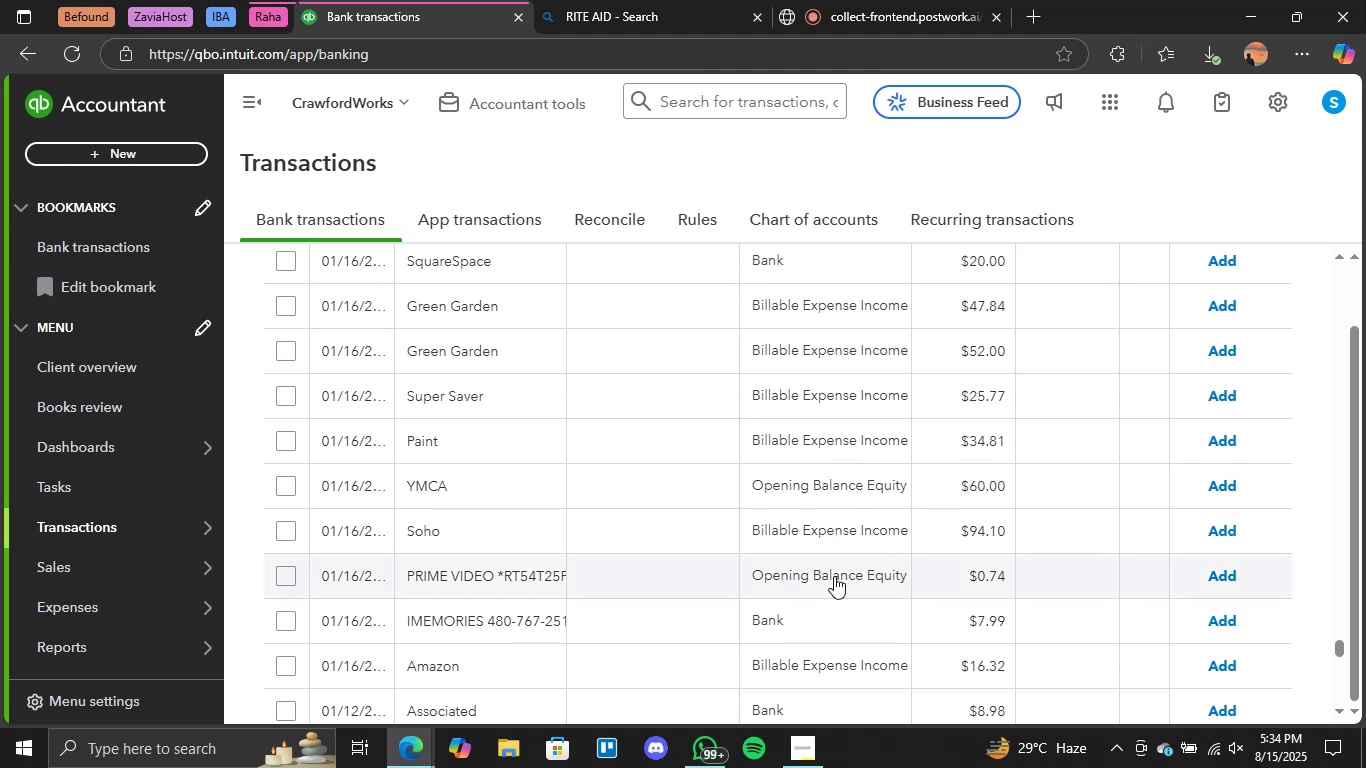 
wait(8.95)
 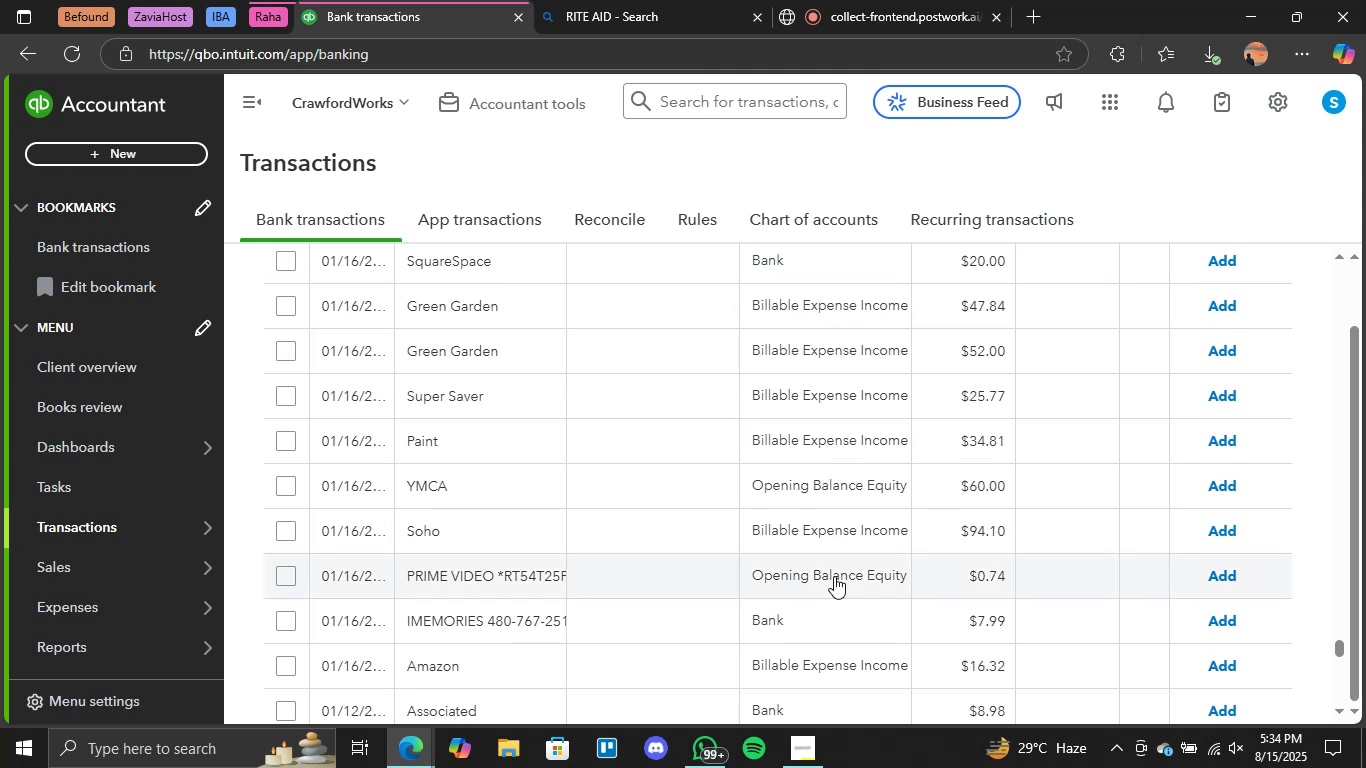 
scroll: coordinate [784, 528], scroll_direction: down, amount: 5.0
 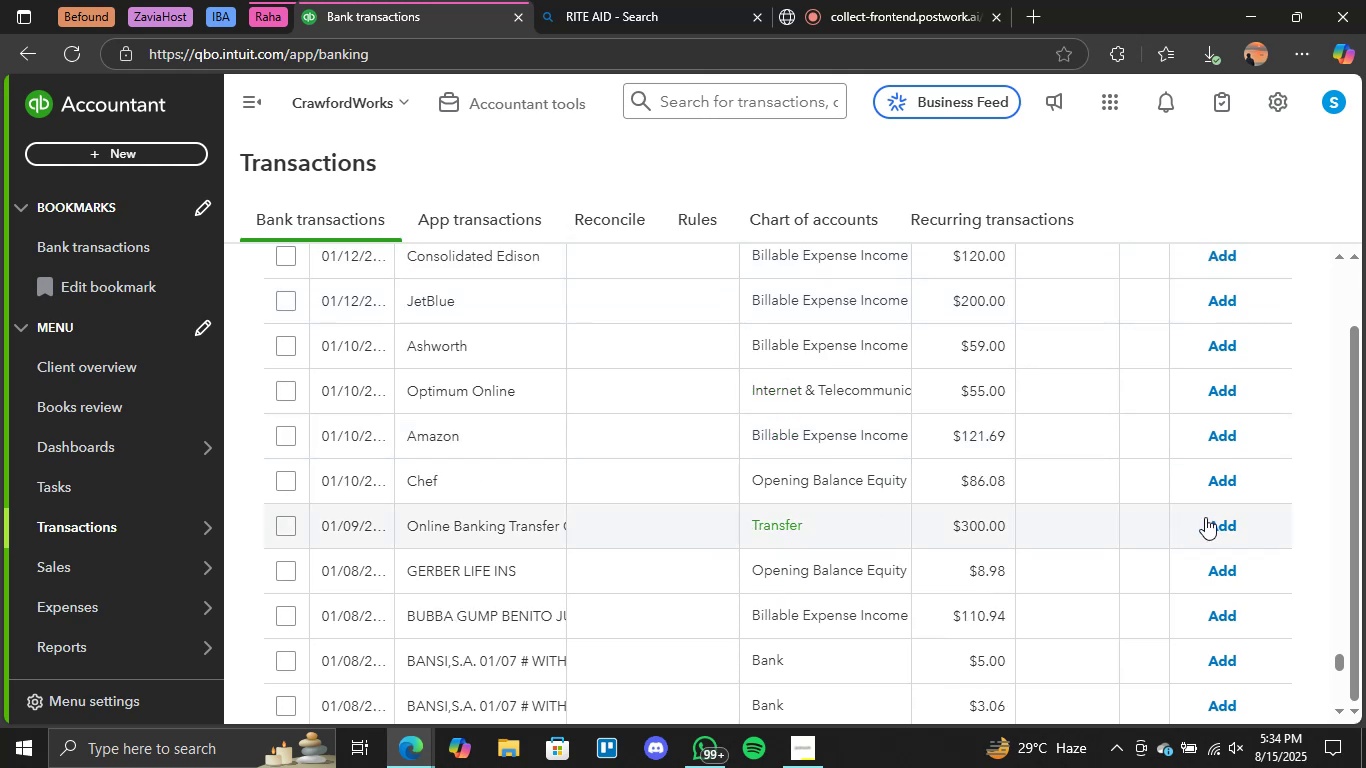 
left_click([1219, 527])
 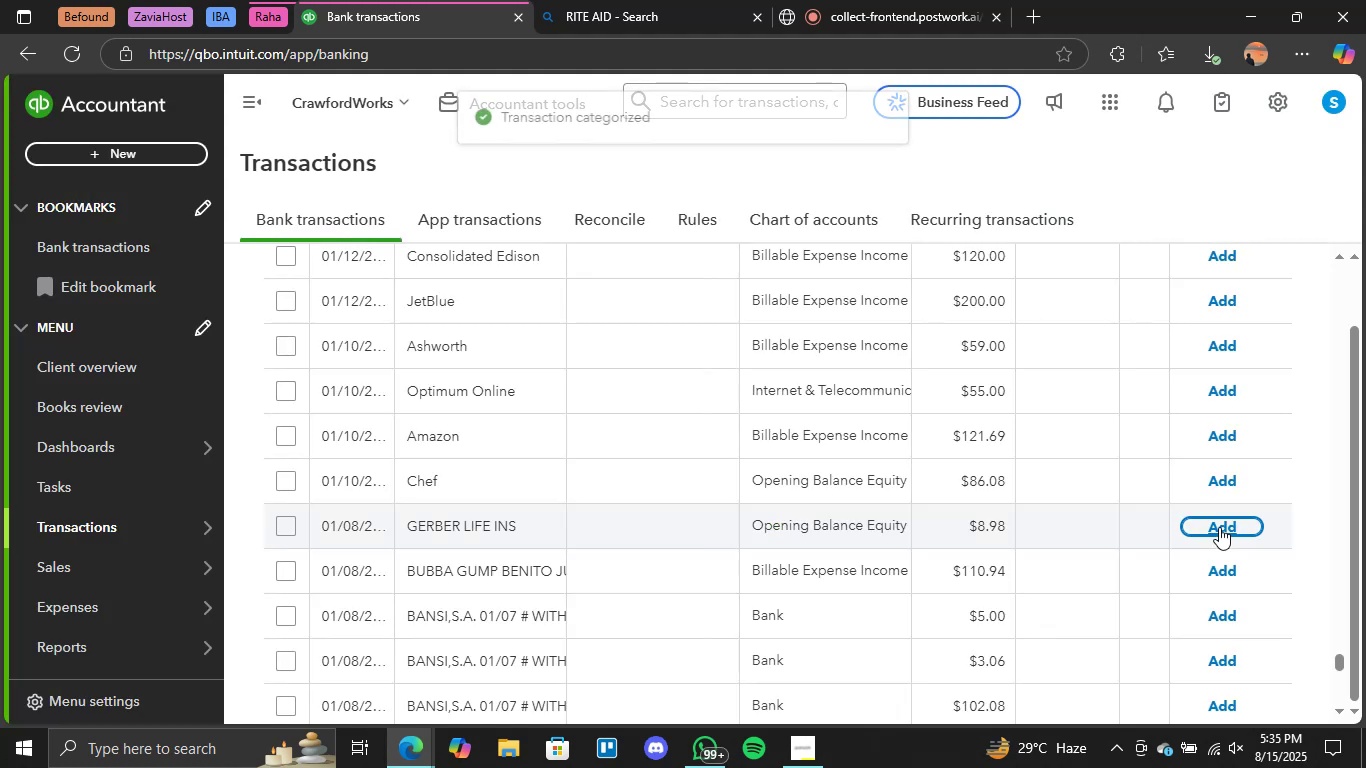 
wait(15.38)
 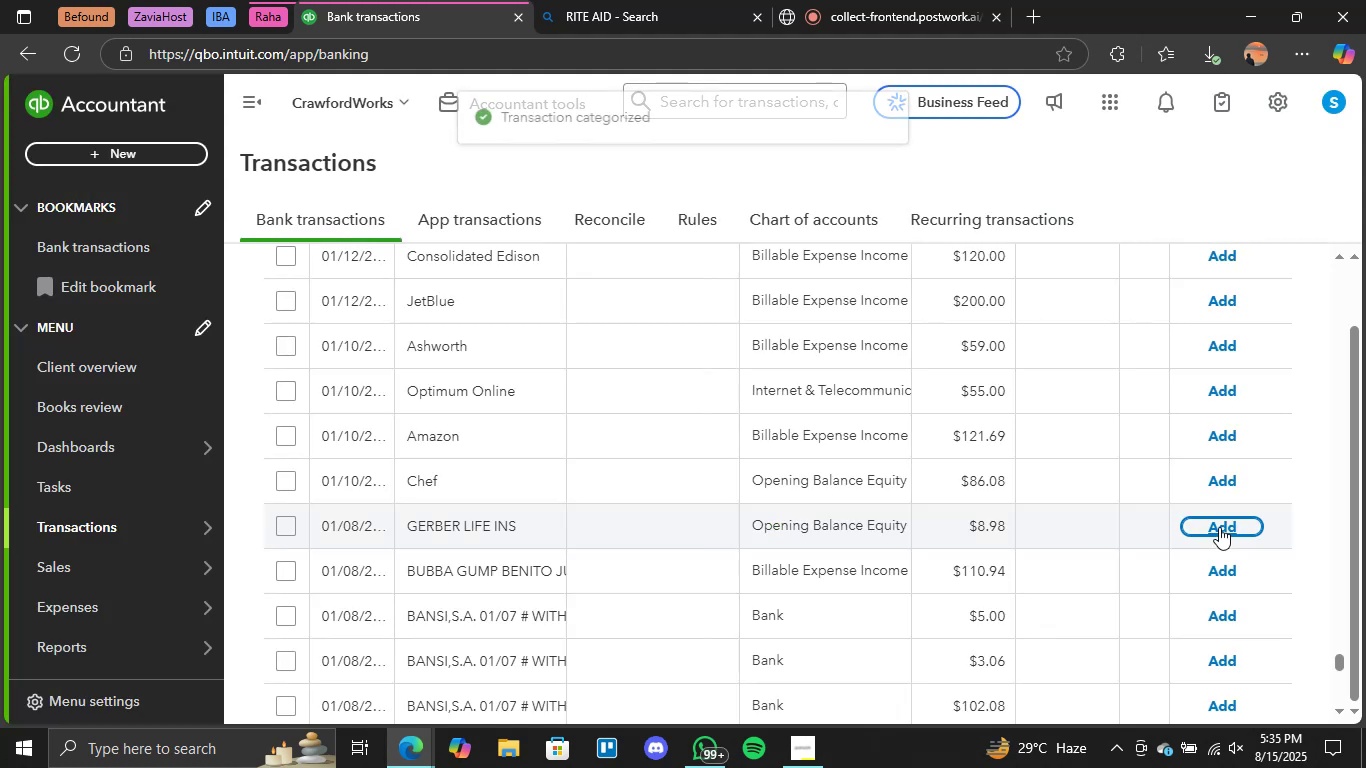 
scroll: coordinate [805, 532], scroll_direction: none, amount: 0.0
 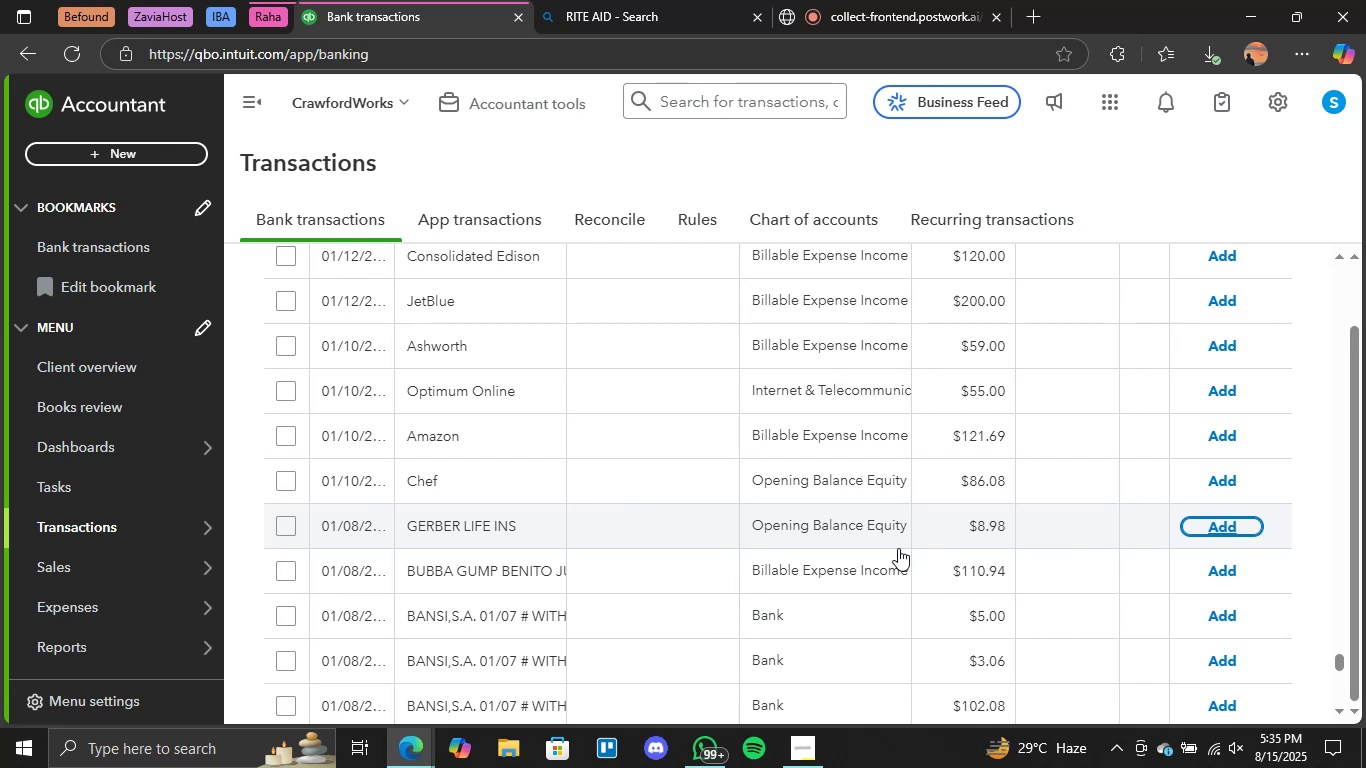 
wait(6.57)
 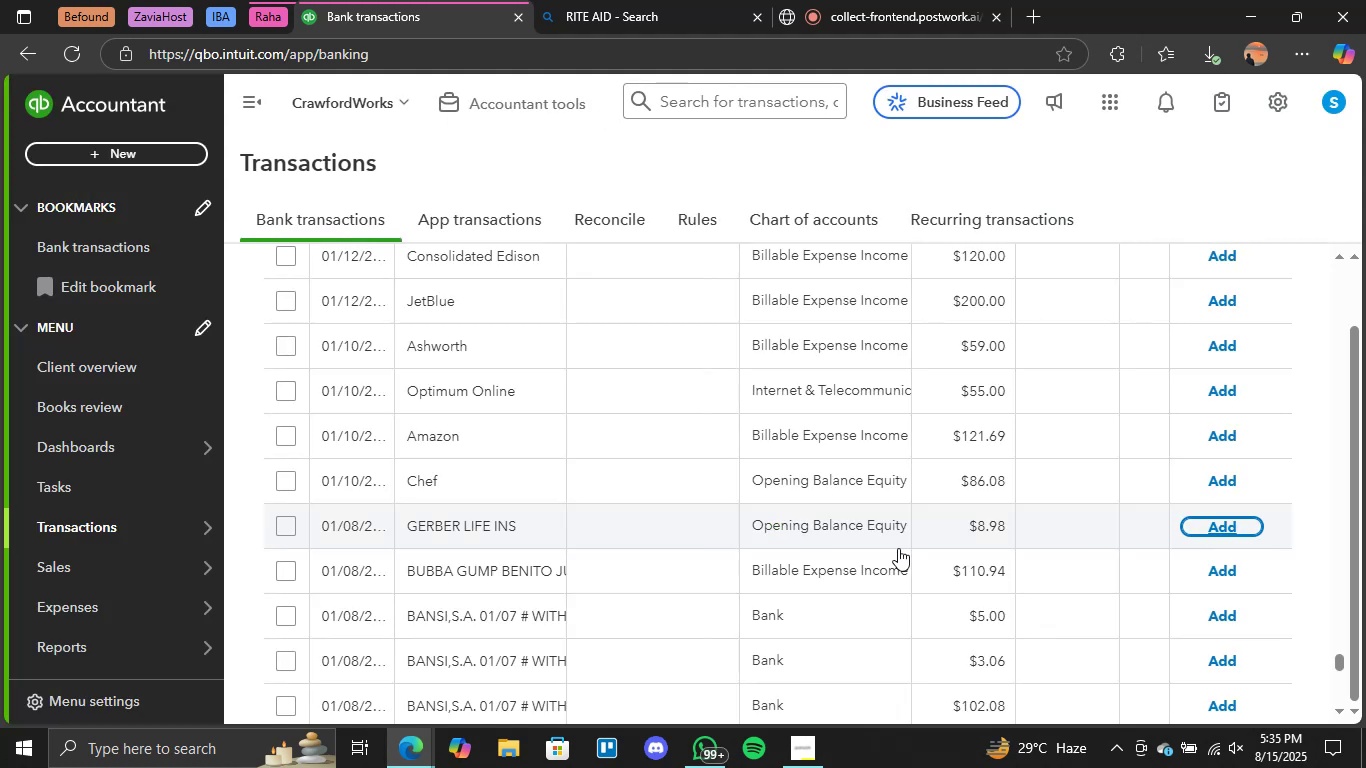 
scroll: coordinate [860, 546], scroll_direction: down, amount: 3.0
 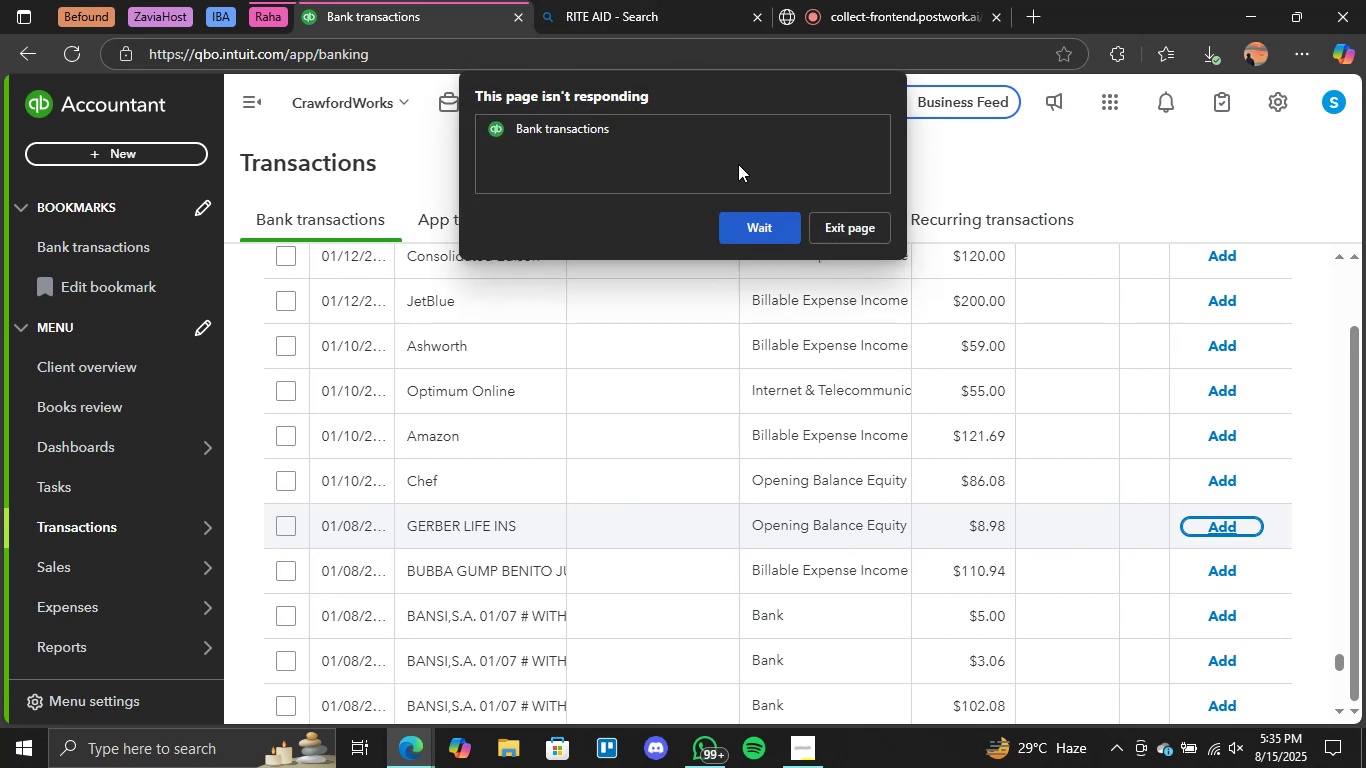 
left_click([745, 223])
 